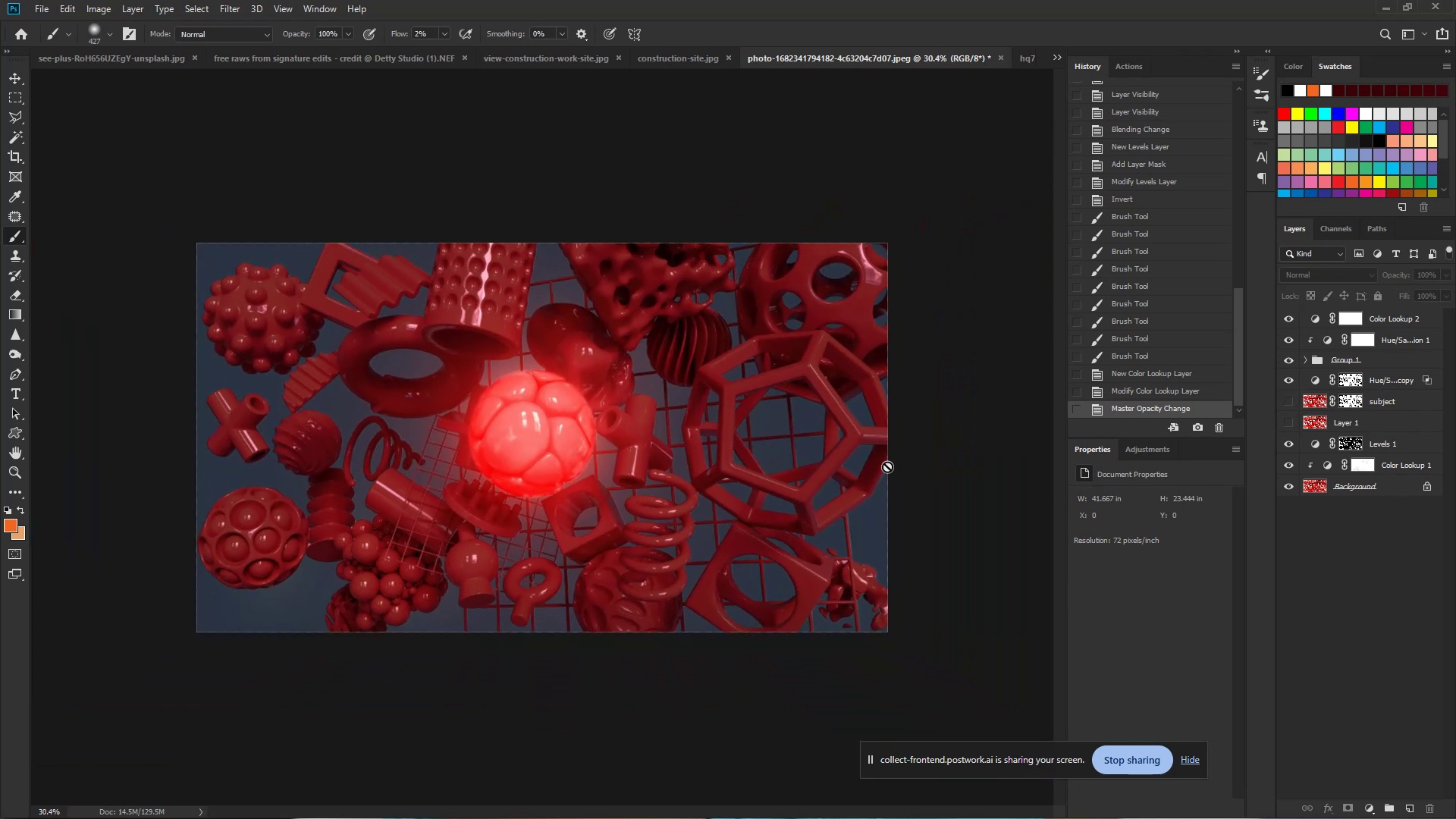 
hold_key(key=Space, duration=1.29)
 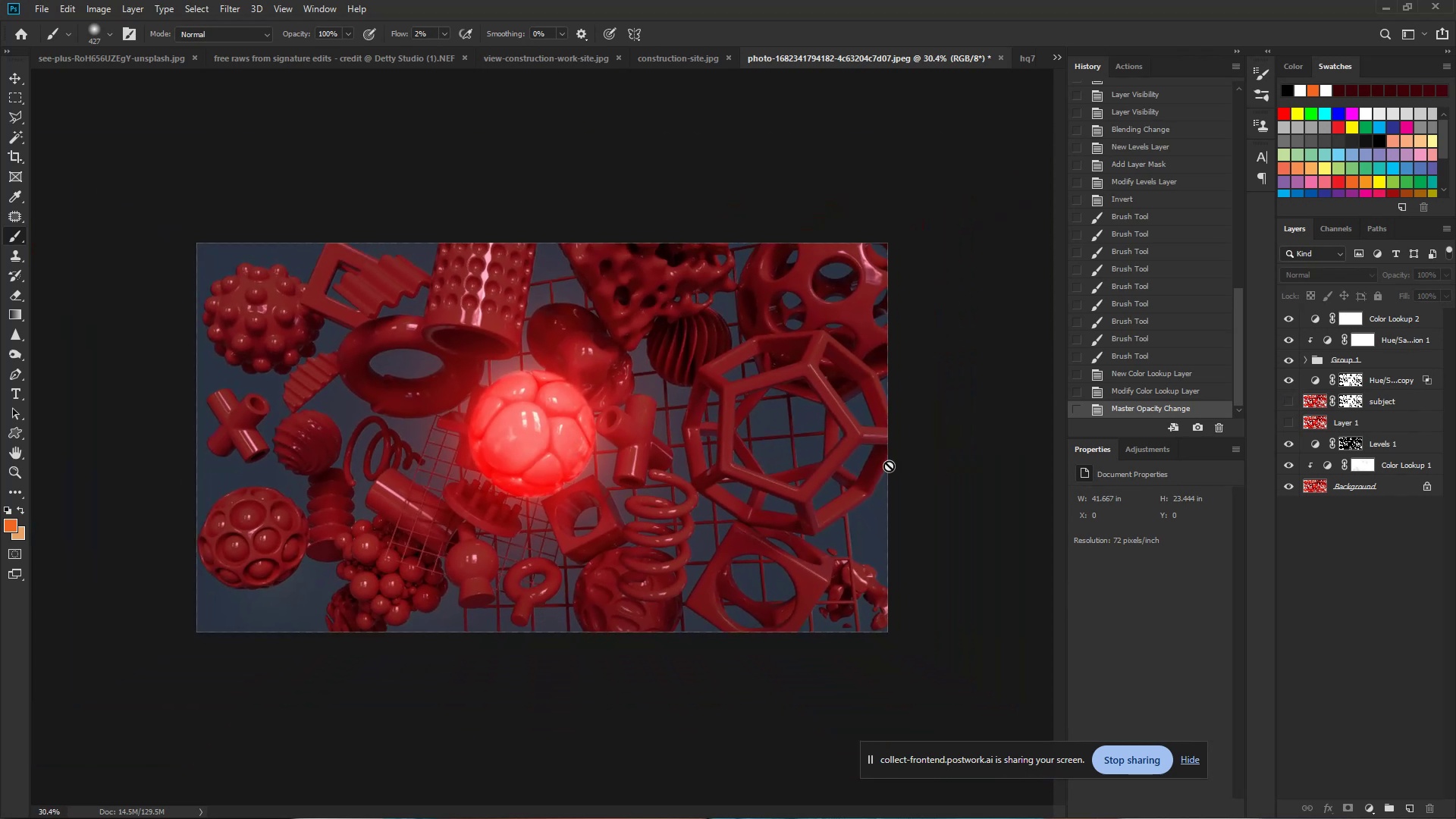 
left_click_drag(start_coordinate=[538, 445], to_coordinate=[570, 450])
 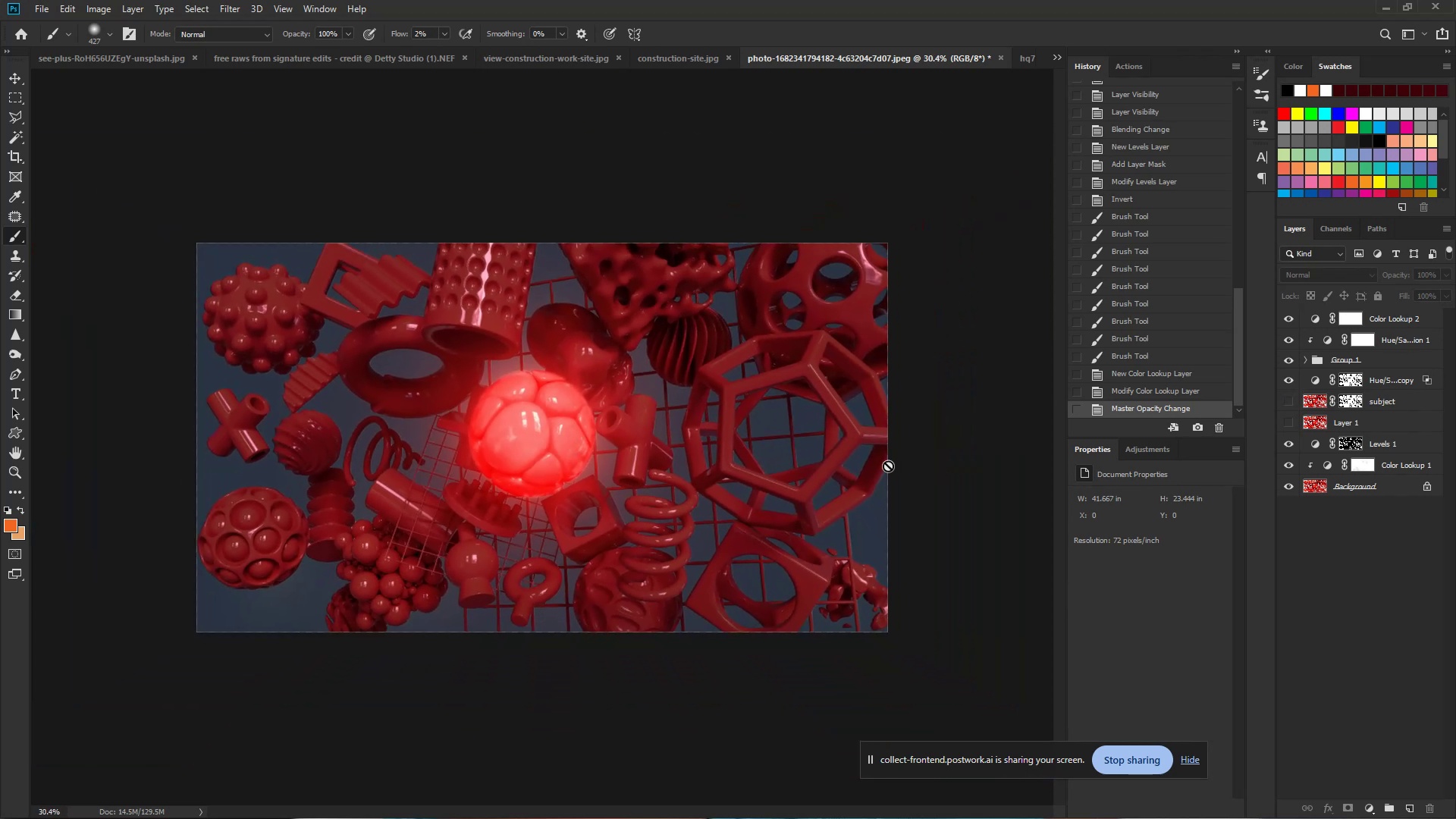 
key(Control+Shift+S)
 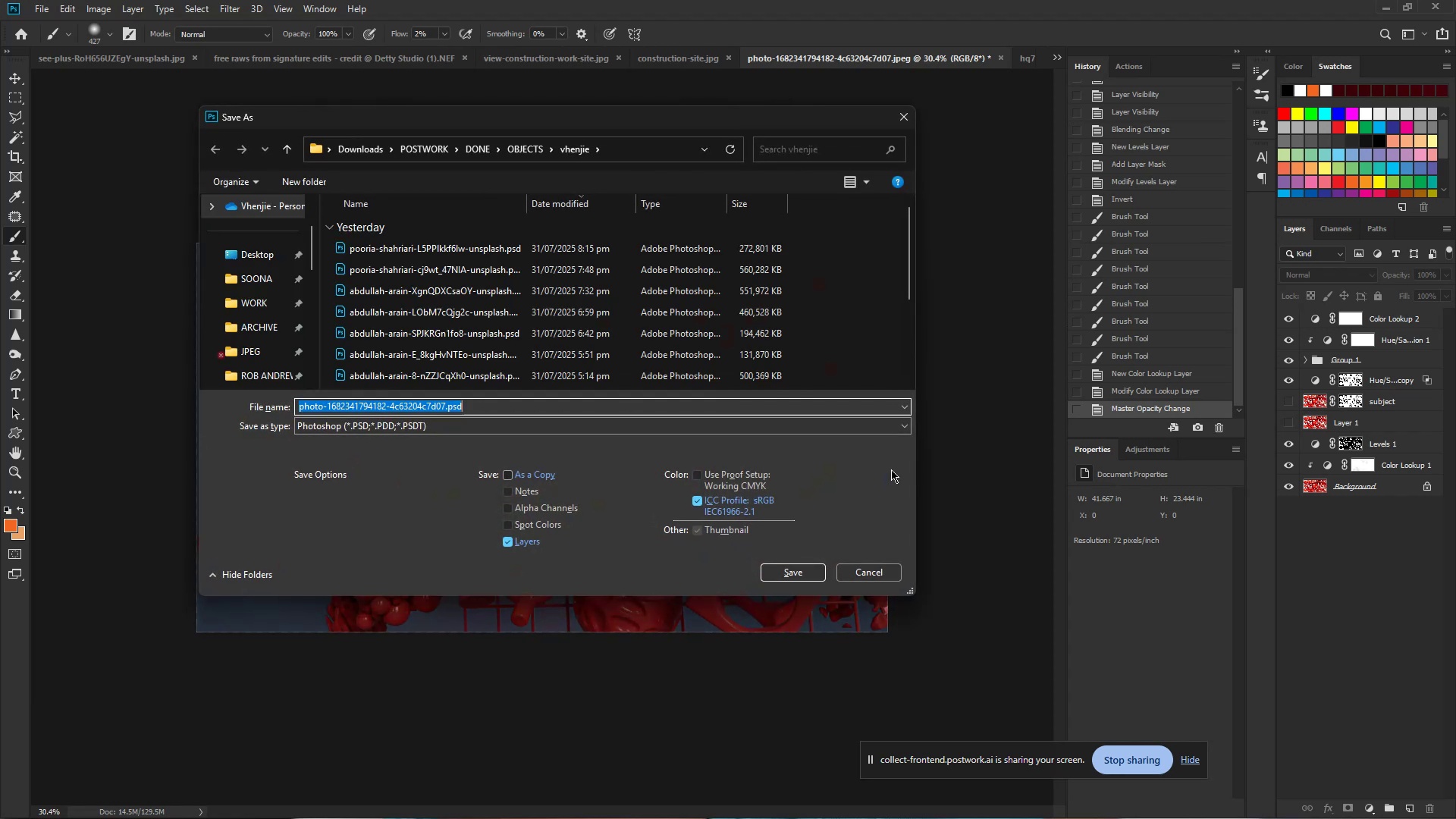 
key(Enter)
 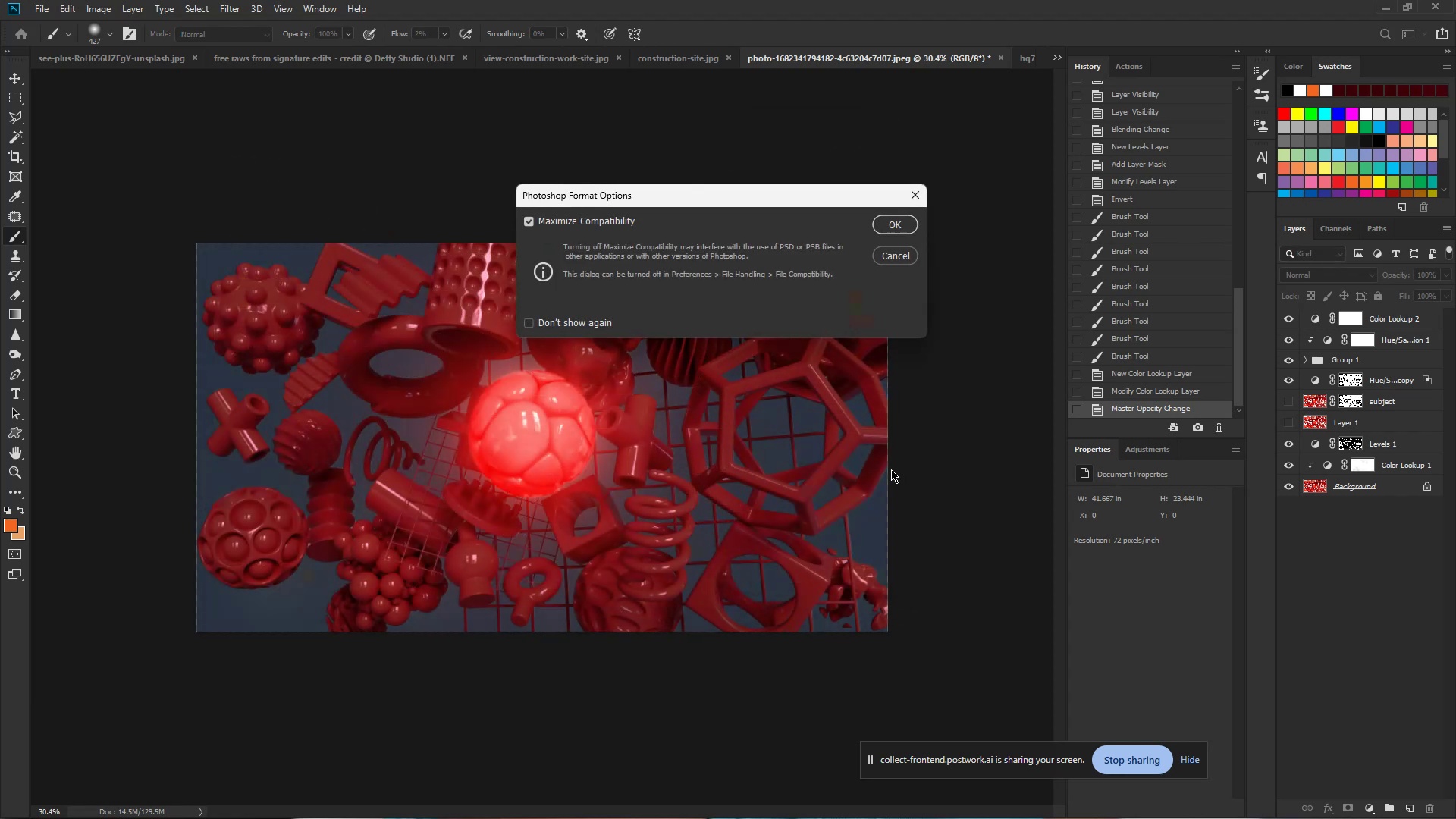 
key(Enter)
 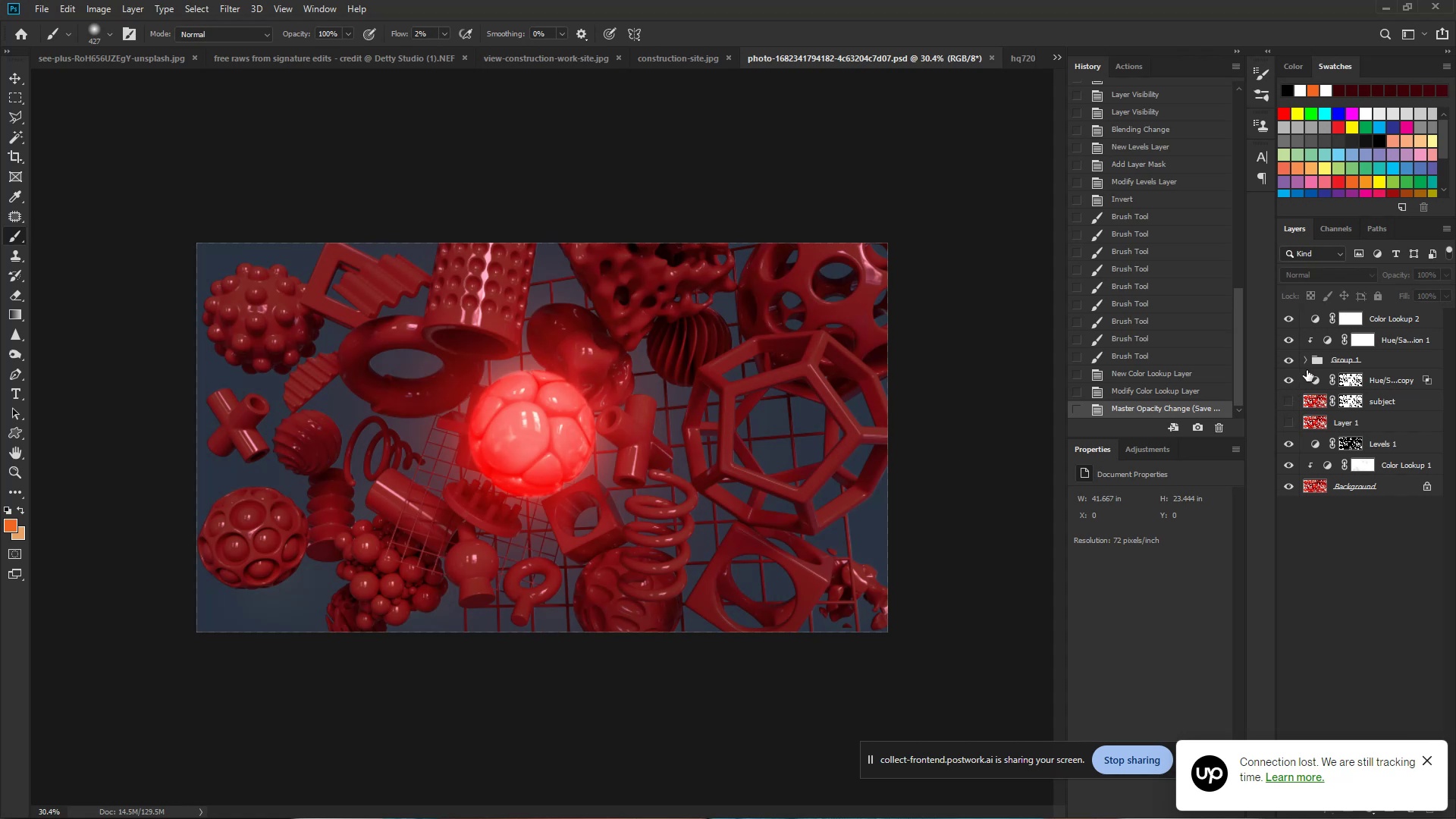 
wait(15.38)
 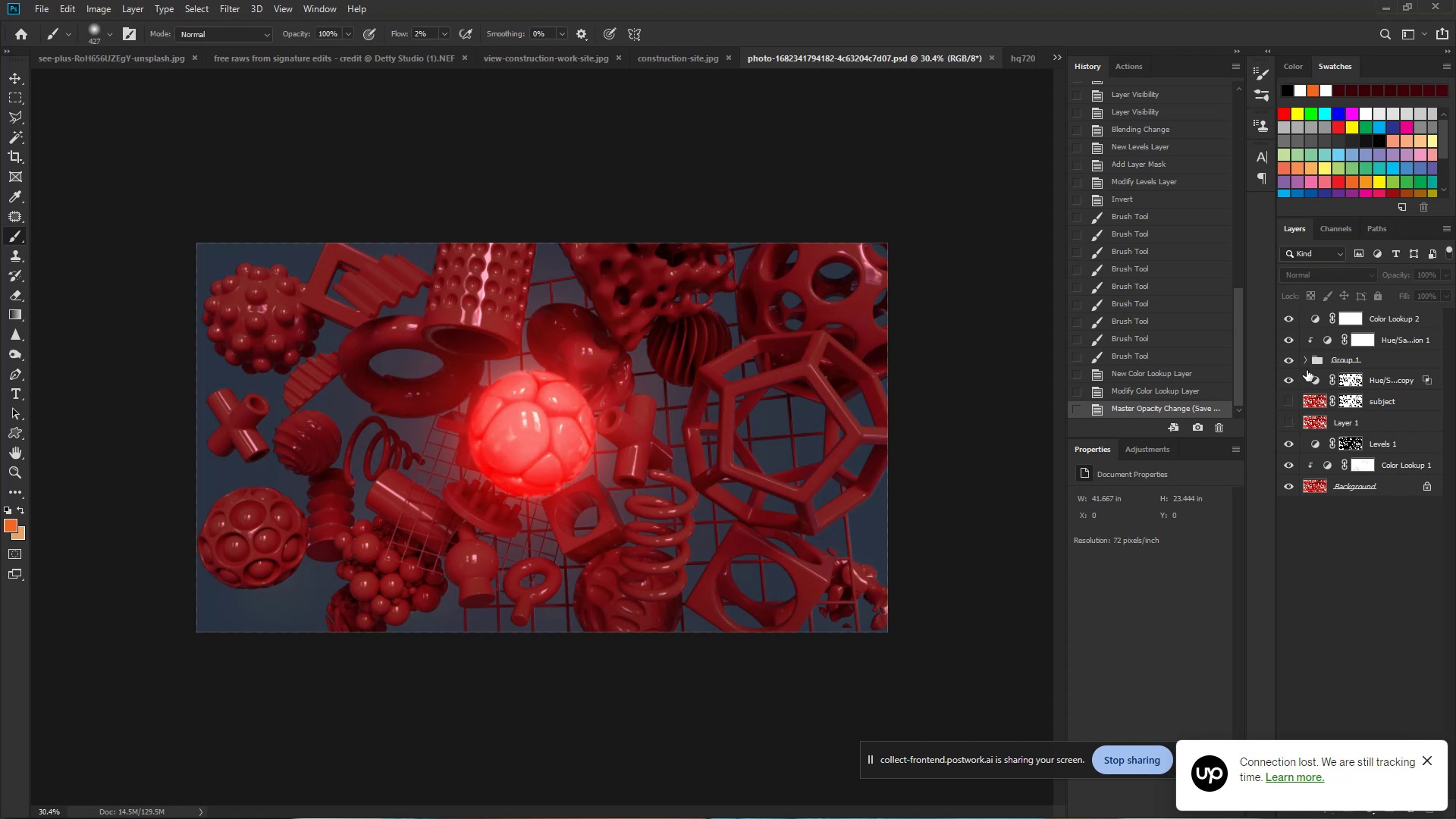 
hold_key(key=ControlLeft, duration=0.82)
 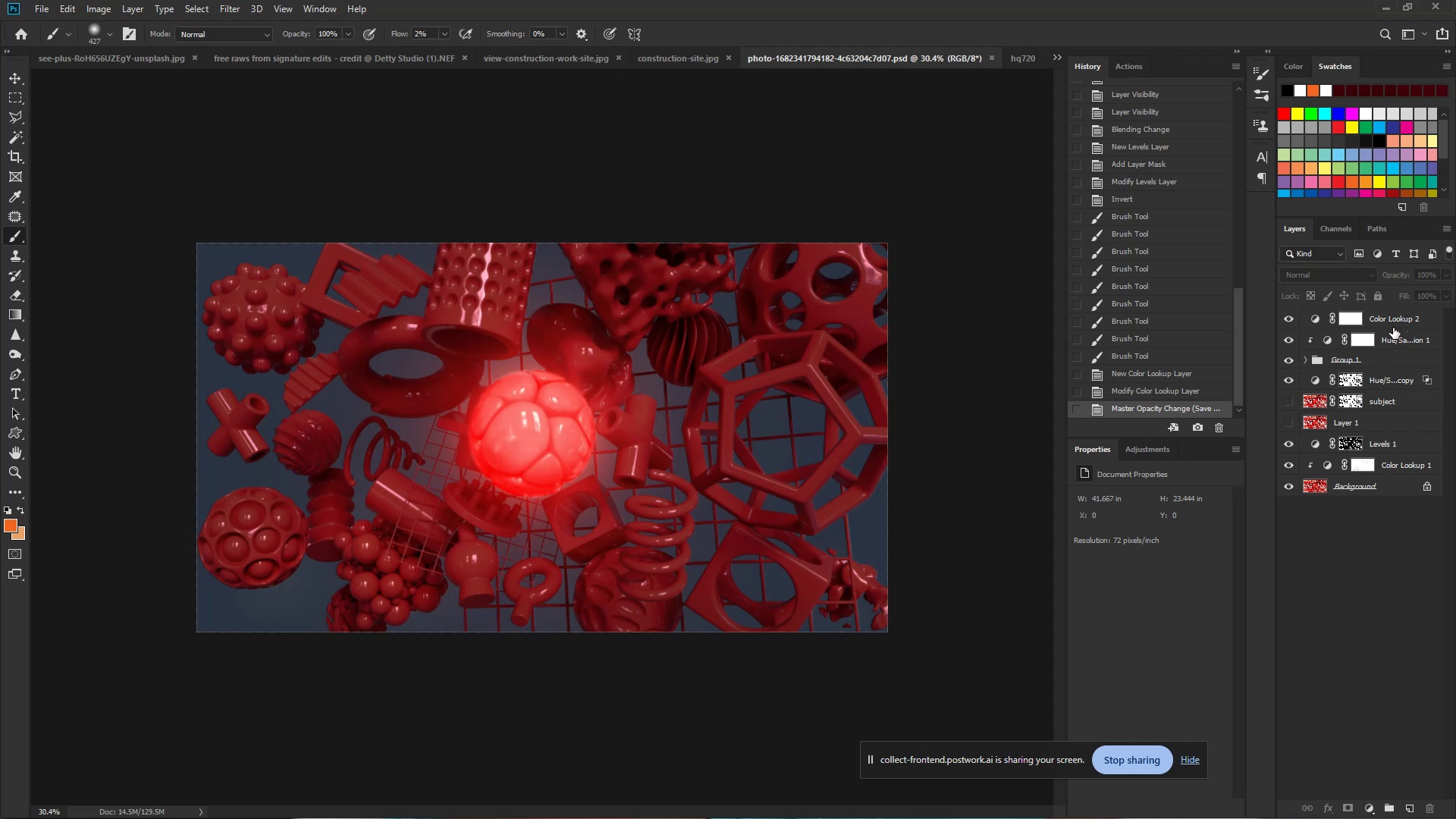 
left_click([1389, 321])
 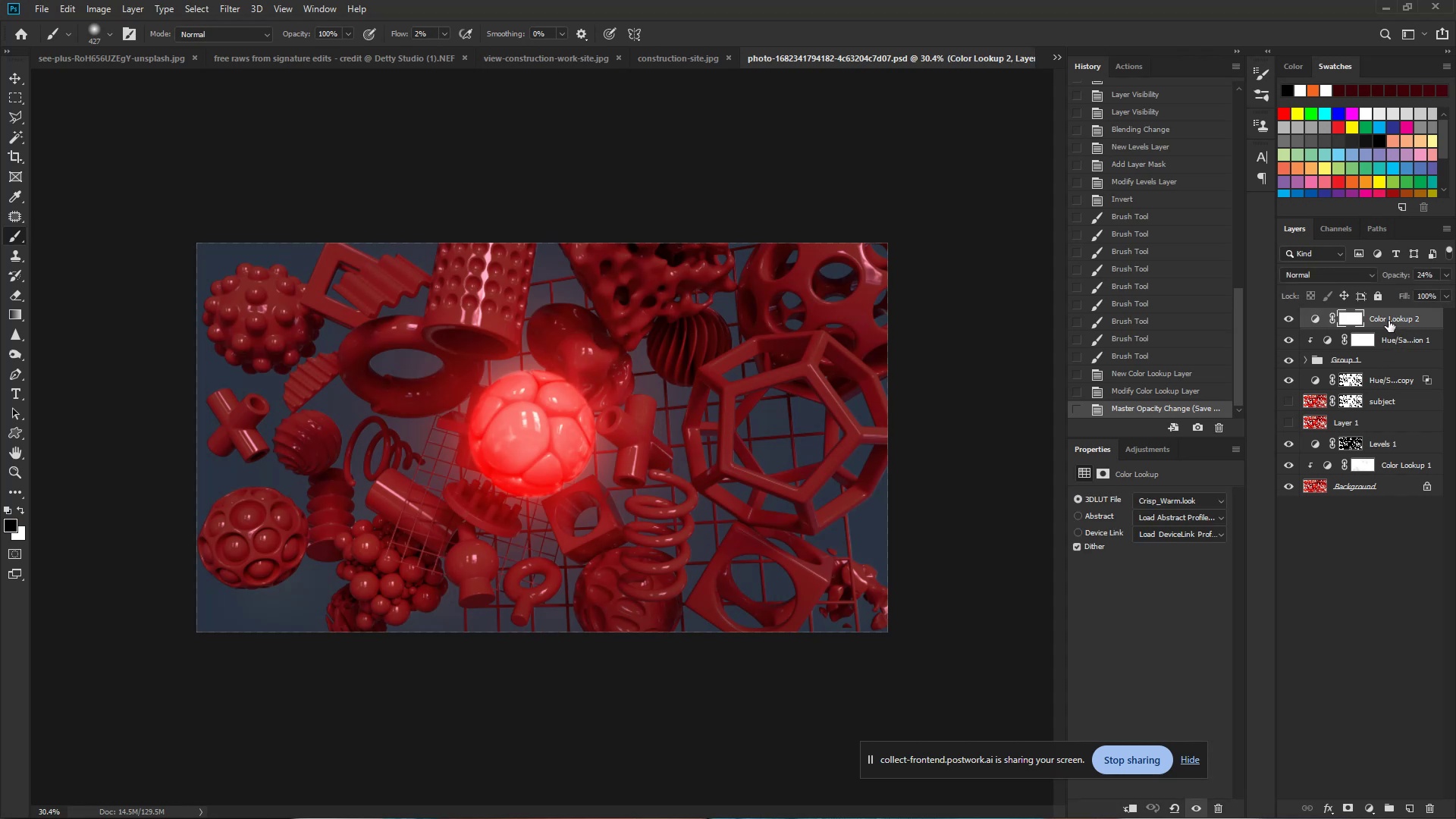 
key(Control+G)
 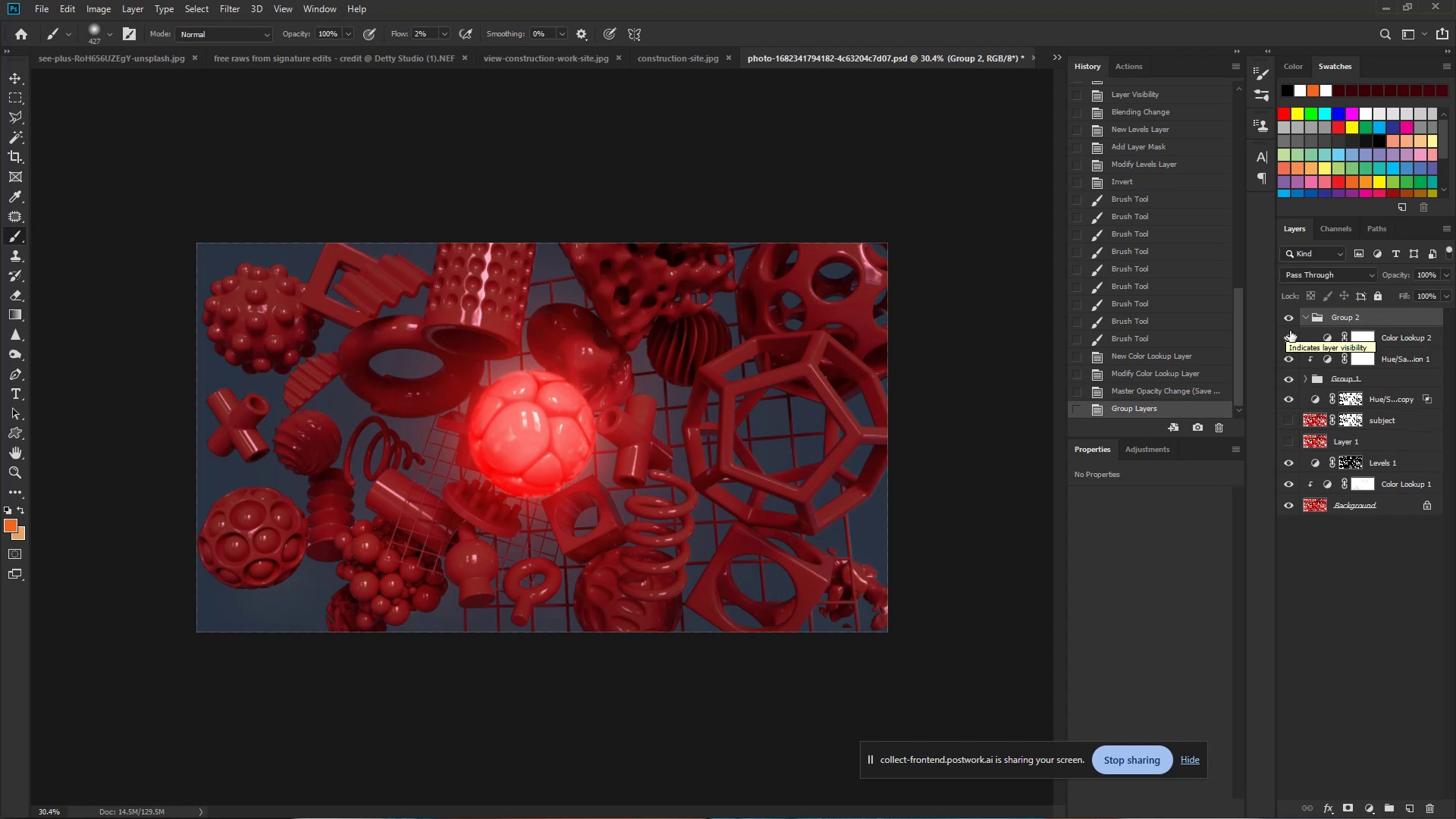 
wait(5.06)
 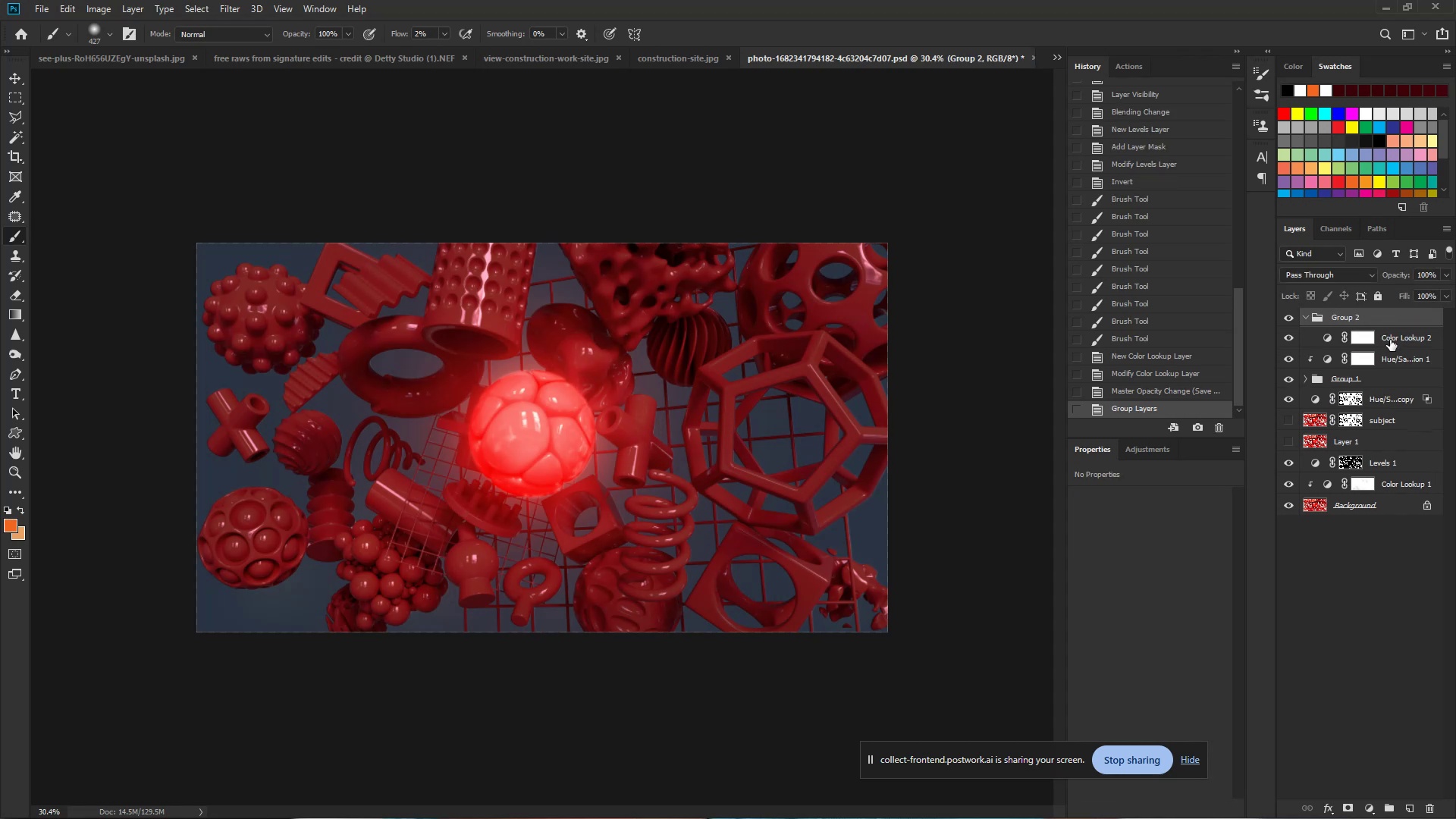 
left_click([1304, 316])
 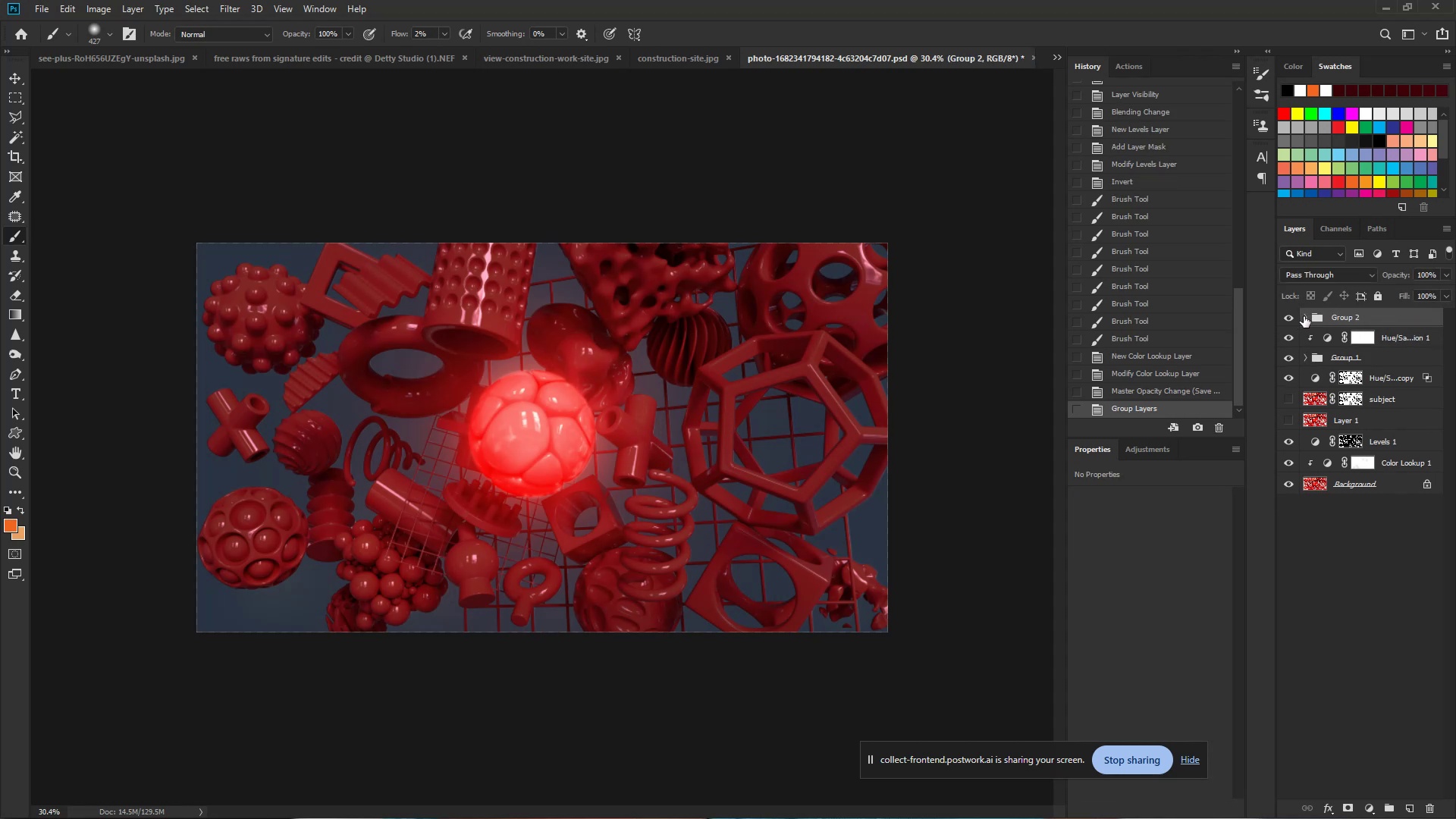 
left_click([1304, 316])
 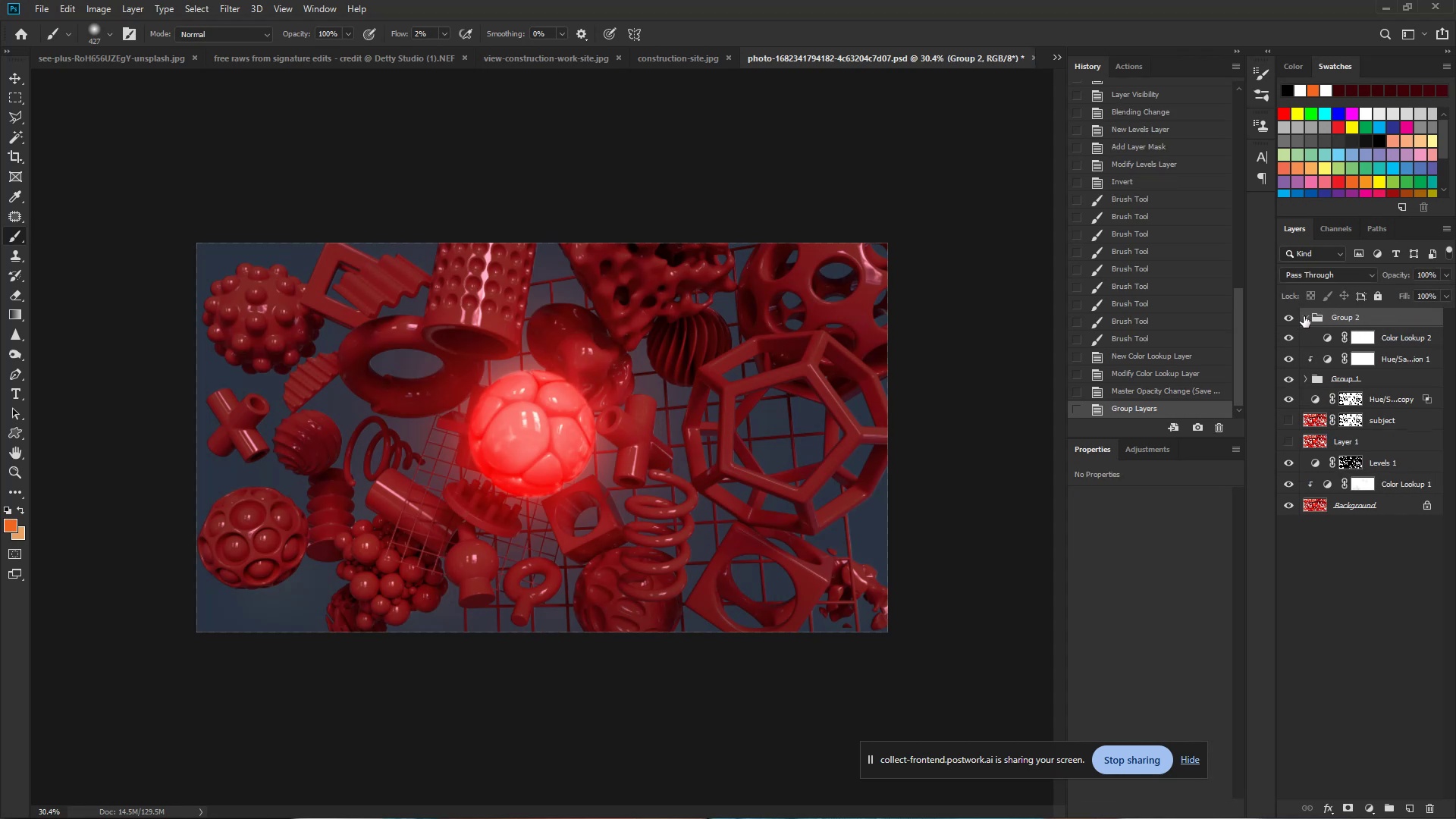 
left_click([1304, 316])
 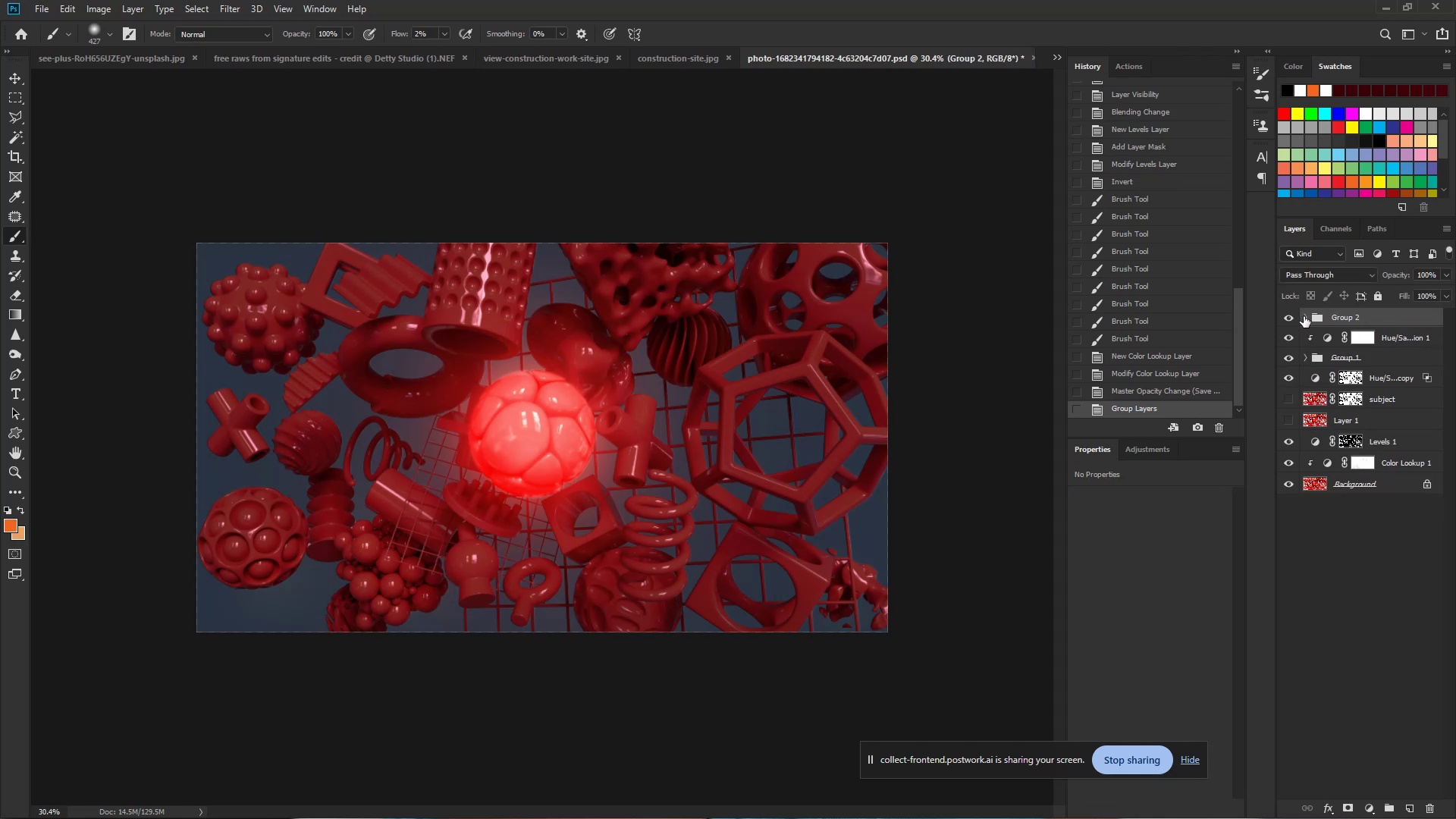 
left_click([1304, 316])
 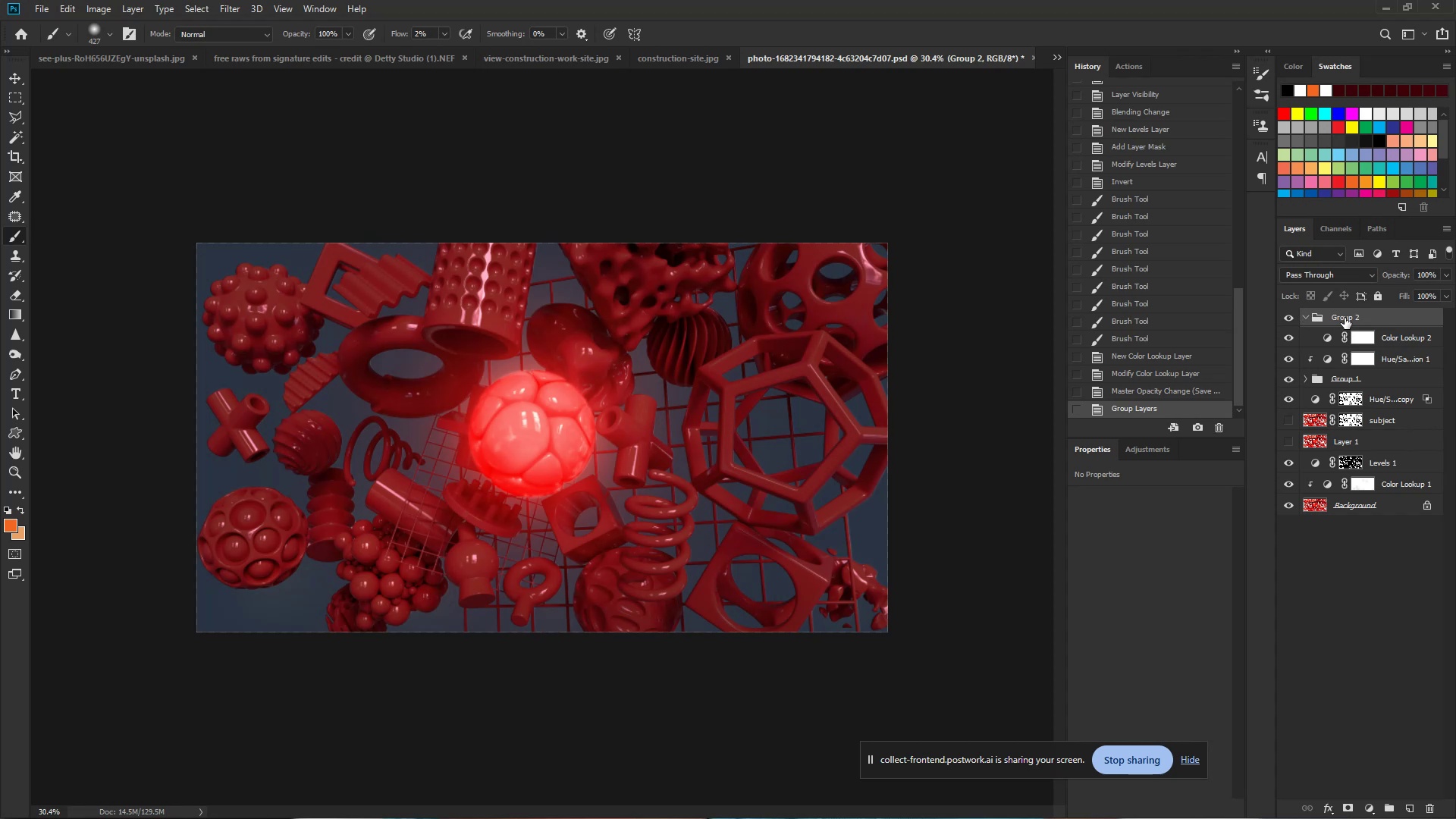 
key(Delete)
 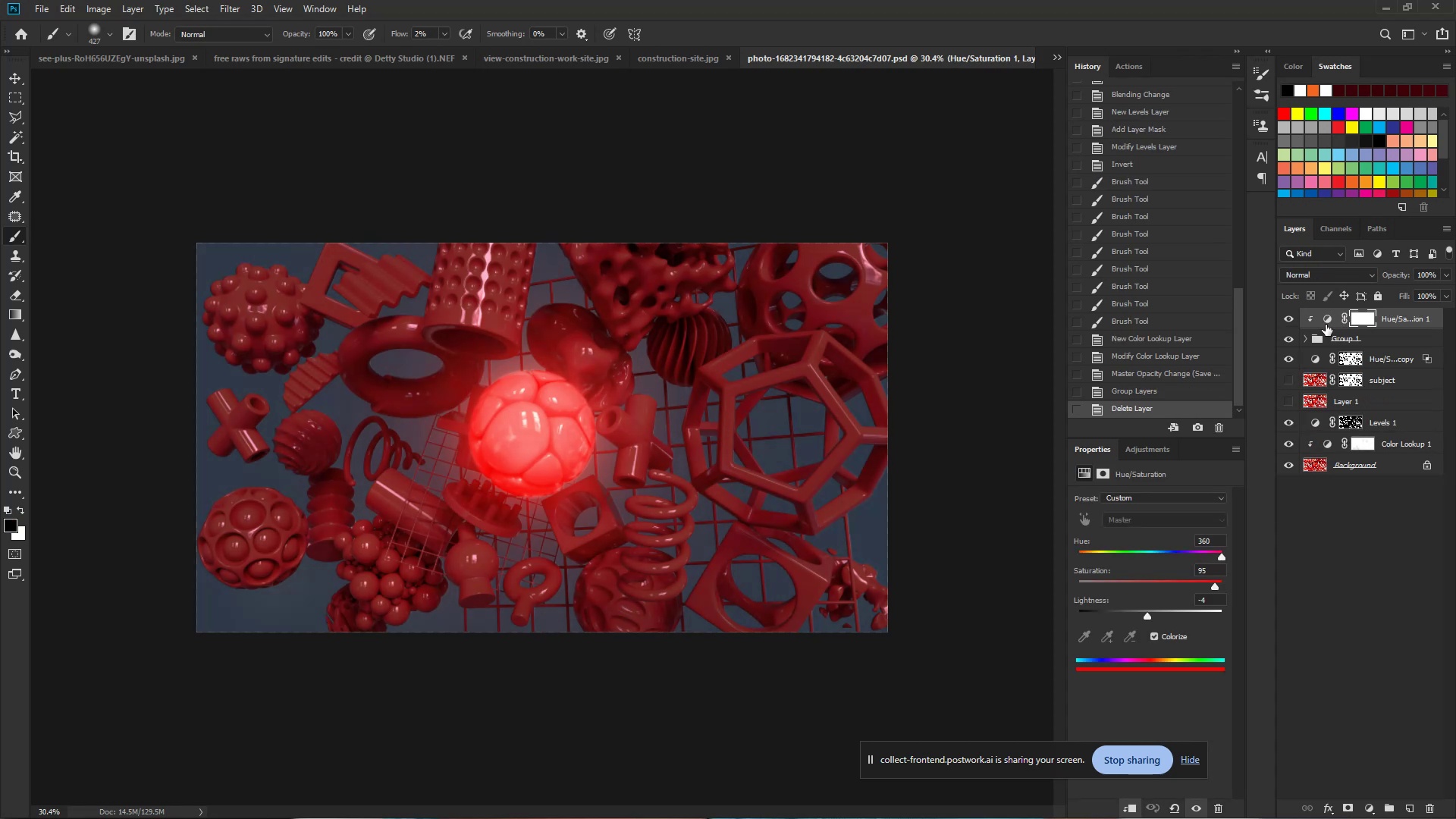 
key(Control+Z)
 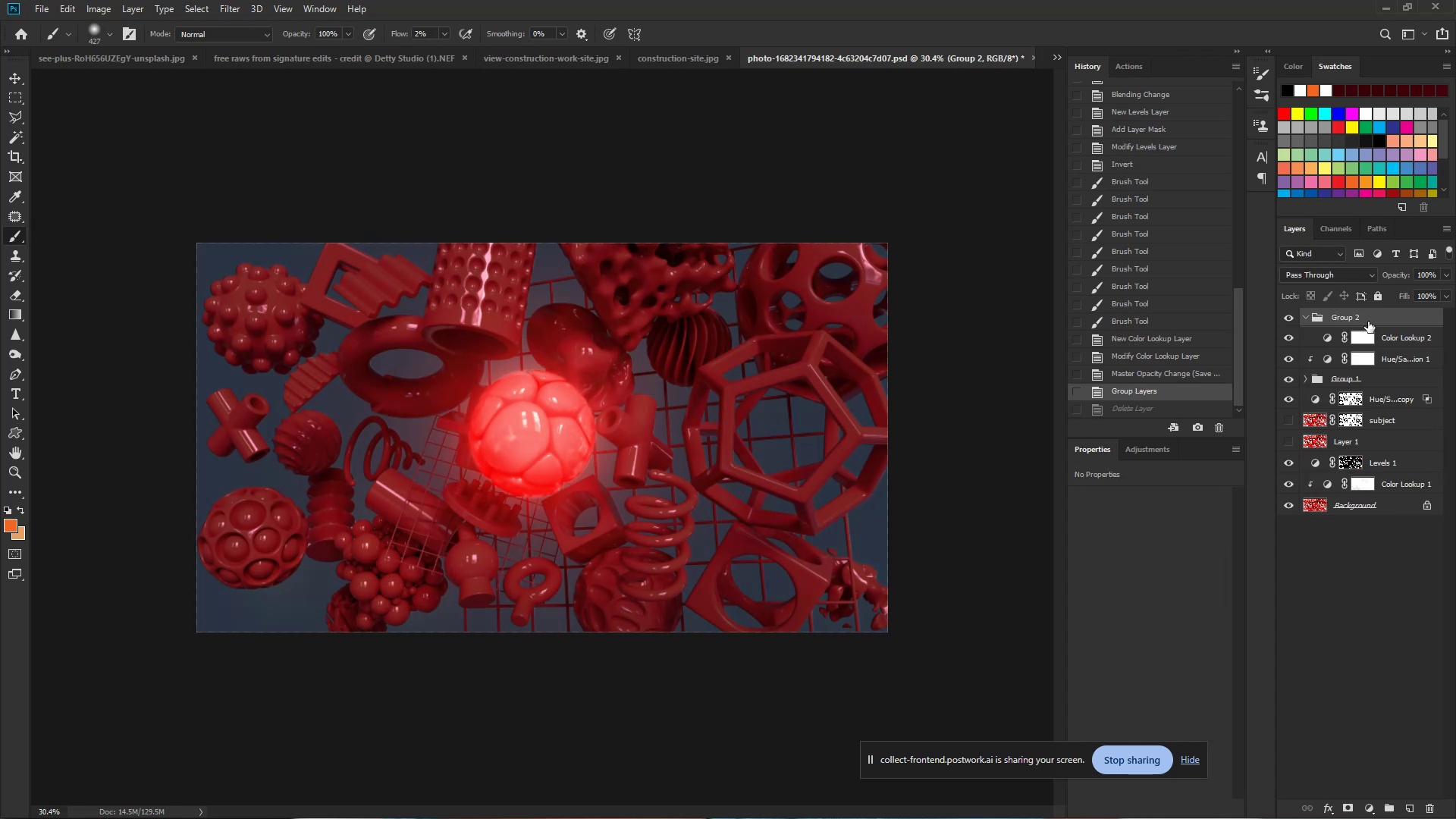 
left_click([1374, 319])
 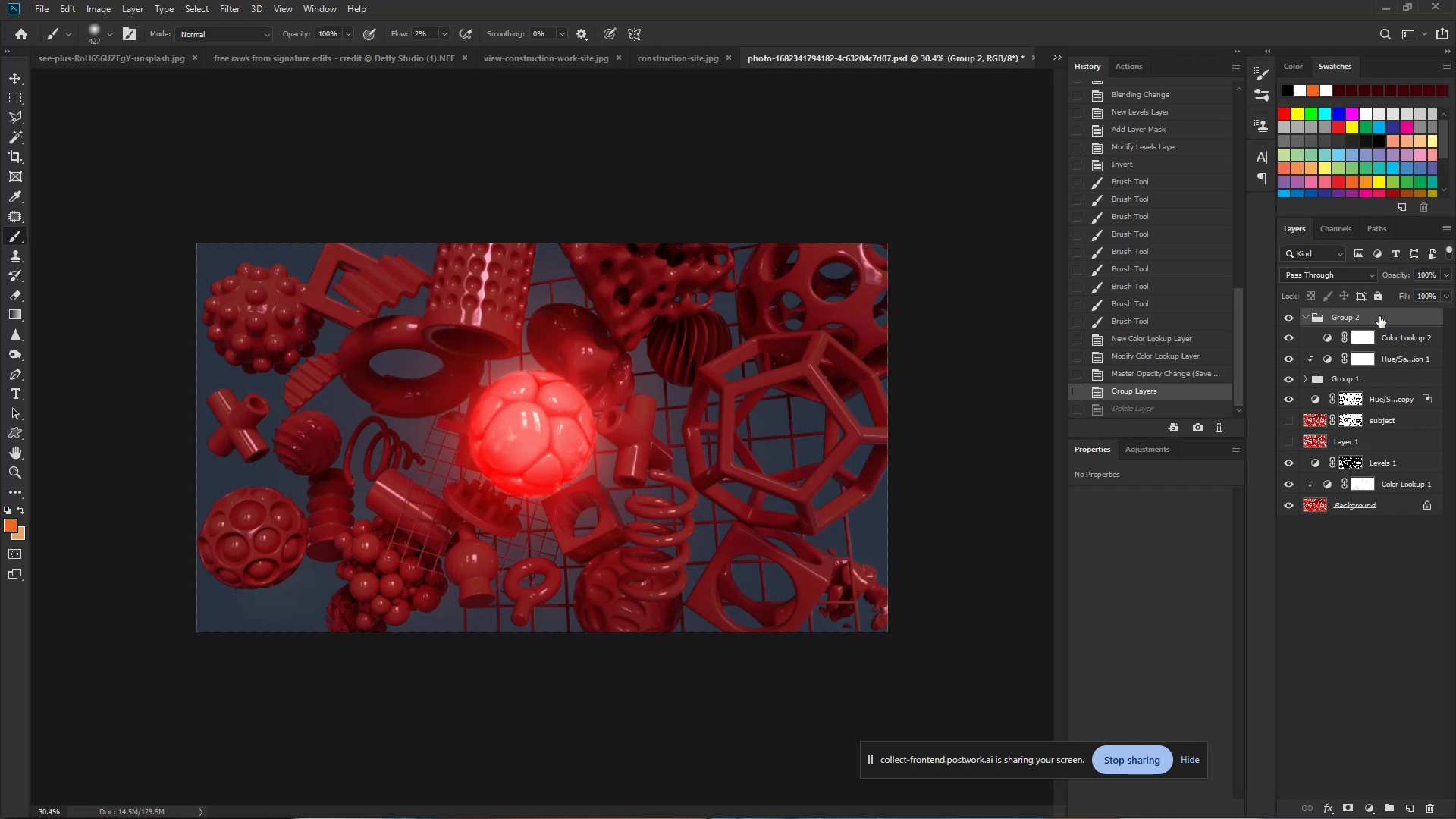 
left_click([1379, 316])
 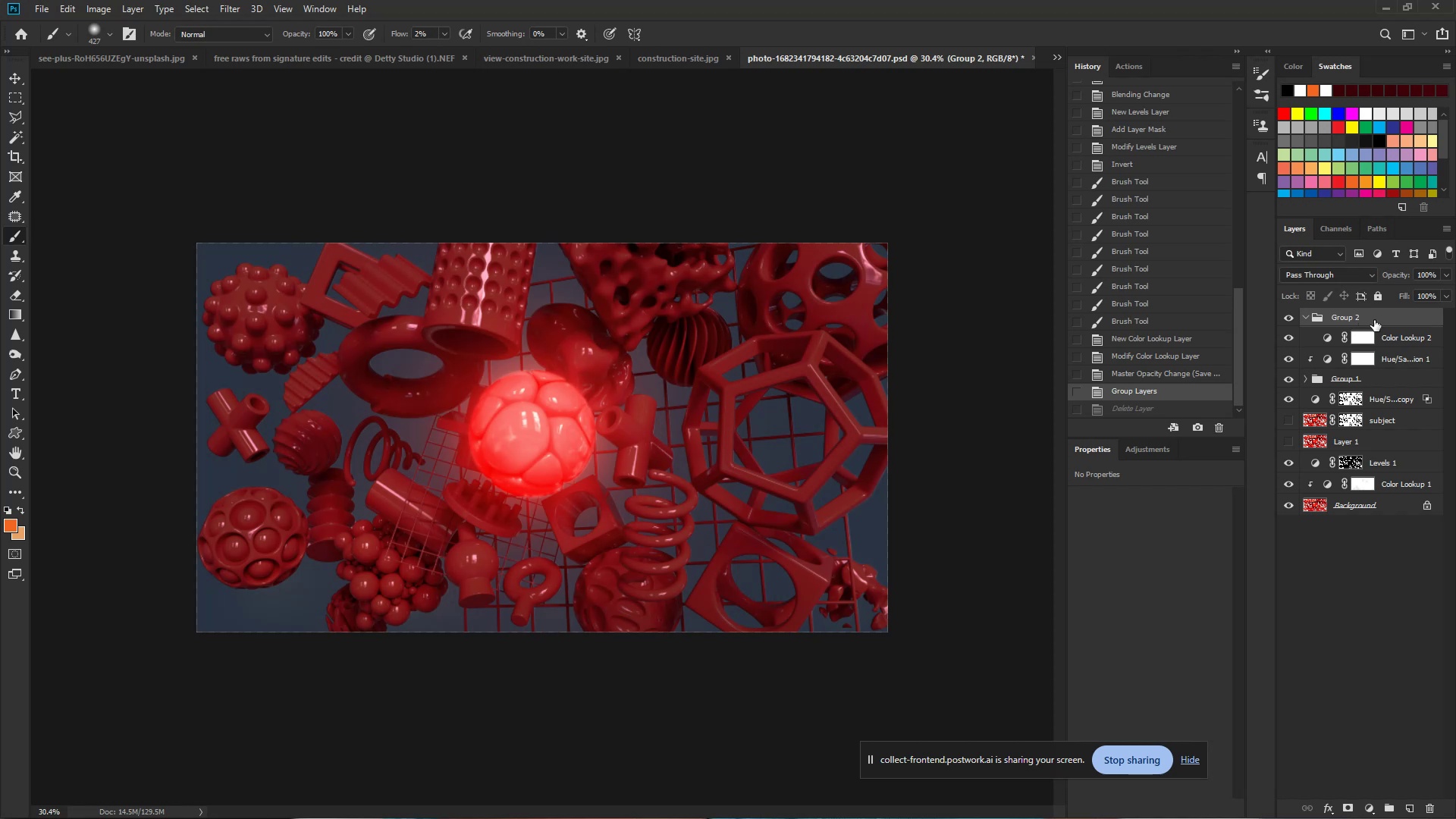 
key(Delete)
 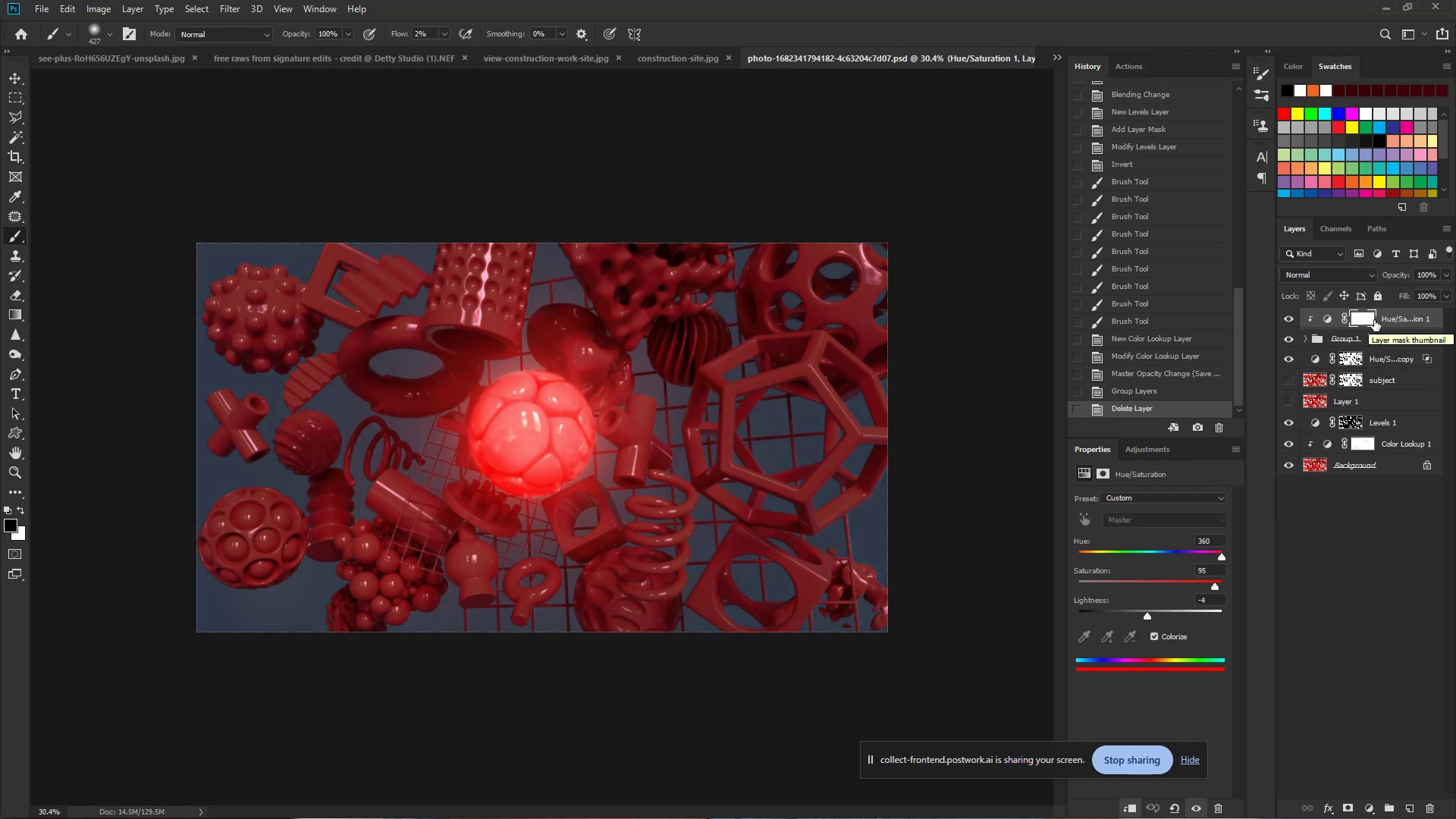 
key(Control+Z)
 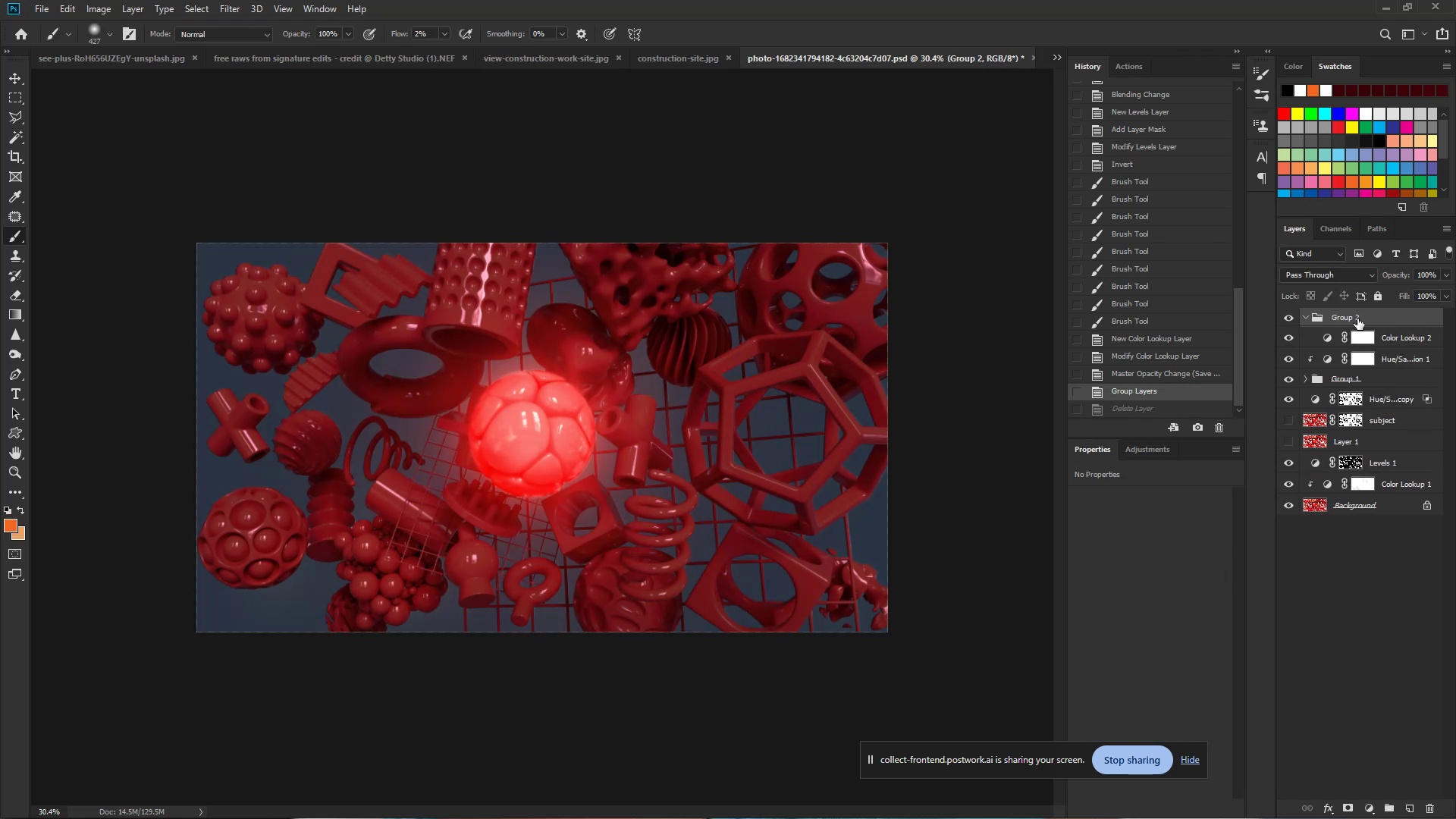 
right_click([1363, 318])
 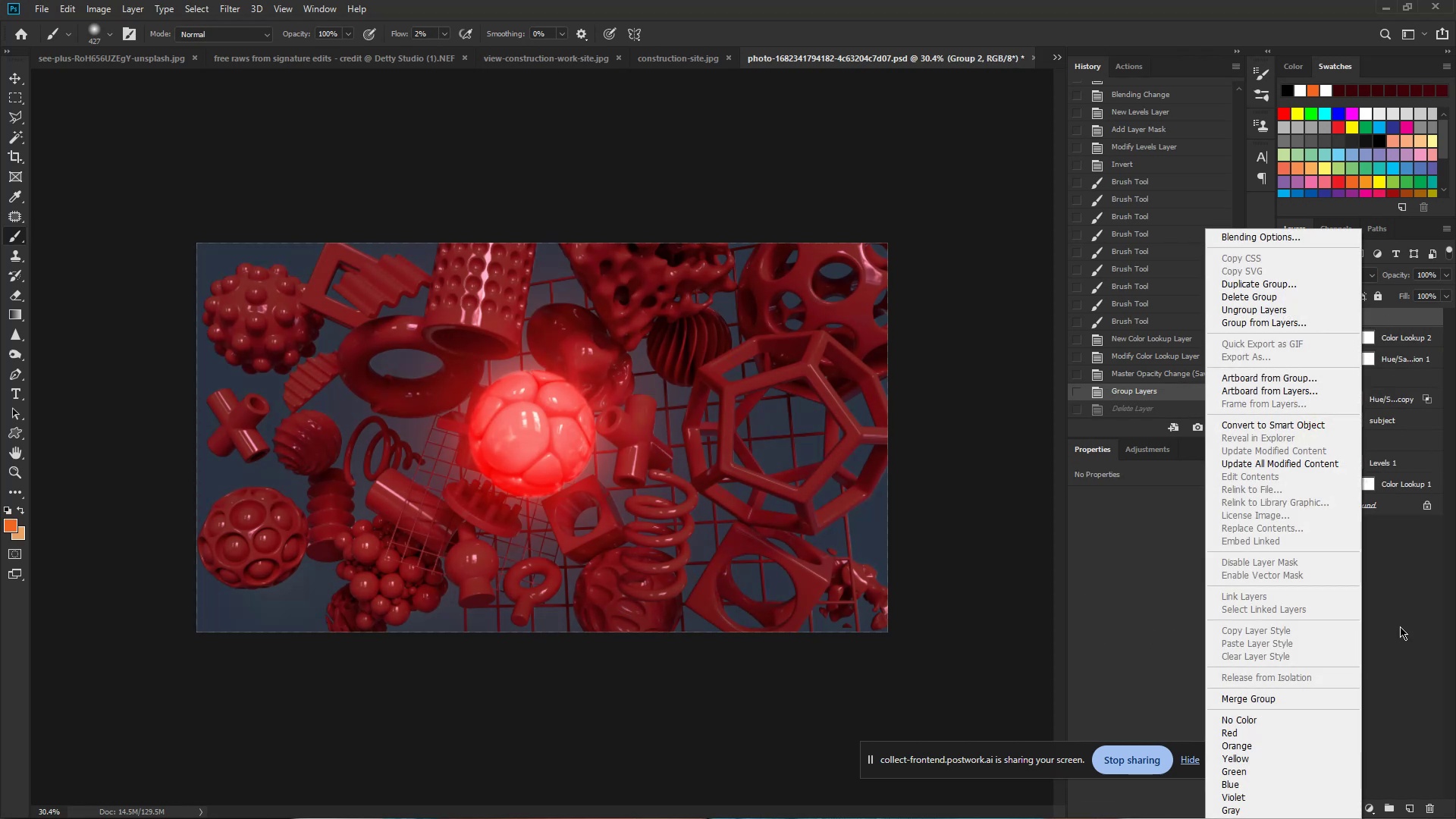 
left_click([1395, 633])
 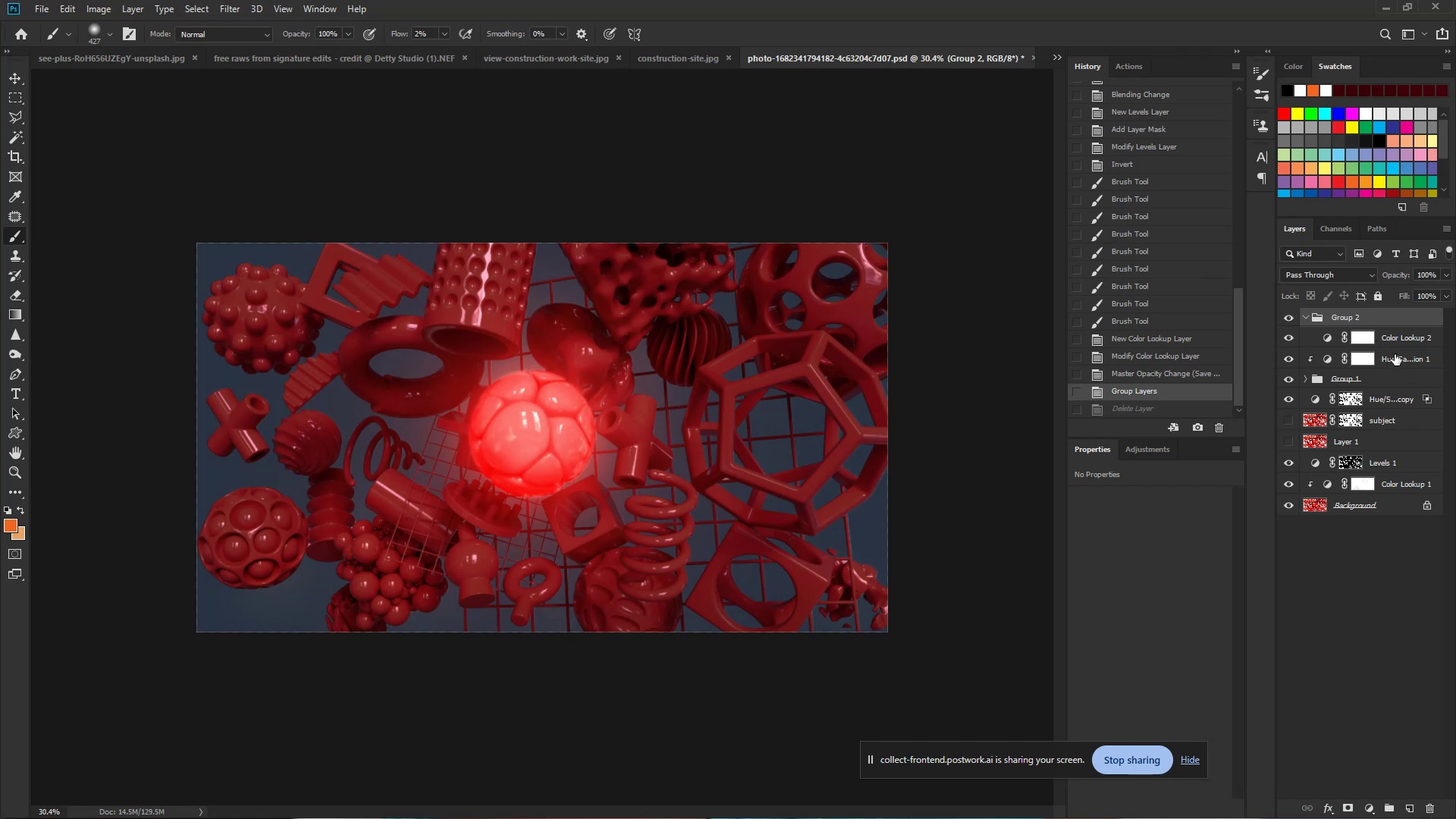 
left_click([1401, 337])
 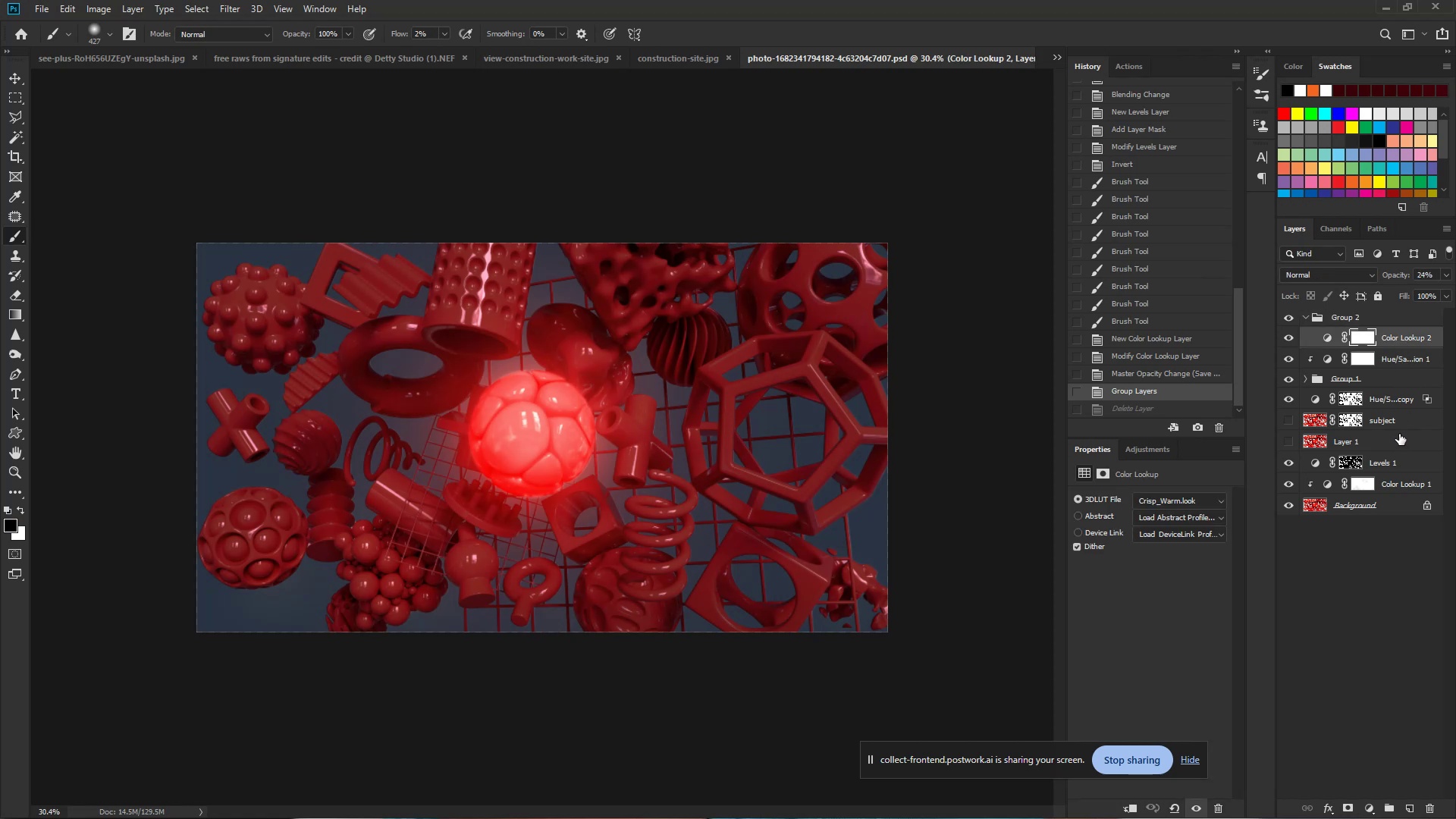 
wait(5.61)
 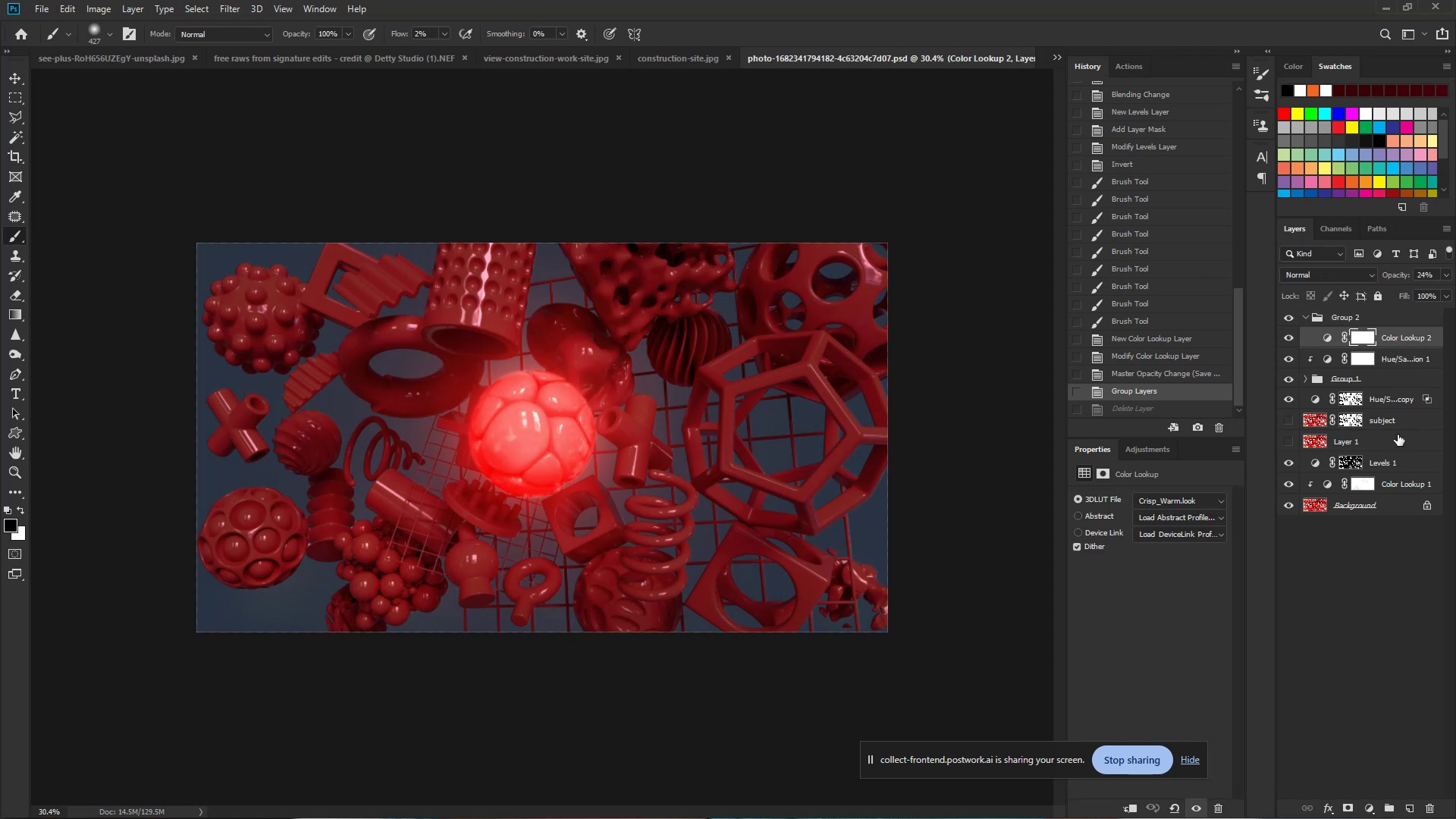 
hold_key(key=ShiftLeft, duration=1.38)
left_click([1399, 485])
 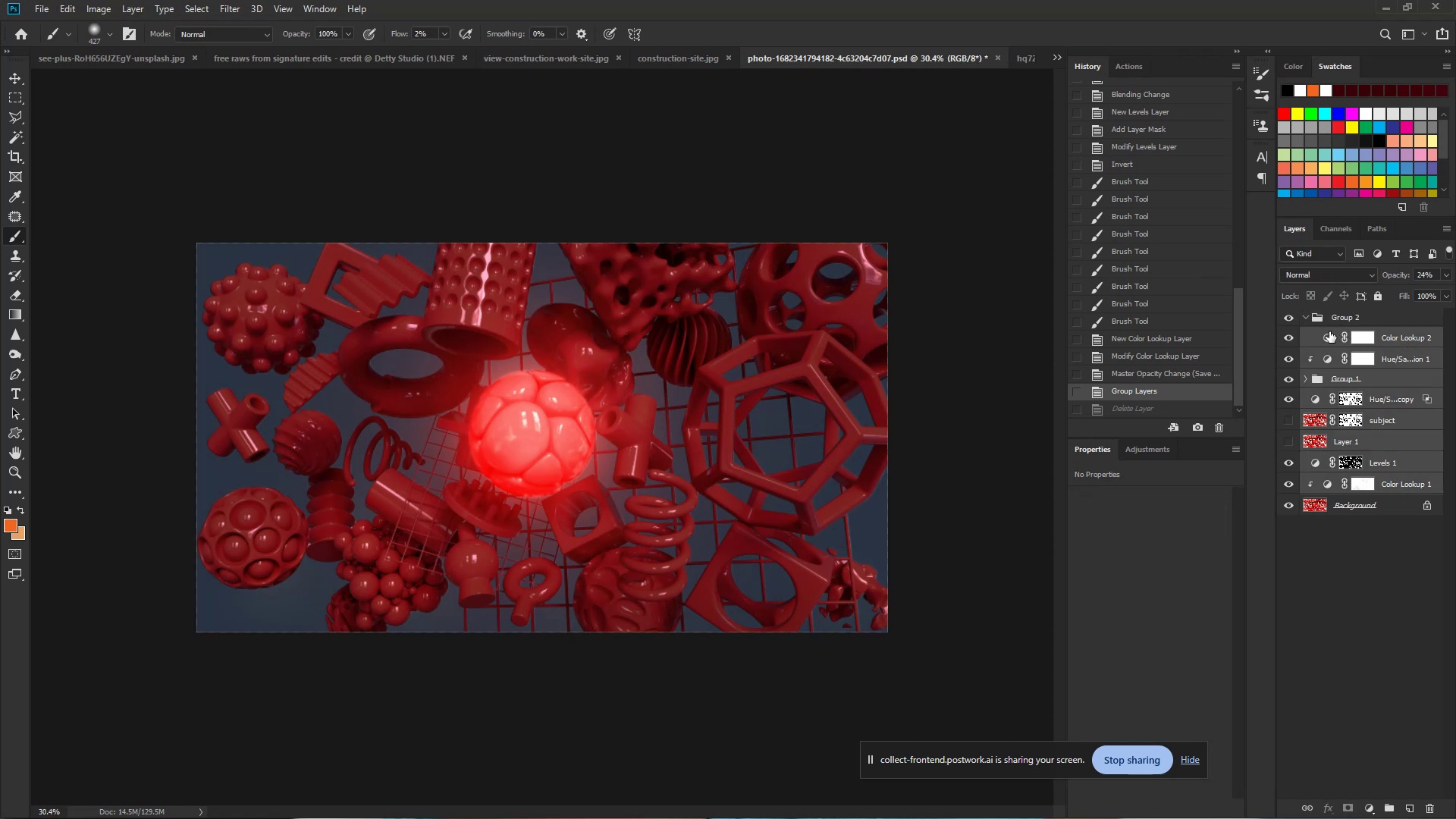 
left_click_drag(start_coordinate=[1317, 334], to_coordinate=[1333, 317])
 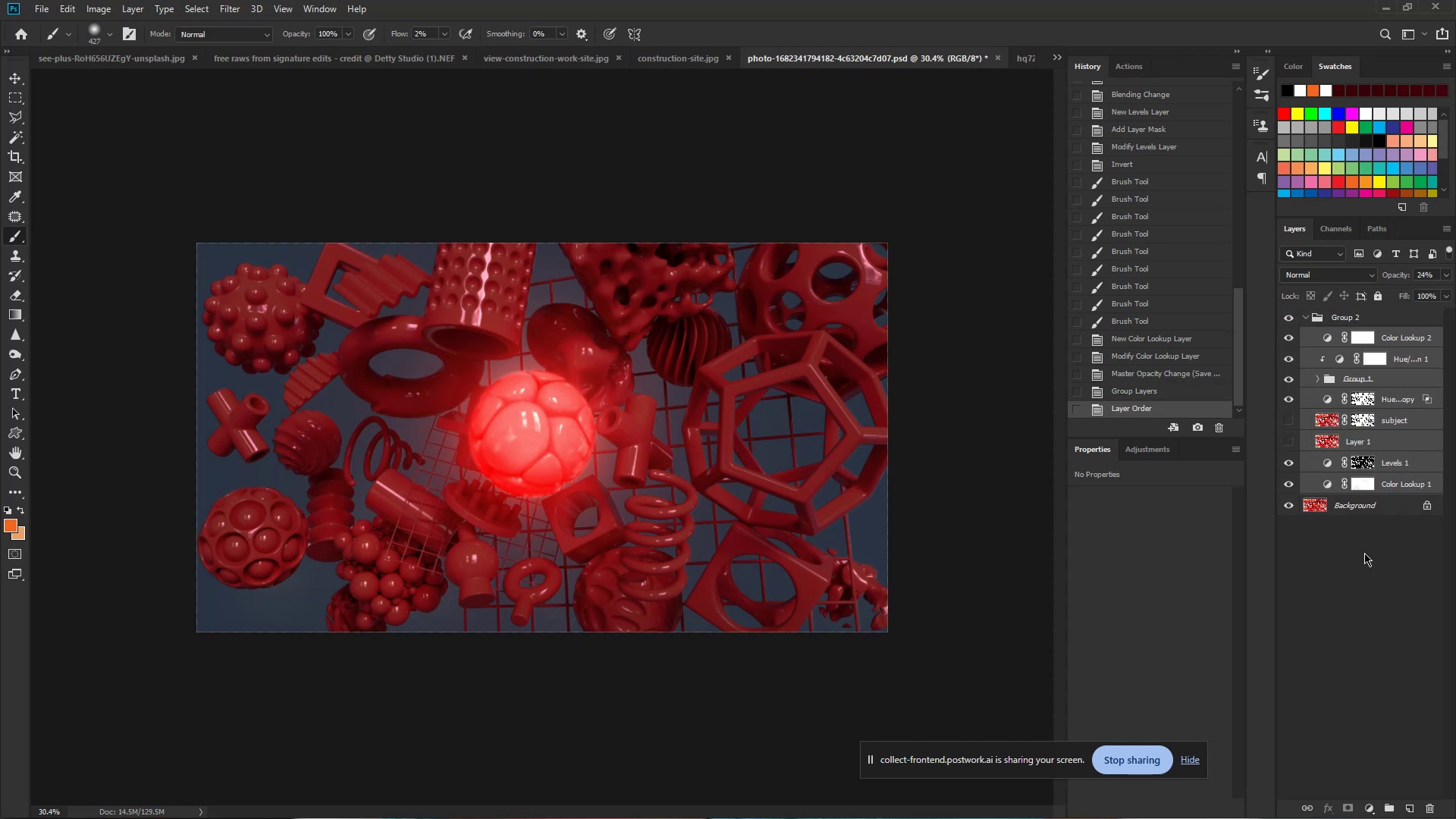 
left_click([1357, 566])
 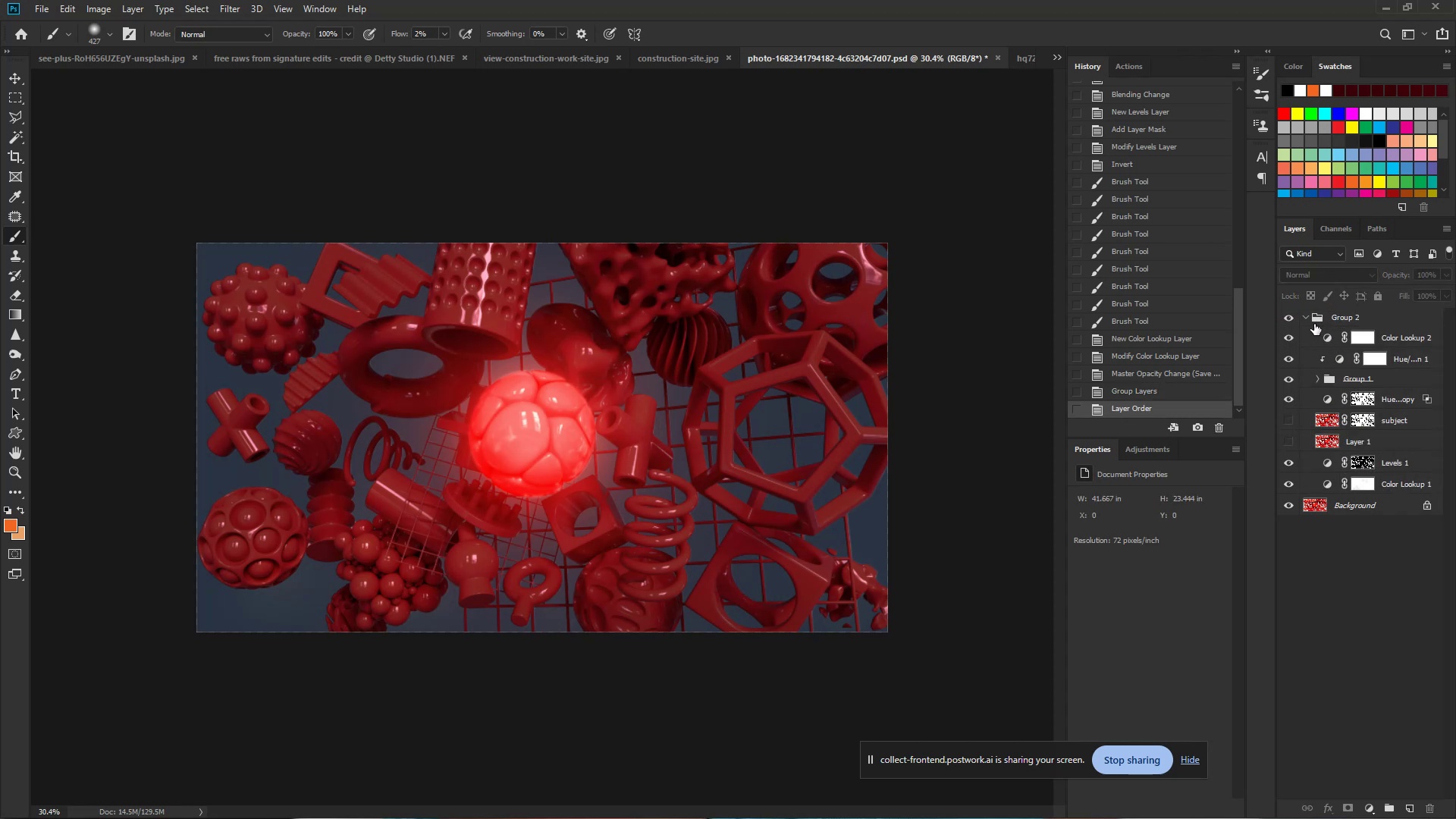 
left_click([1304, 314])
 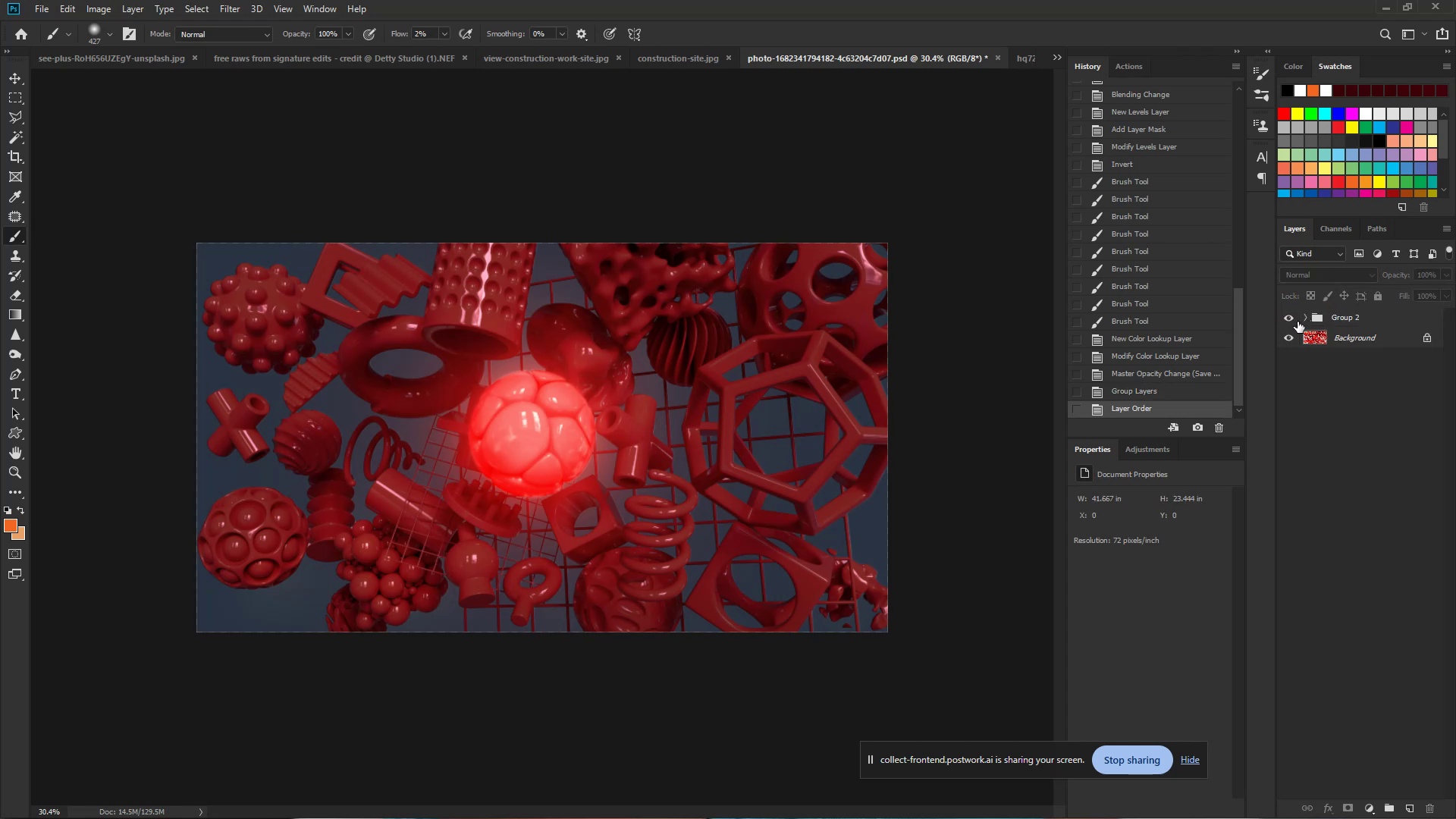 
left_click([1291, 321])
 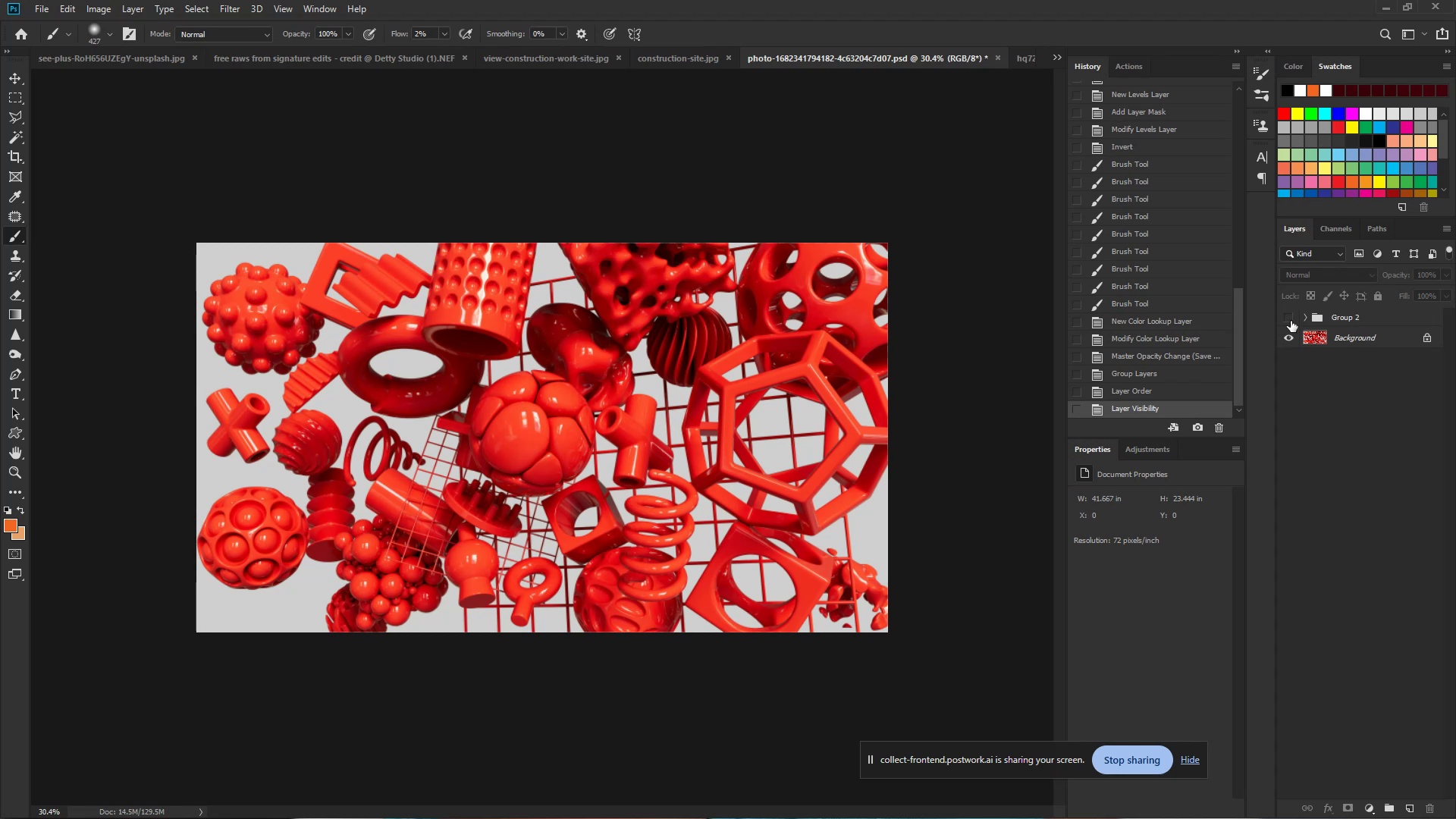 
left_click([1291, 321])
 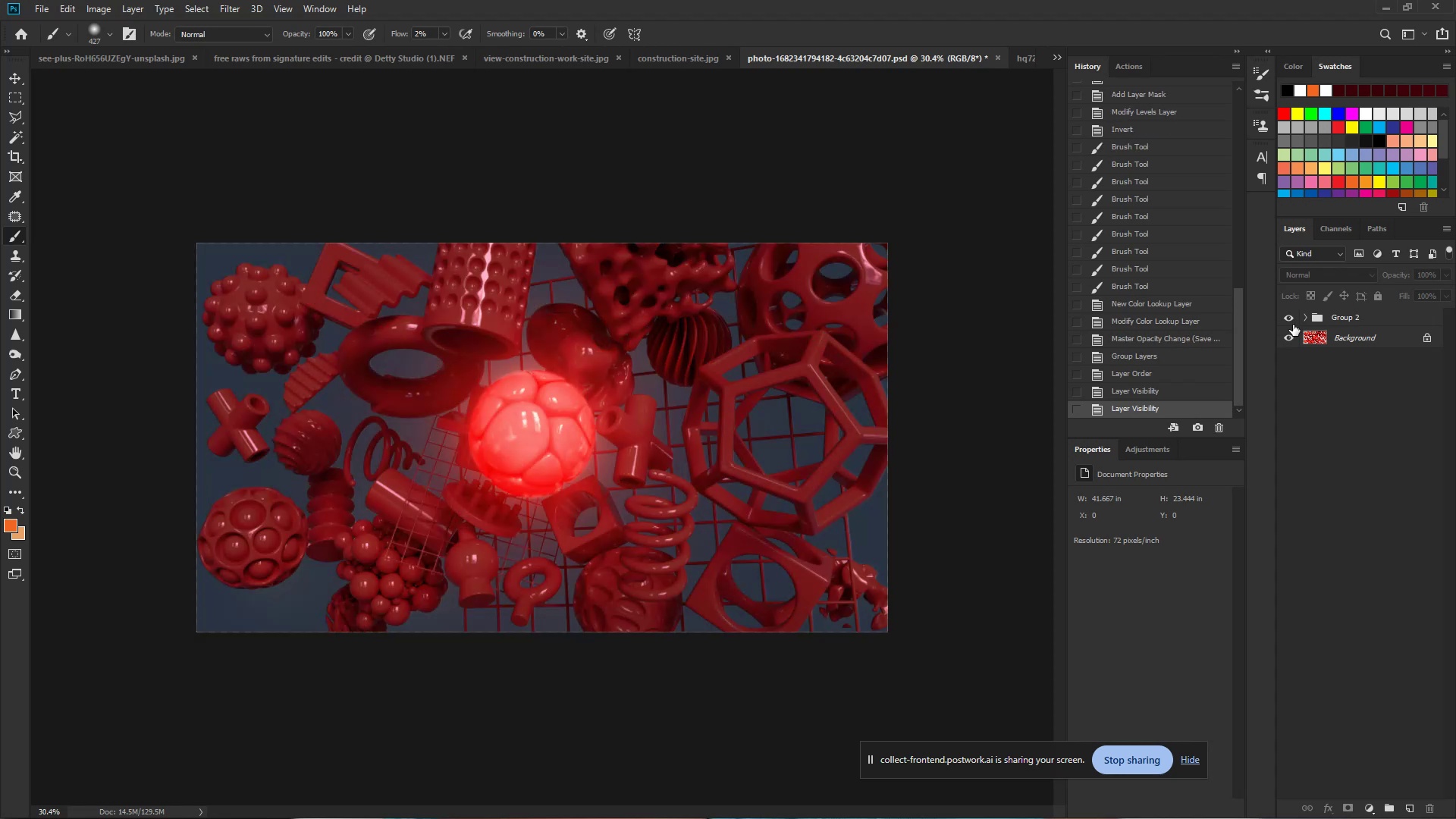 
left_click([1289, 319])
 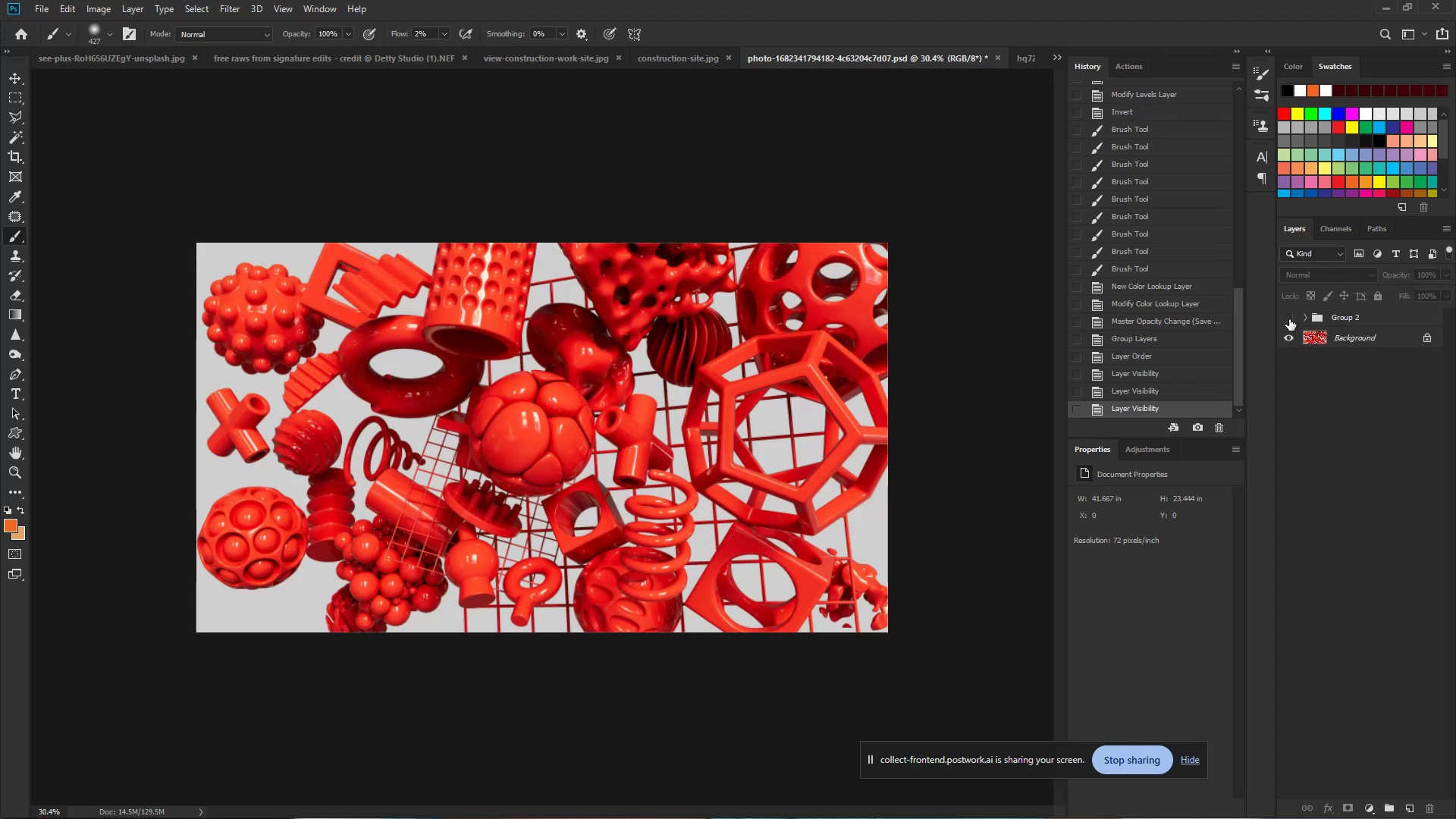 
left_click([1289, 319])
 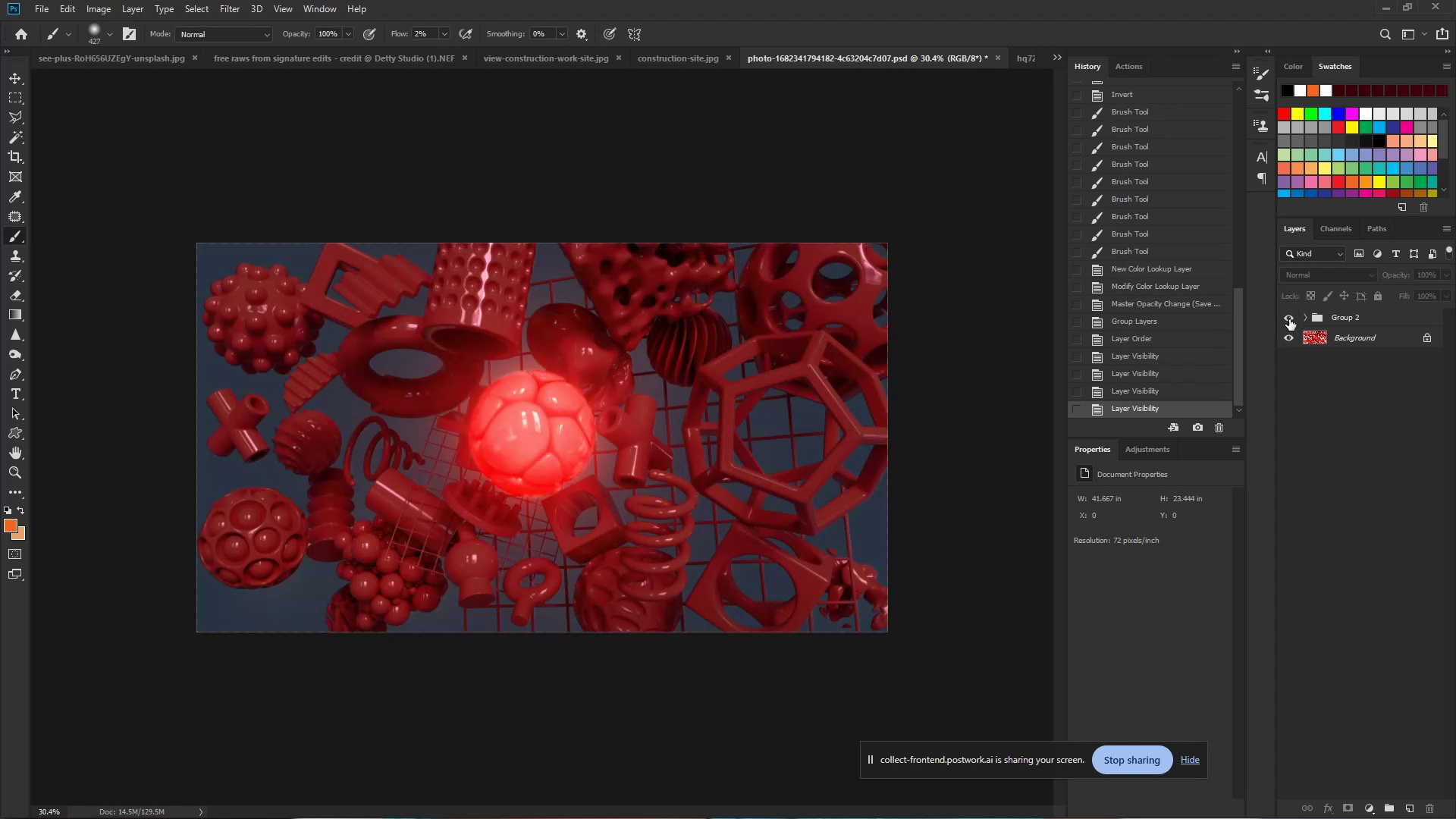 
left_click([1289, 319])
 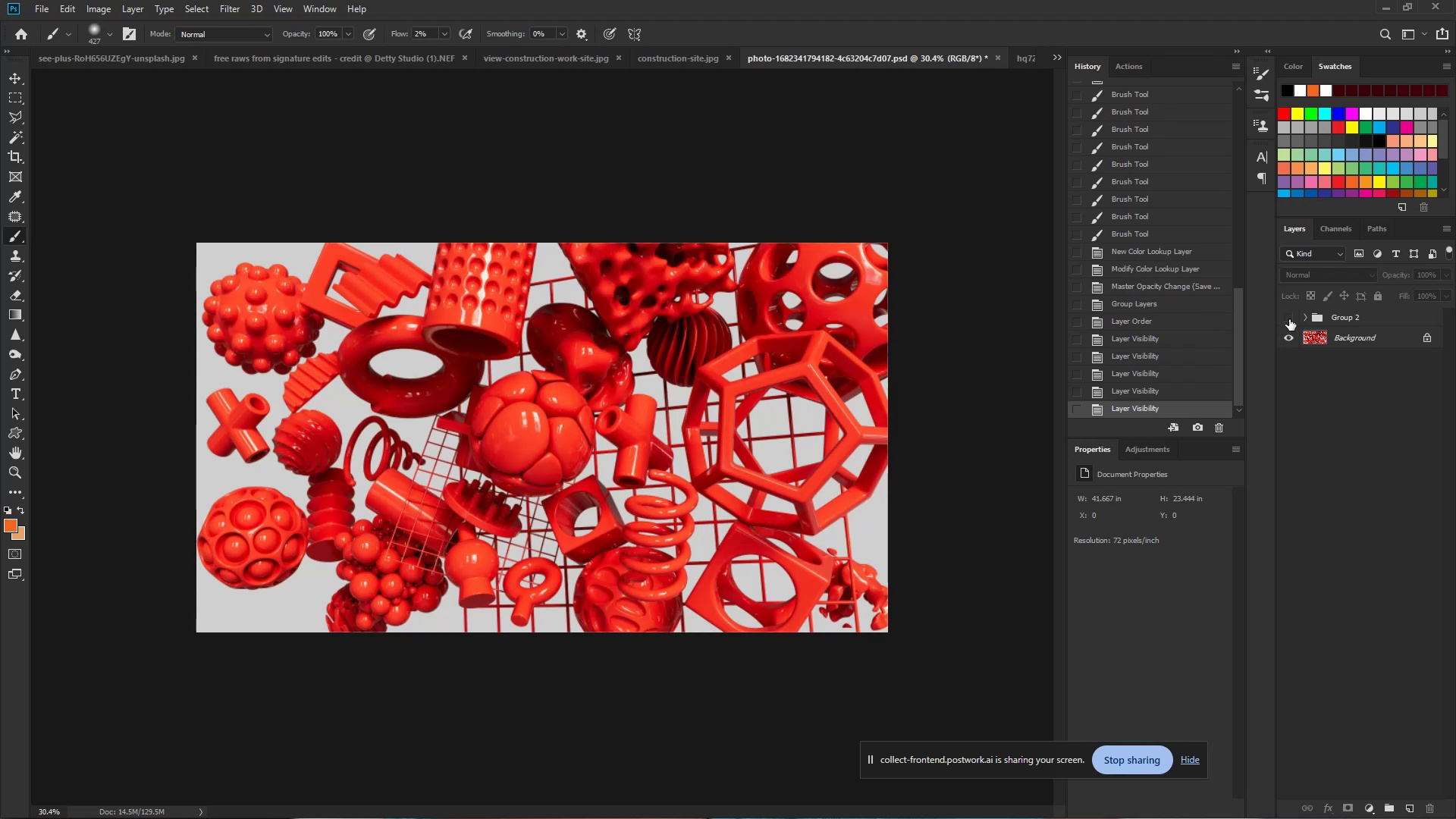 
left_click([1289, 319])
 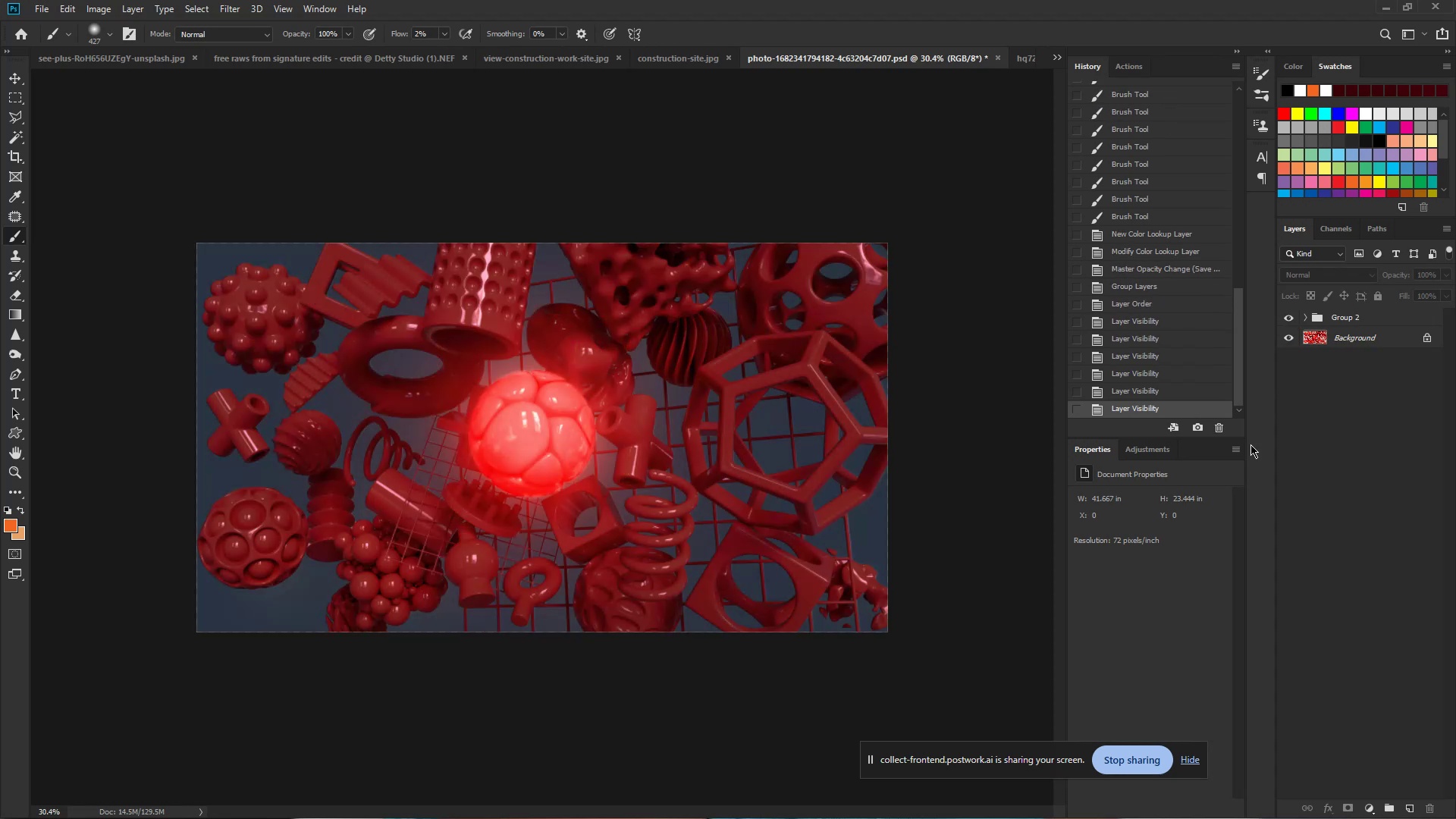 
hold_key(key=ControlLeft, duration=3.63)
 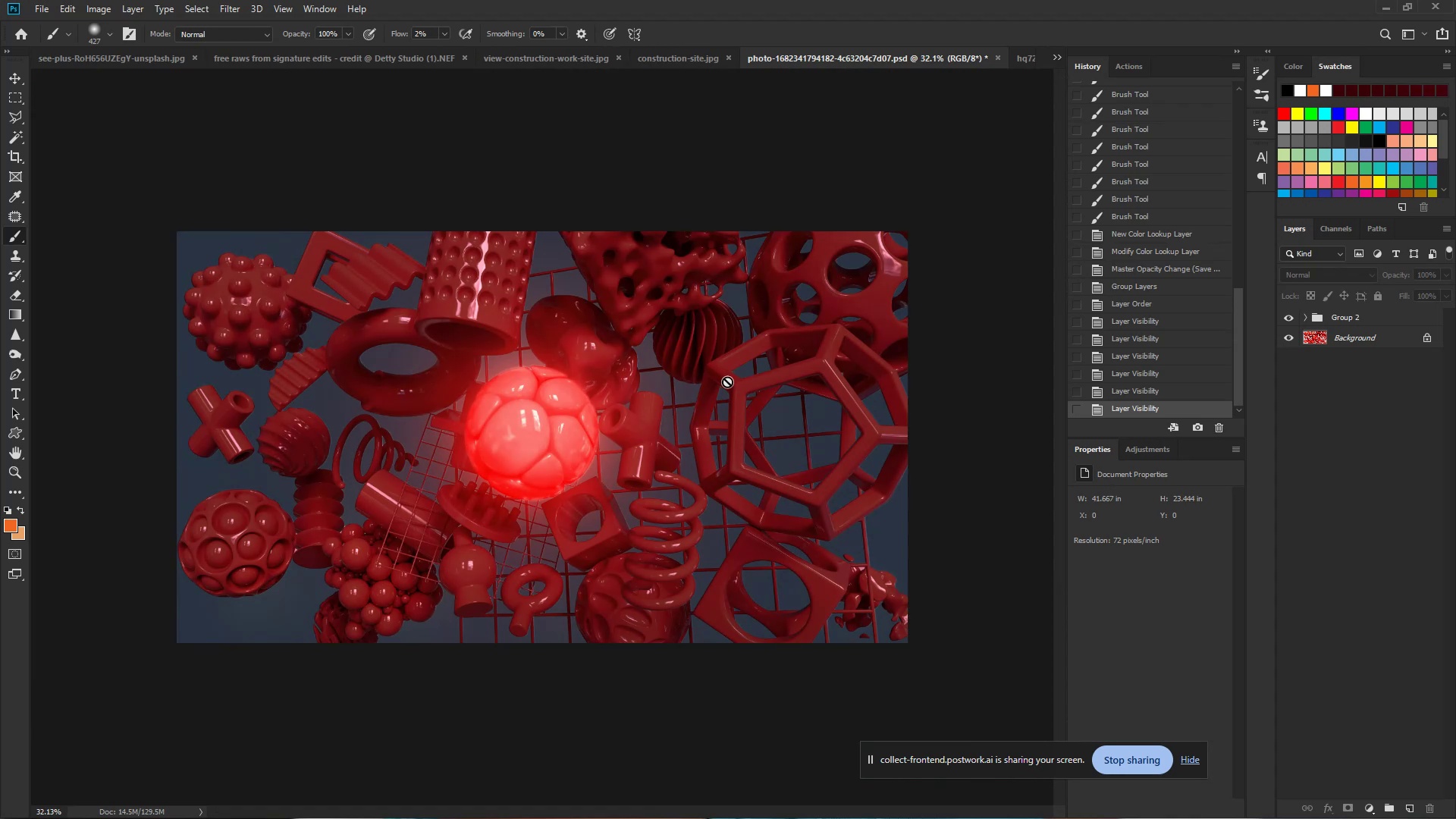 
hold_key(key=Space, duration=1.5)
 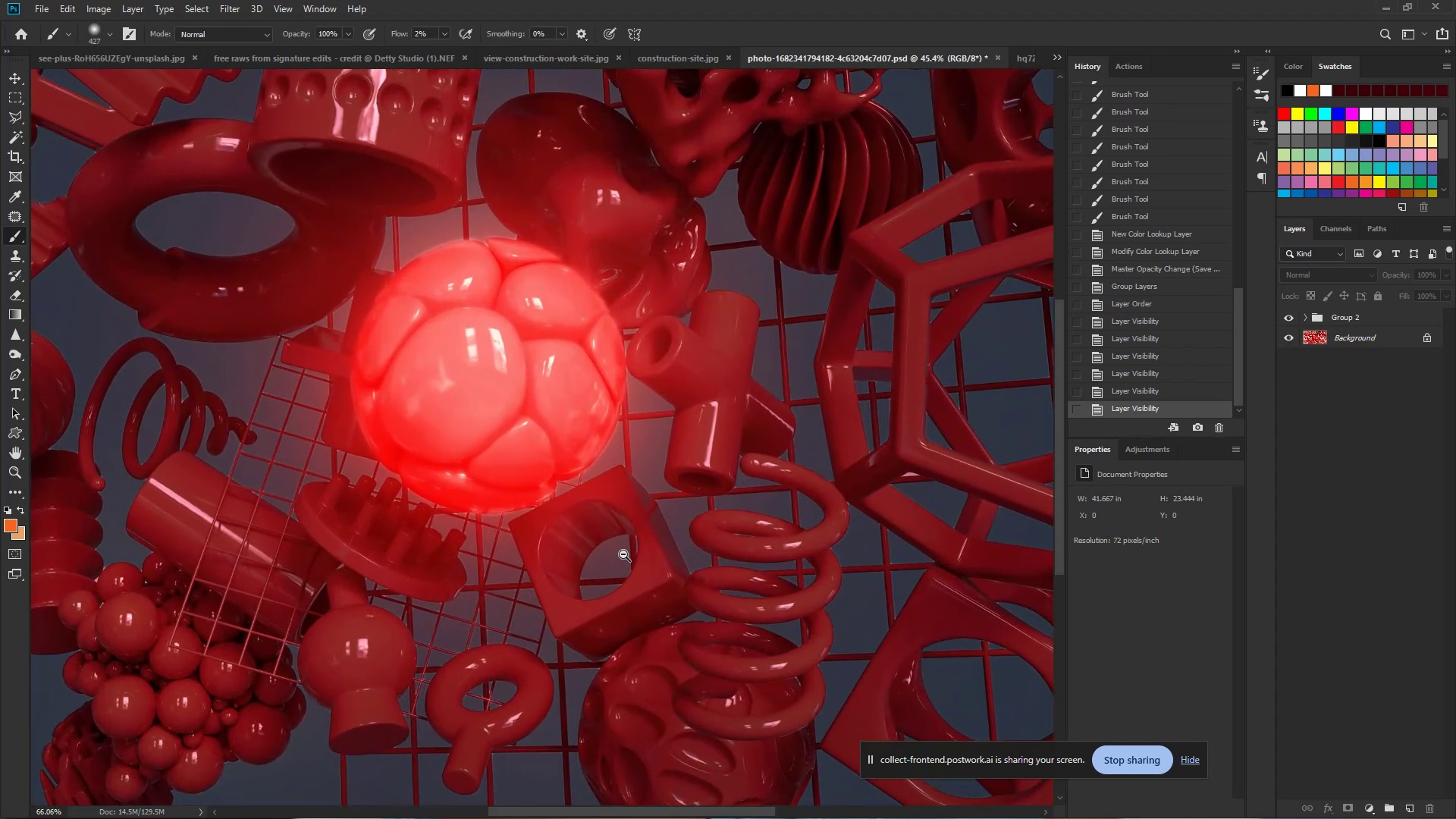 
left_click_drag(start_coordinate=[555, 548], to_coordinate=[588, 553])
 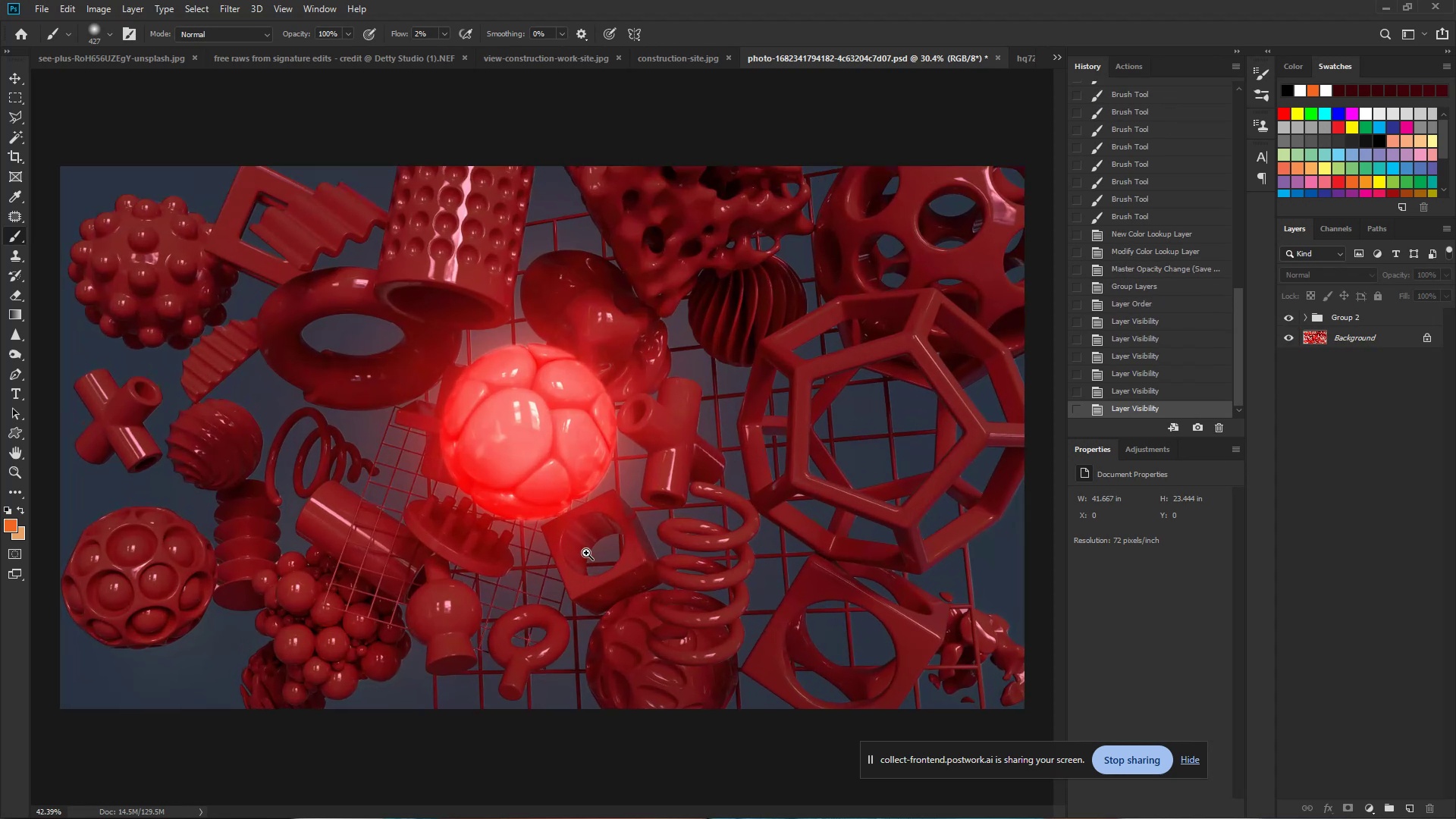 
left_click_drag(start_coordinate=[594, 553], to_coordinate=[584, 554])
 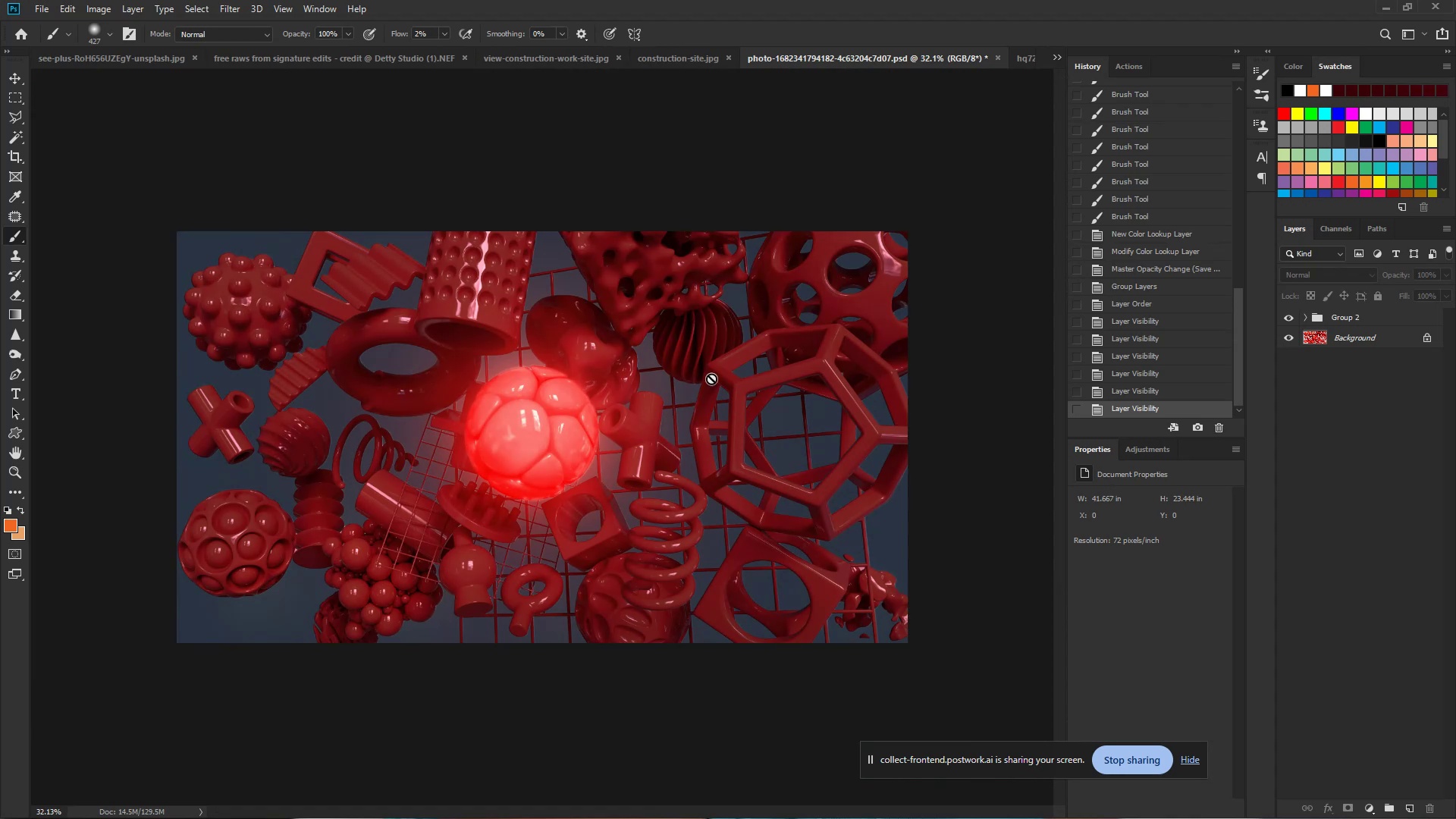 
hold_key(key=Space, duration=1.51)
 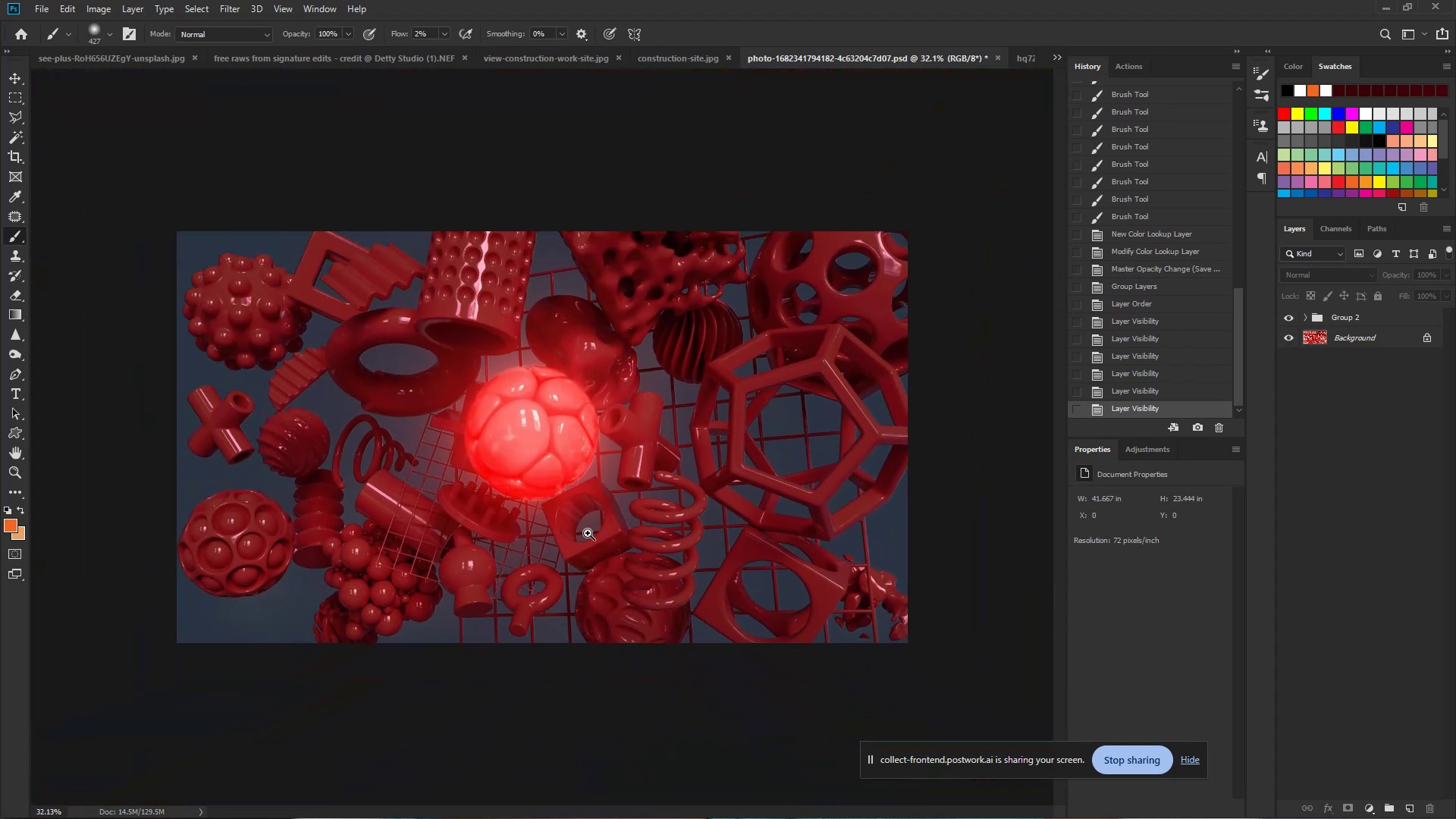 
hold_key(key=Space, duration=0.41)
 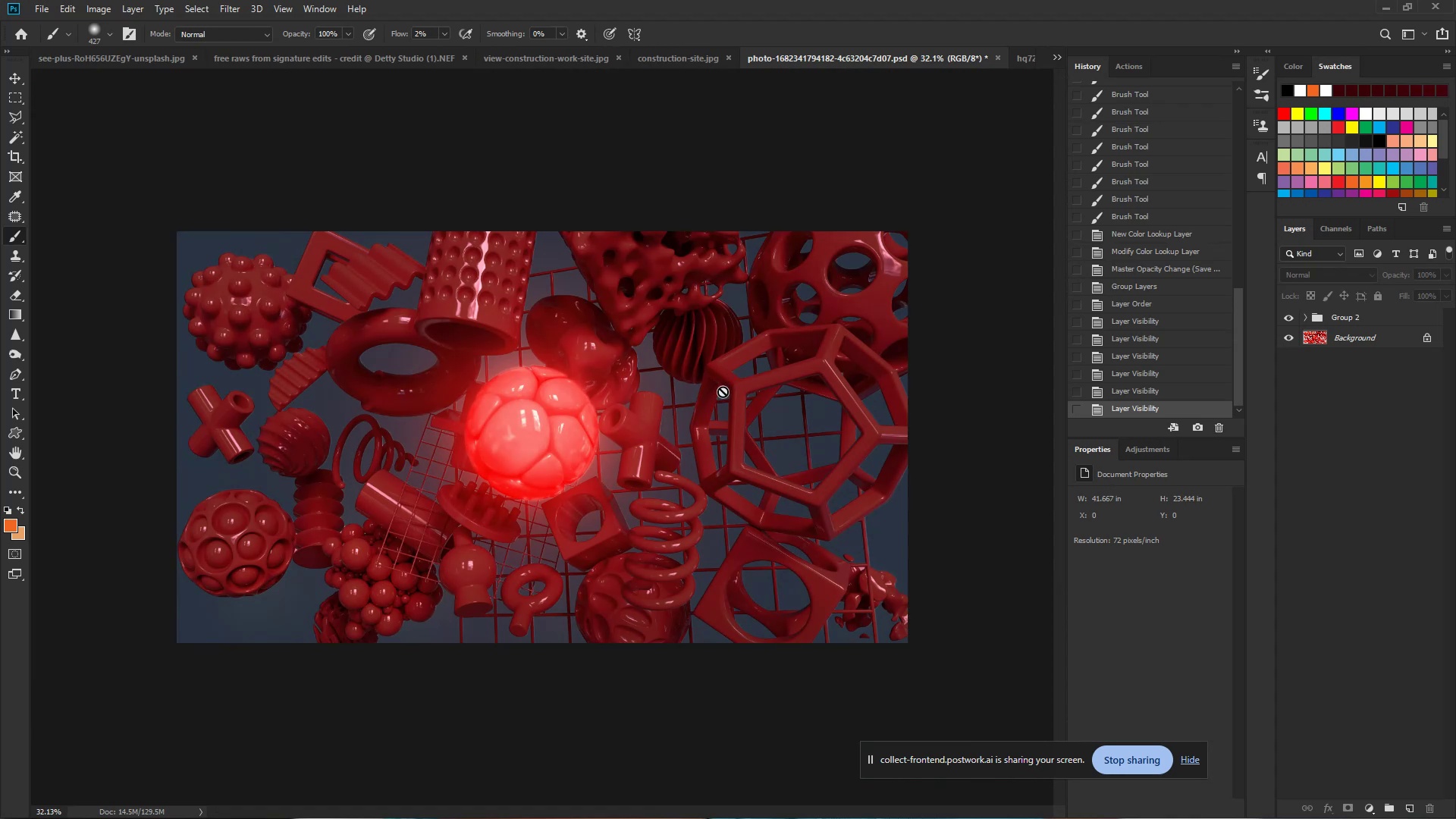 
hold_key(key=ControlLeft, duration=0.79)
 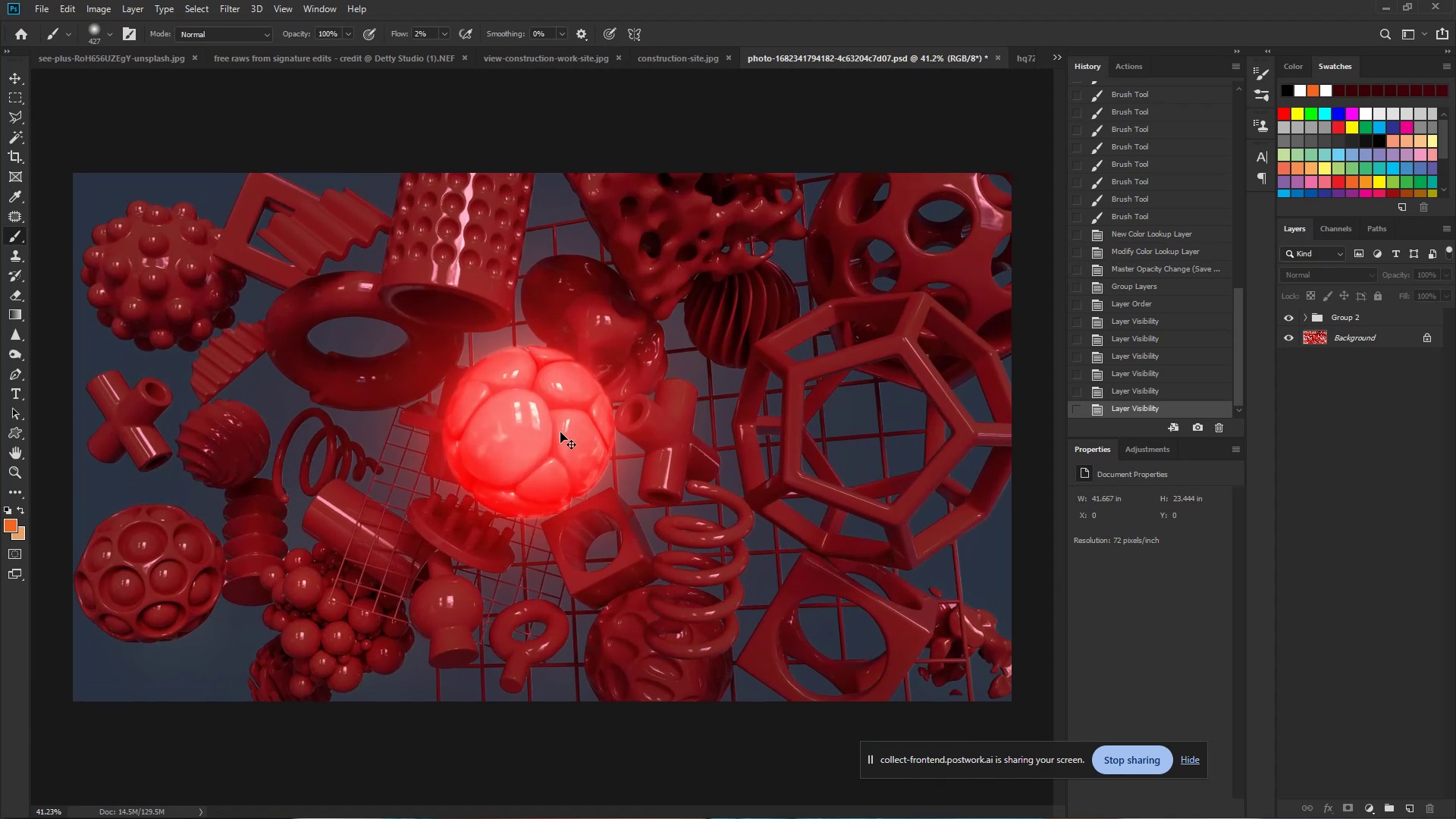 
hold_key(key=Space, duration=0.67)
 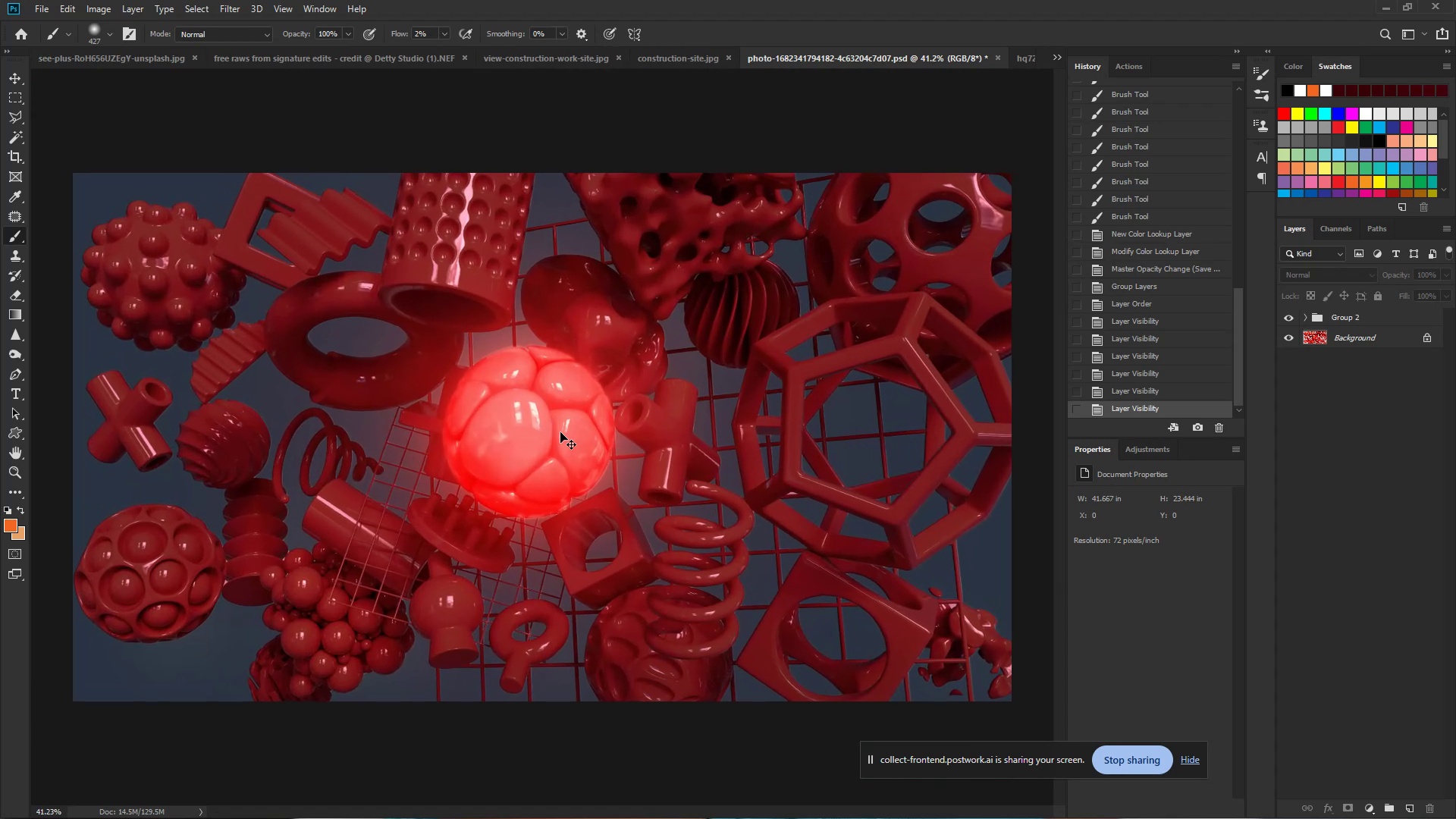 
left_click_drag(start_coordinate=[533, 431], to_coordinate=[557, 432])
 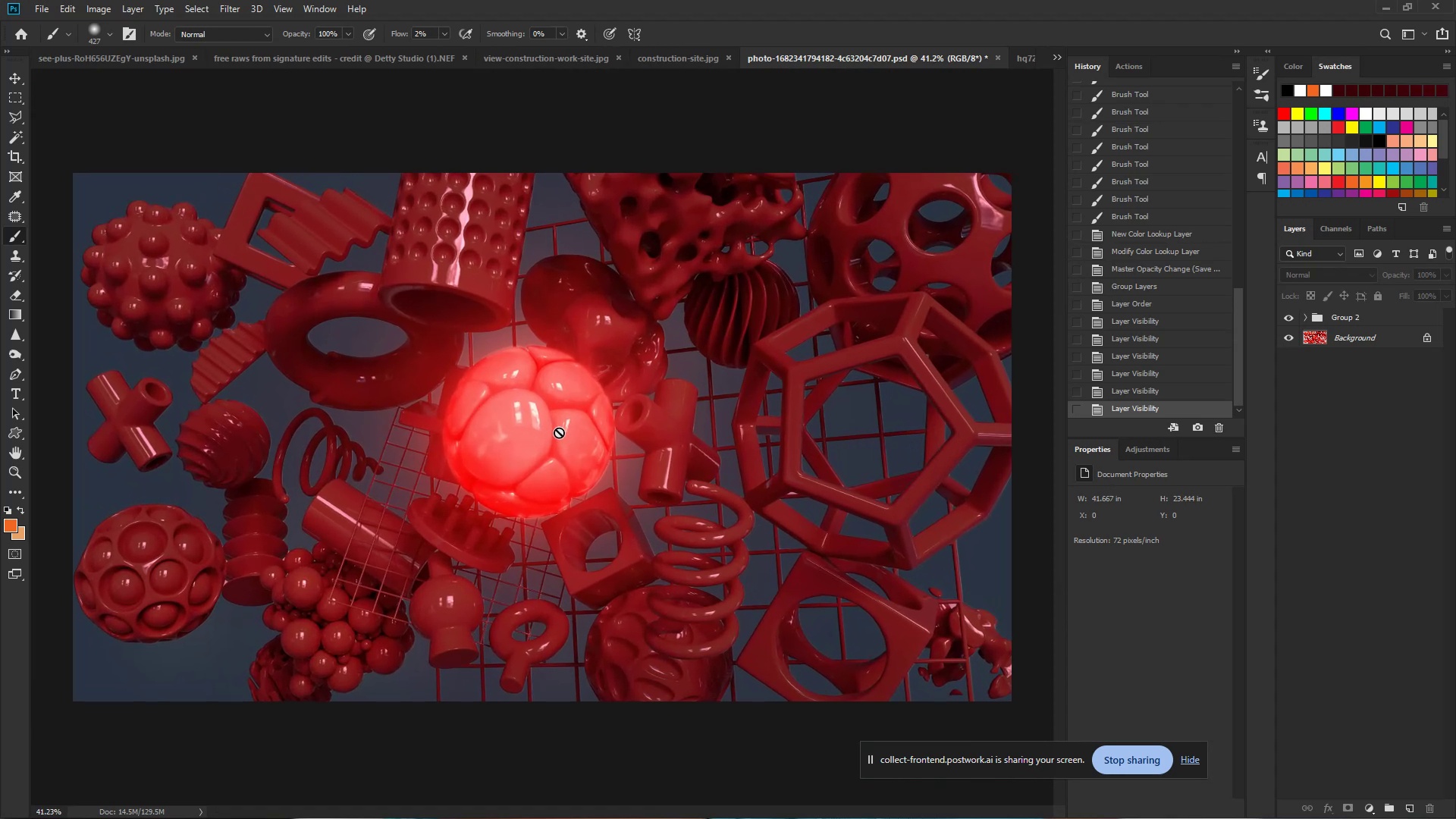 
hold_key(key=ControlLeft, duration=1.48)
 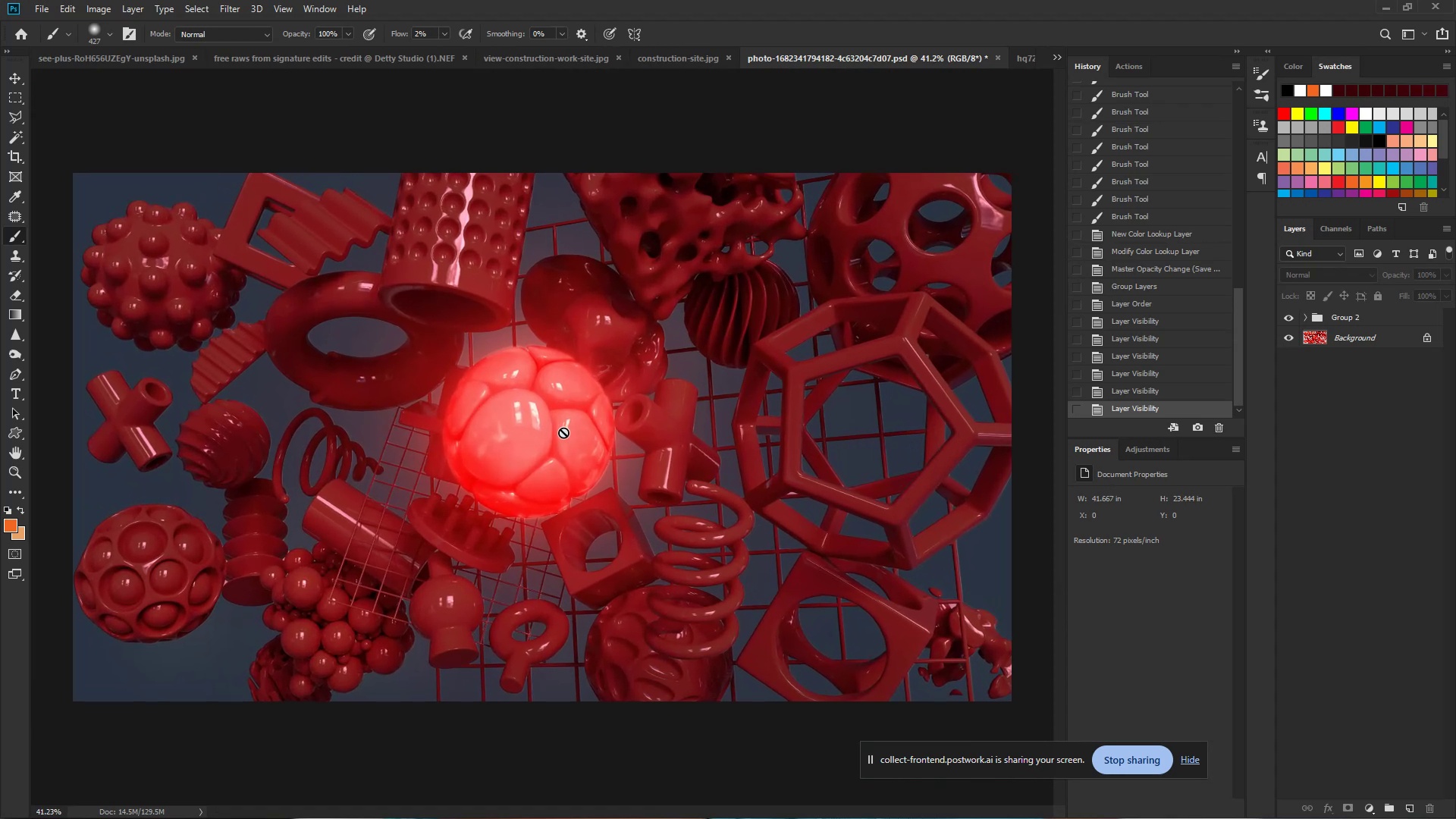 
key(Control+Shift+S)
 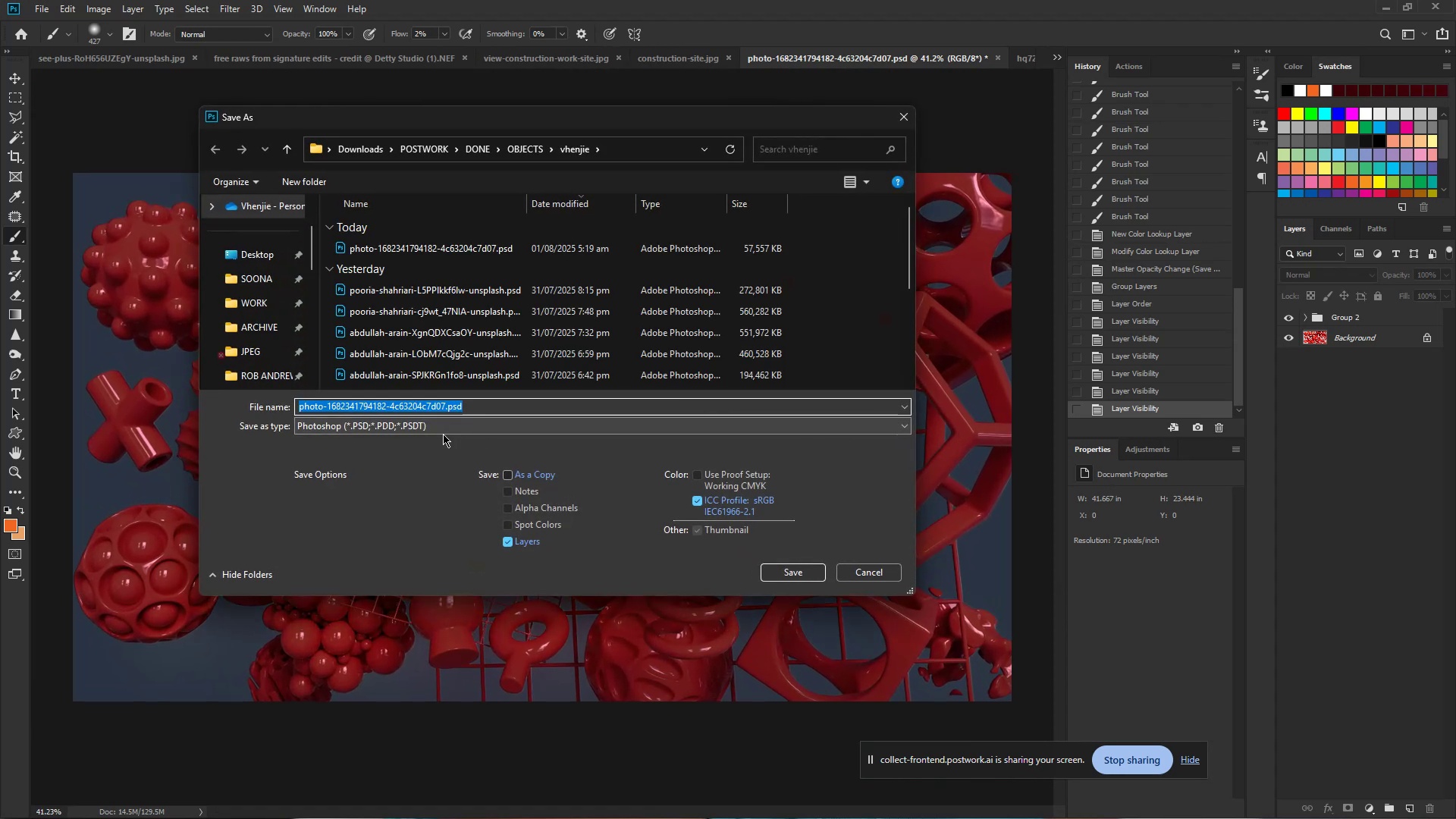 
left_click([443, 425])
 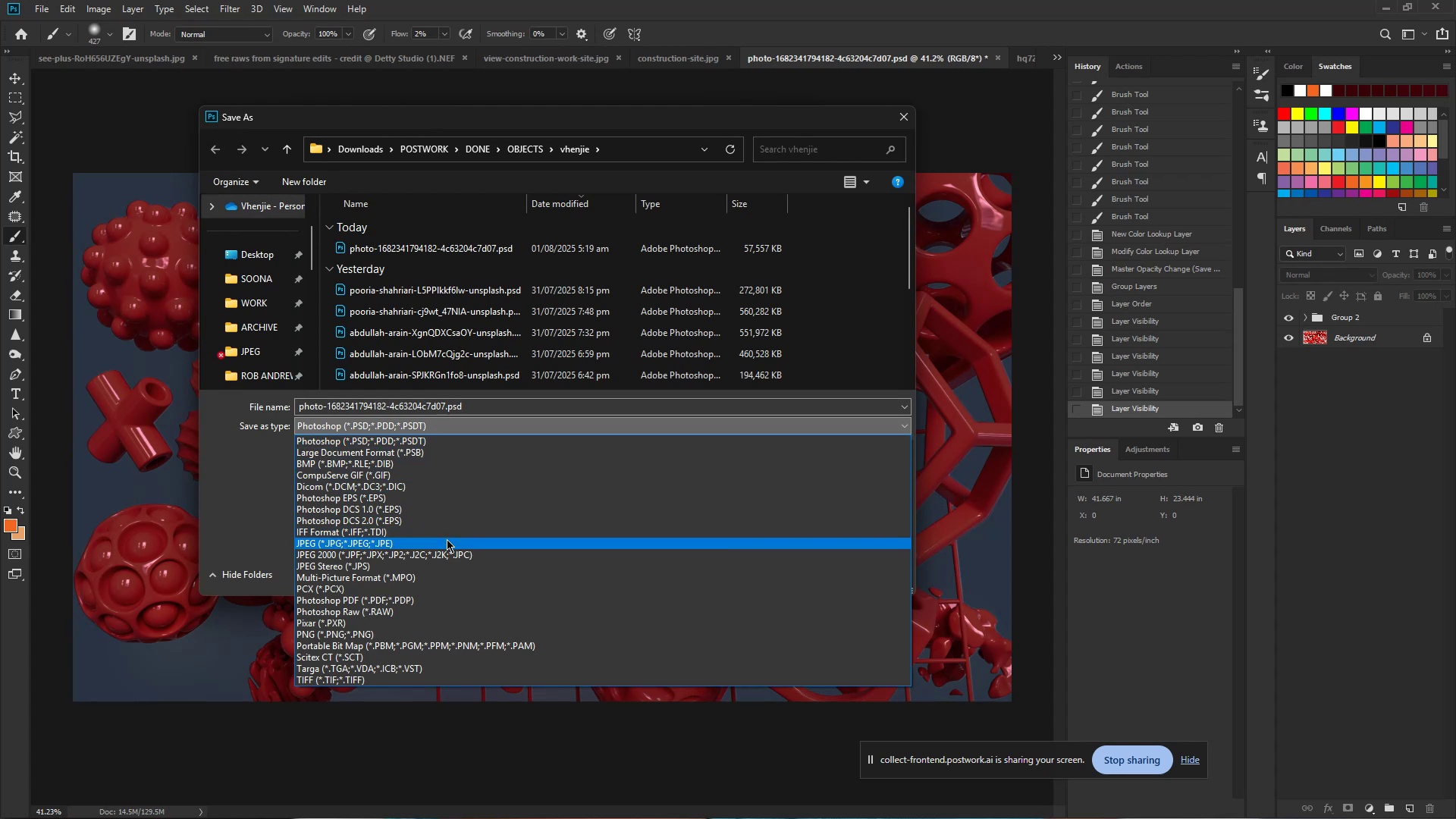 
left_click([447, 539])
 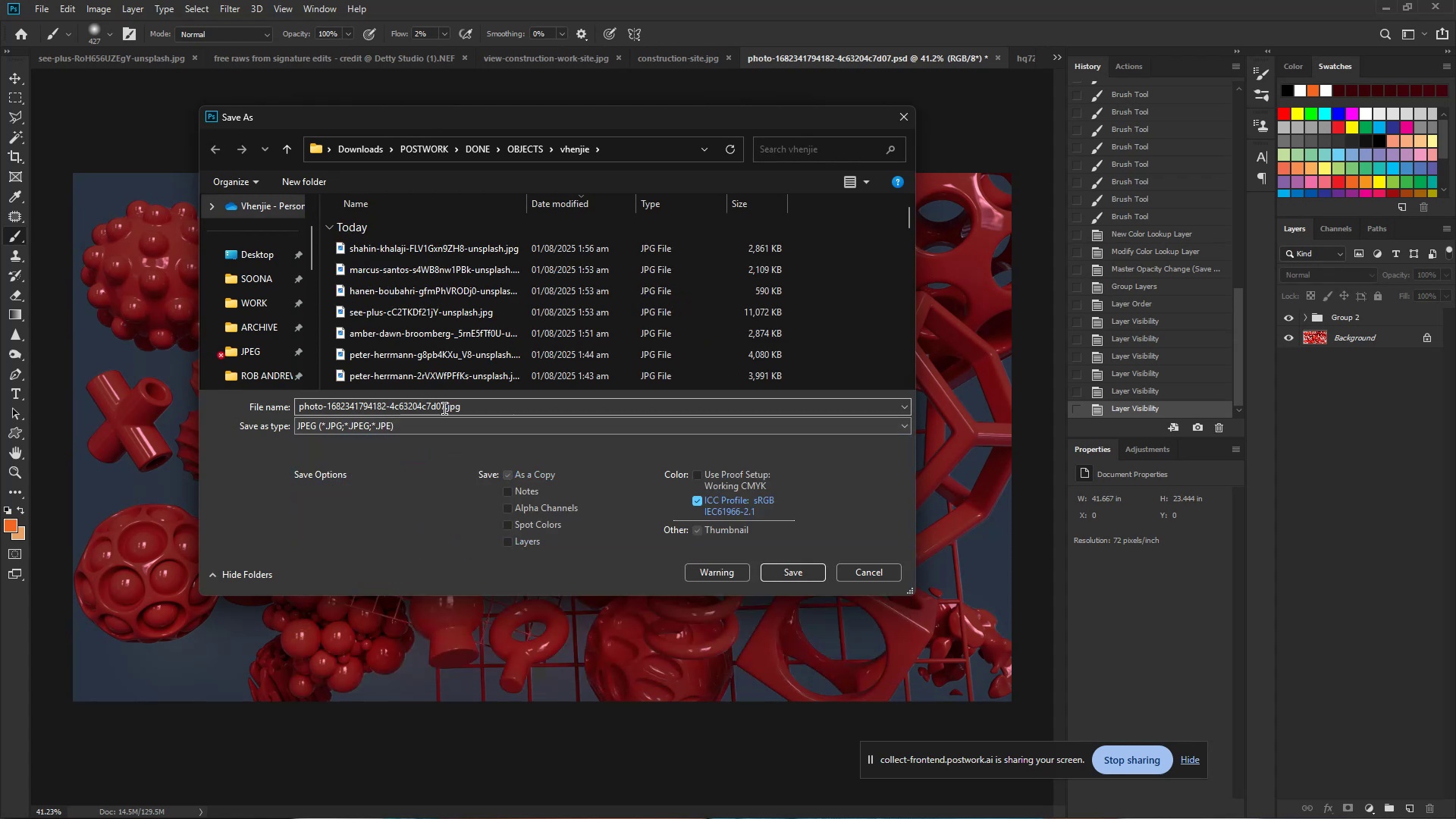 
left_click([444, 409])
 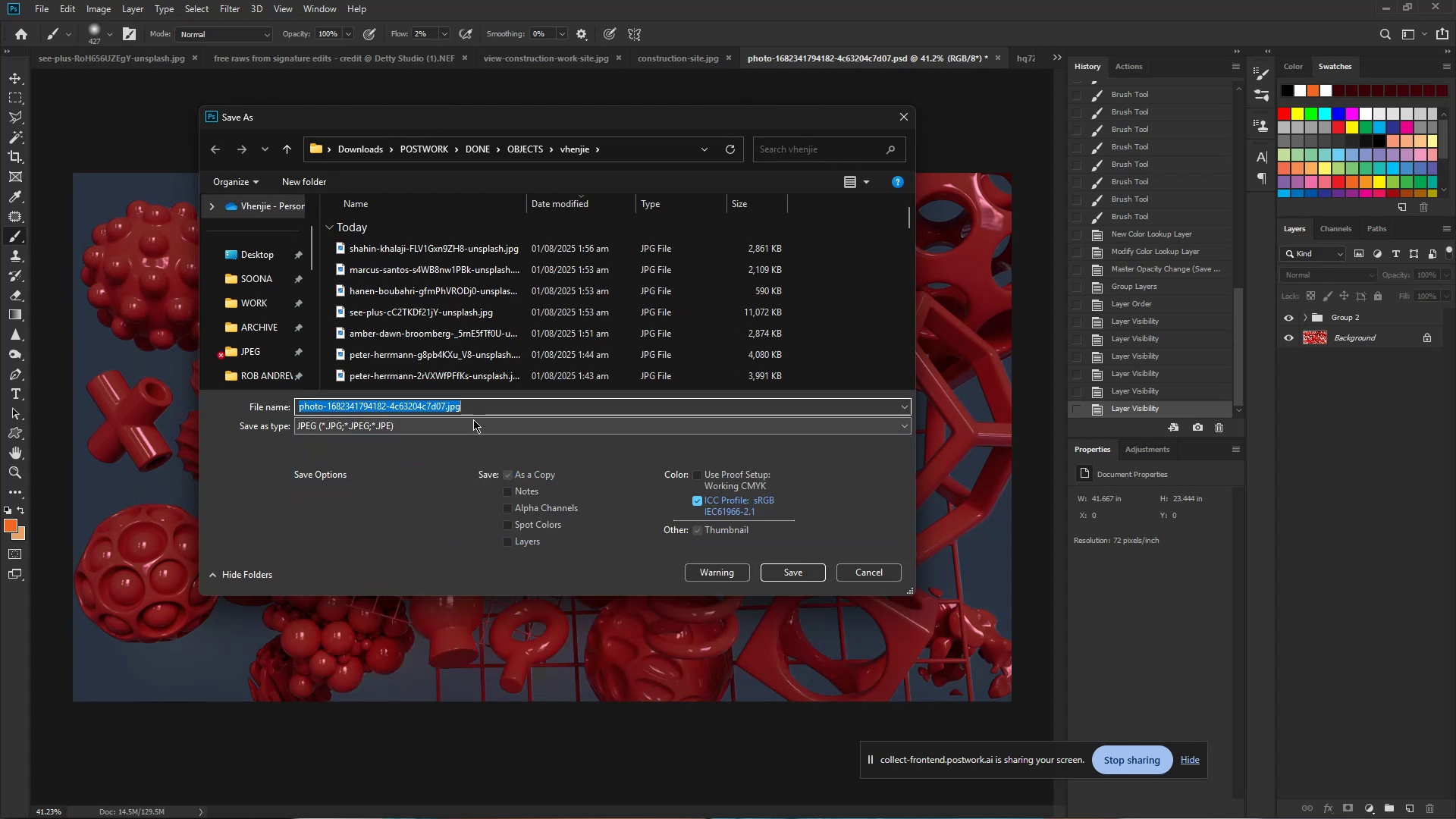 
left_click([468, 409])
 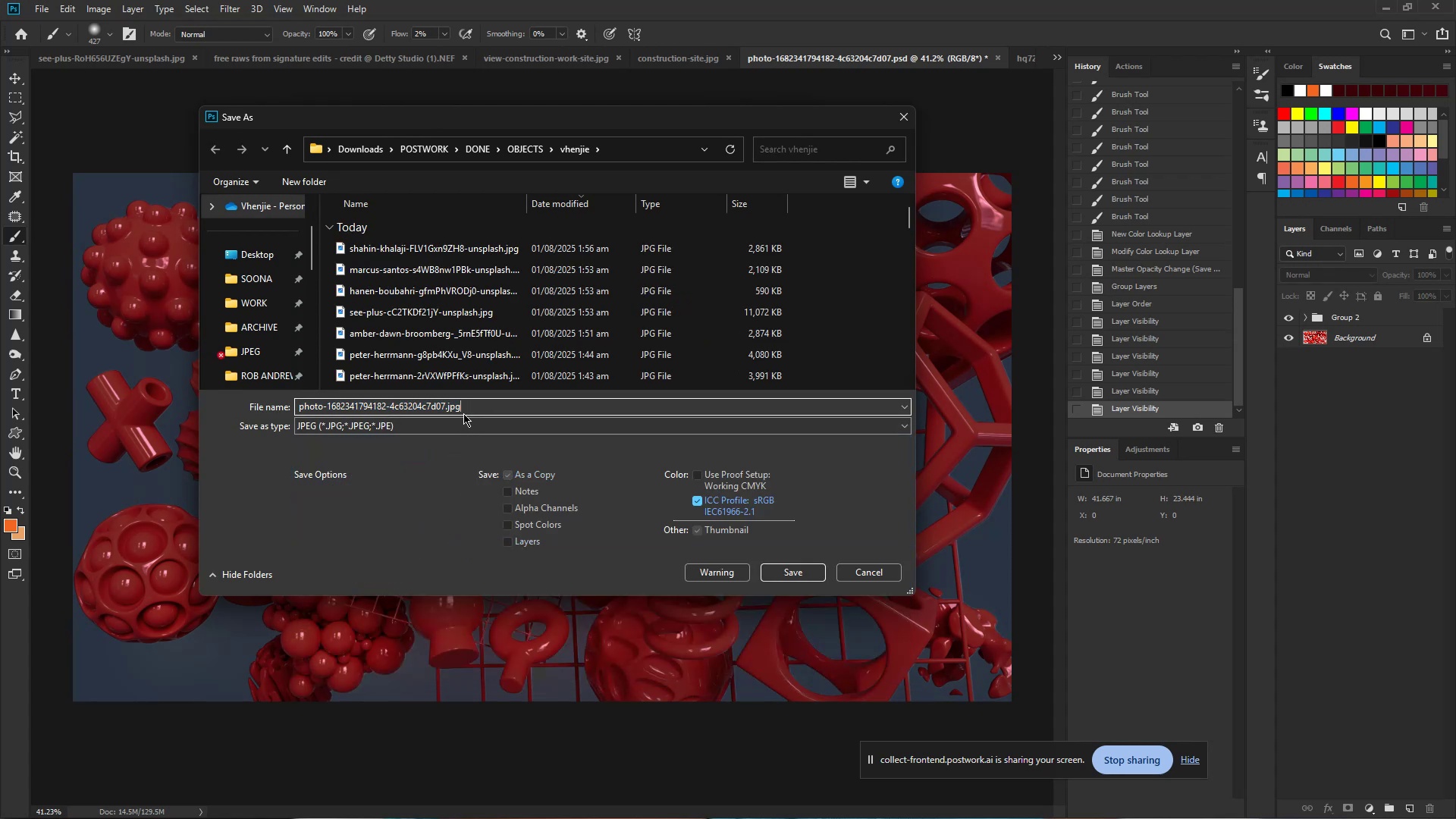 
key(ArrowLeft)
 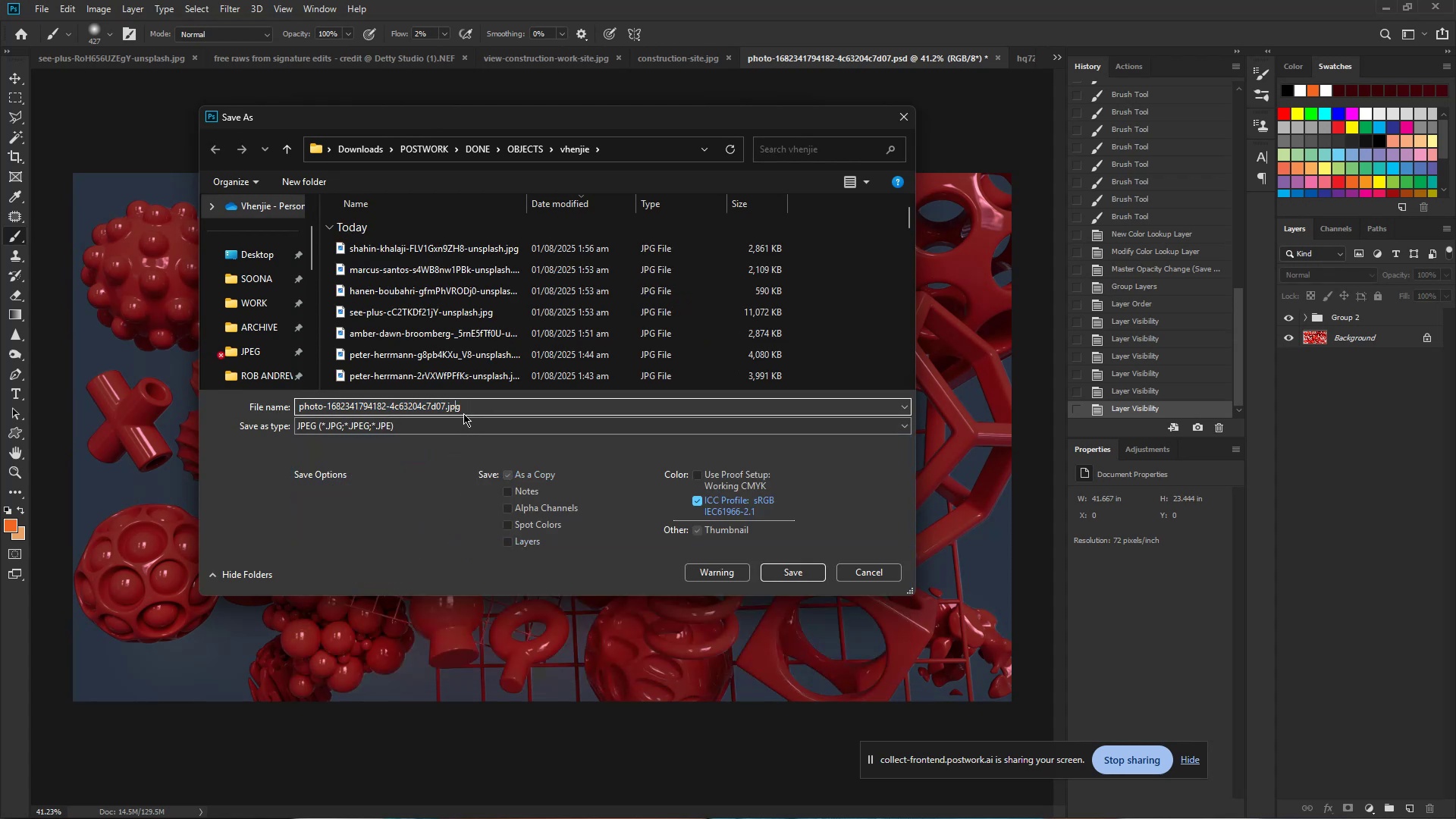 
key(ArrowLeft)
 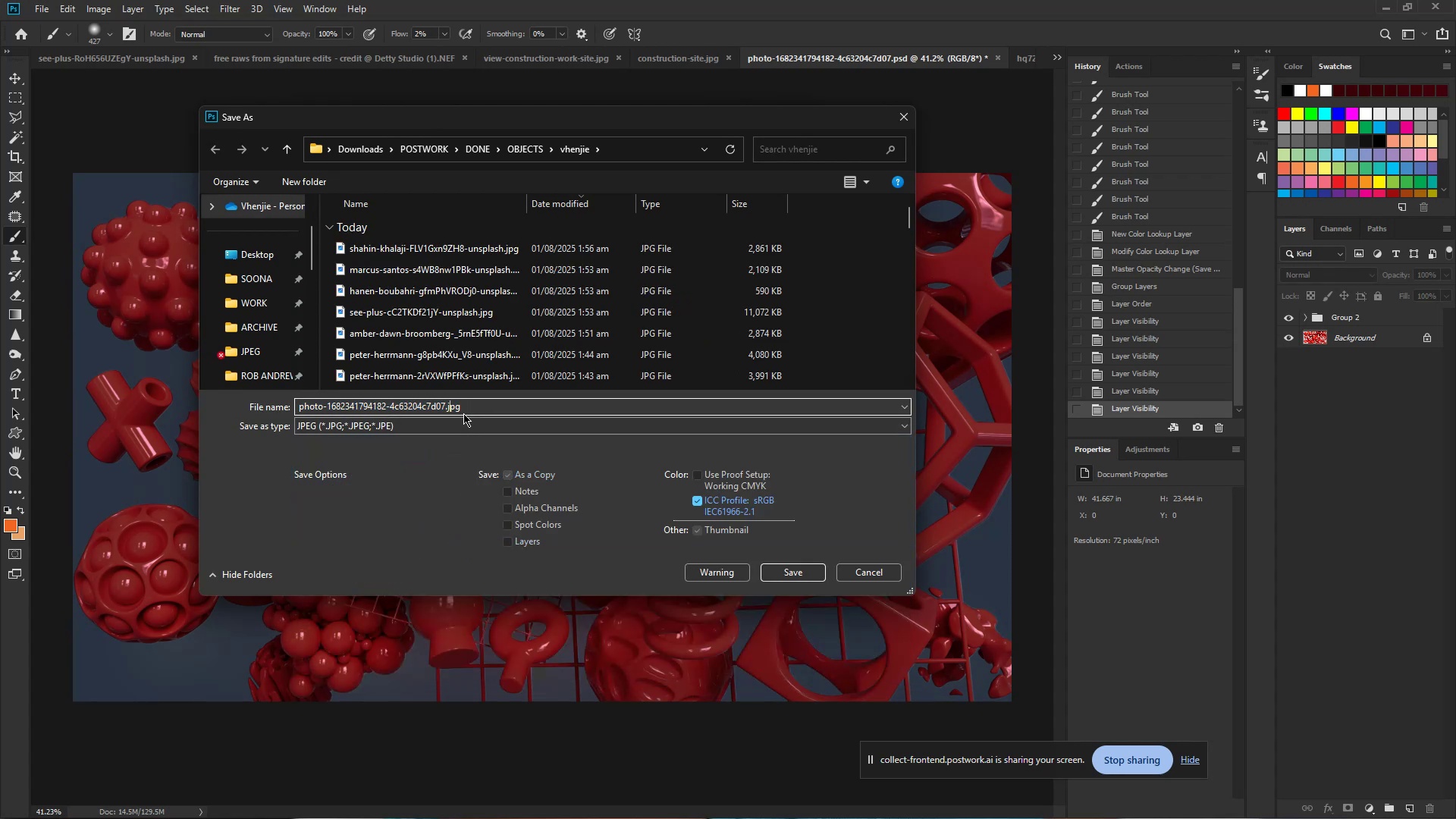 
key(ArrowLeft)
 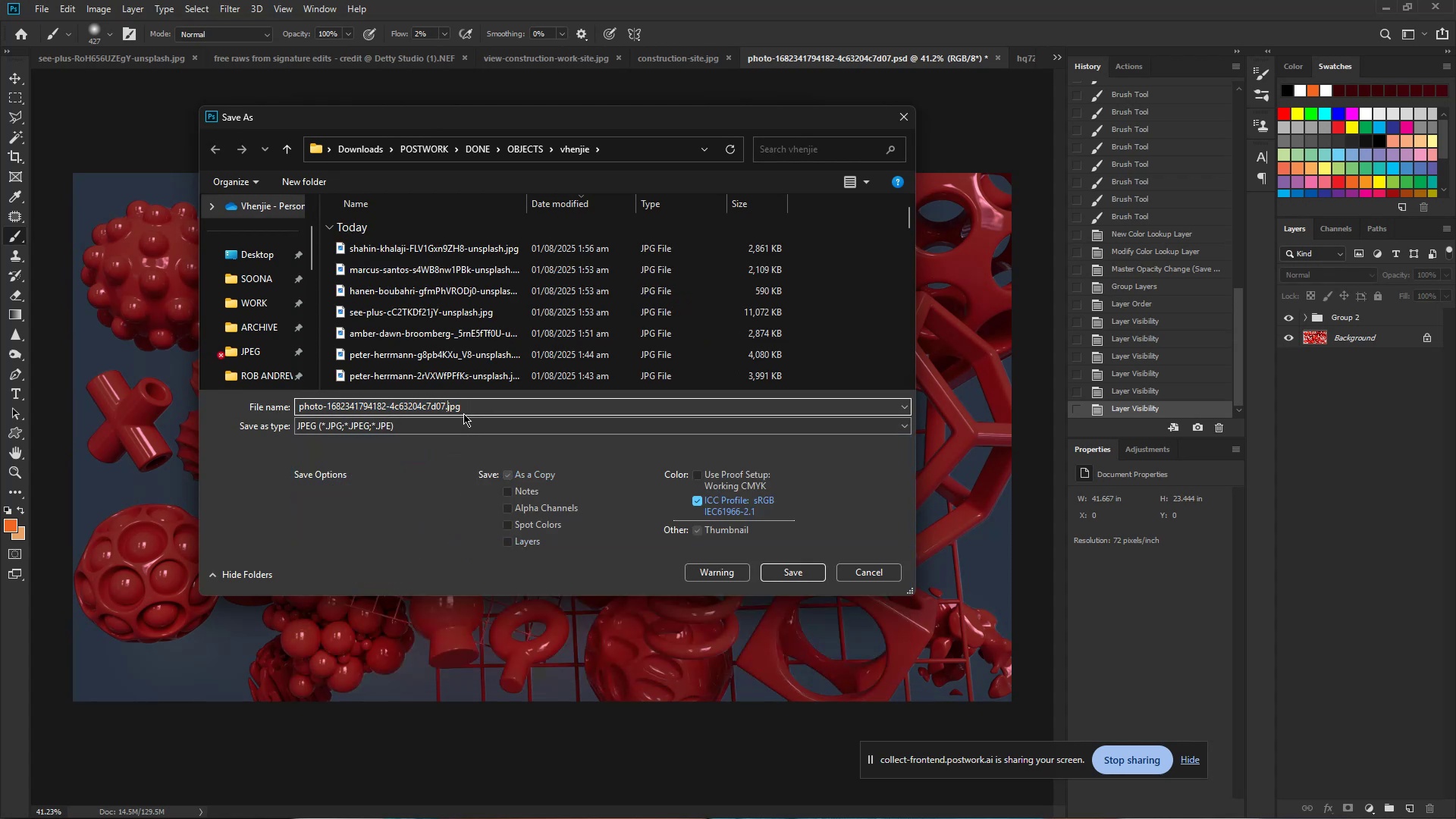 
key(ArrowLeft)
 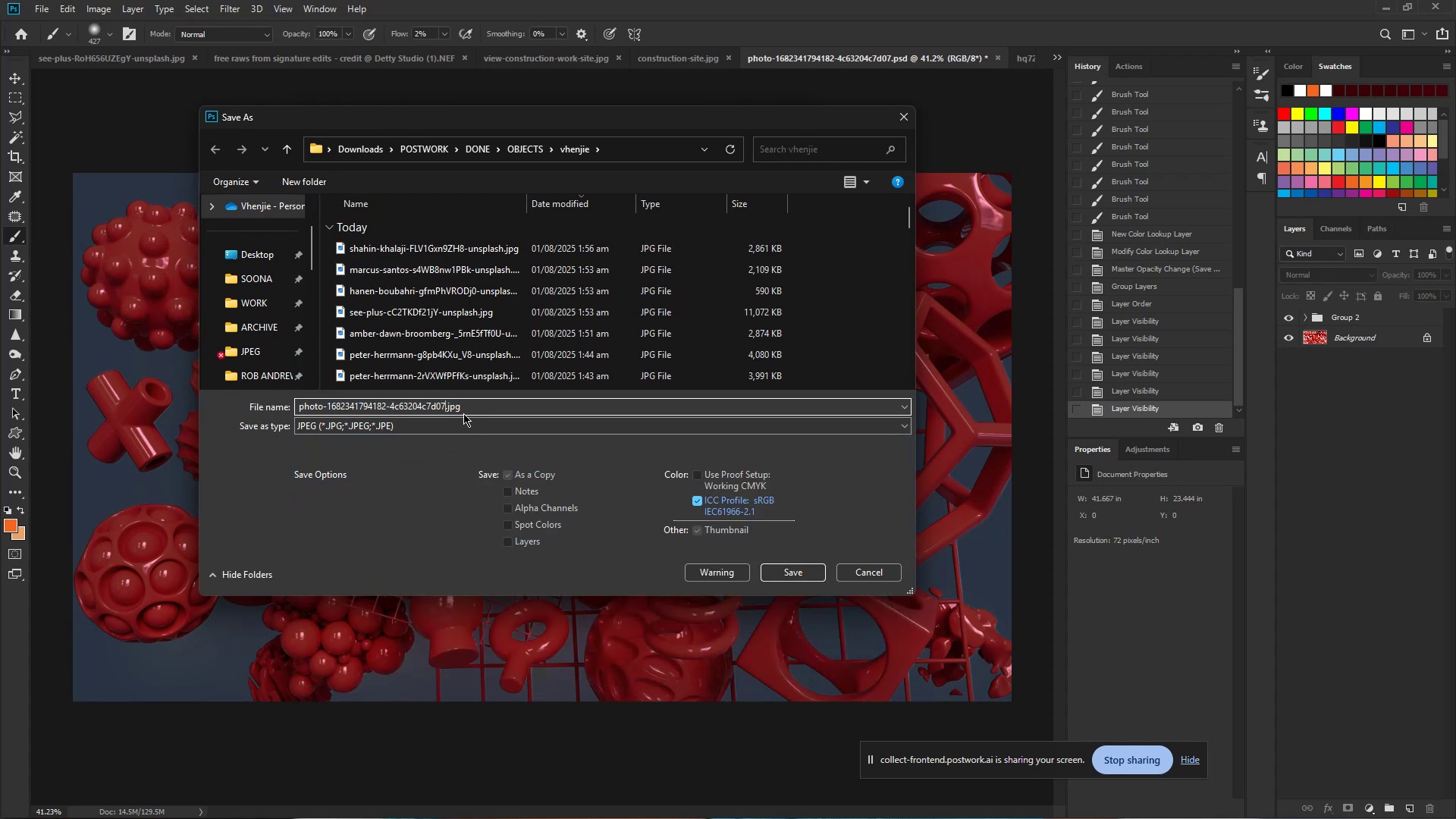 
key(Minus)
 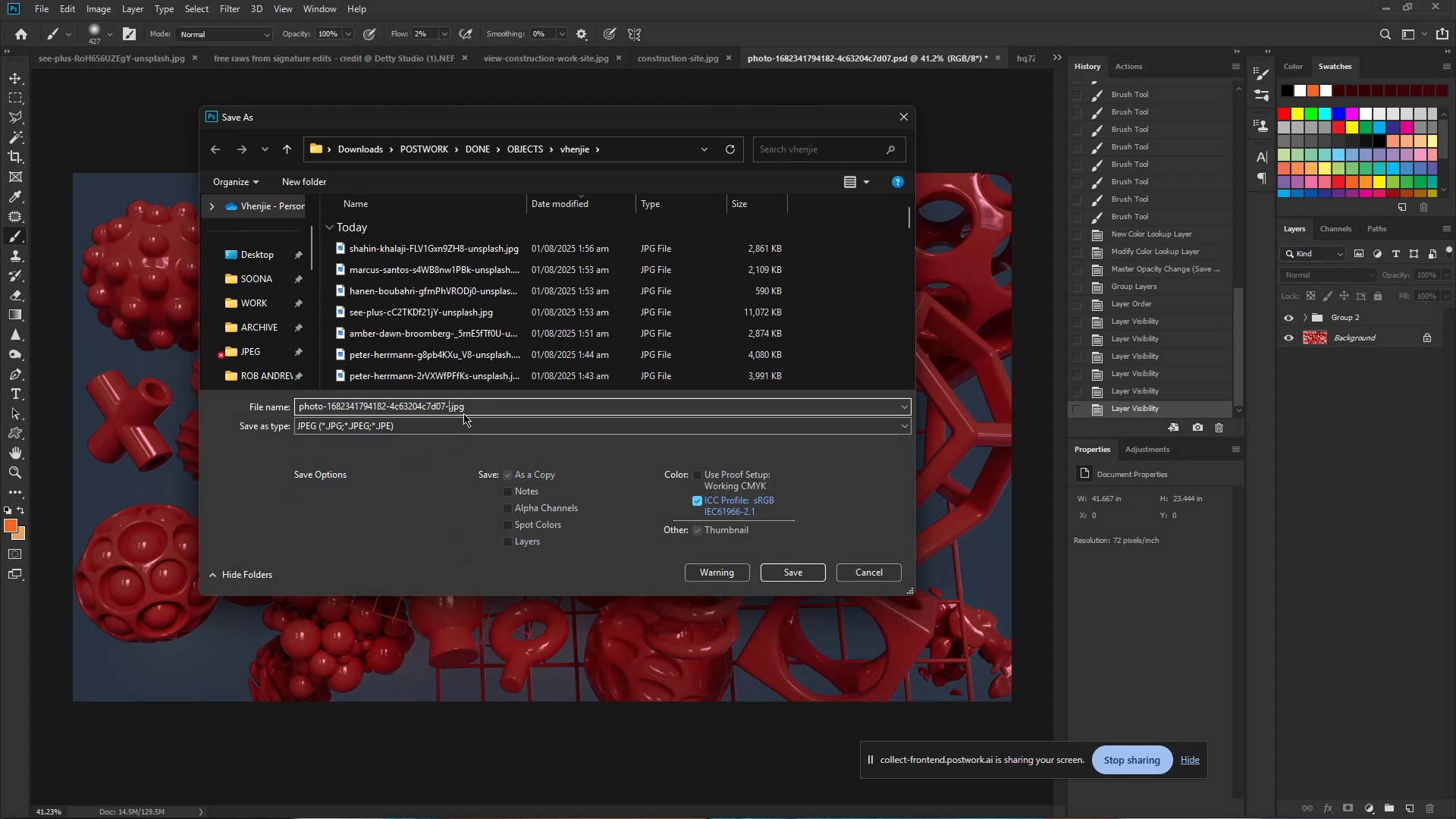 
key(1)
 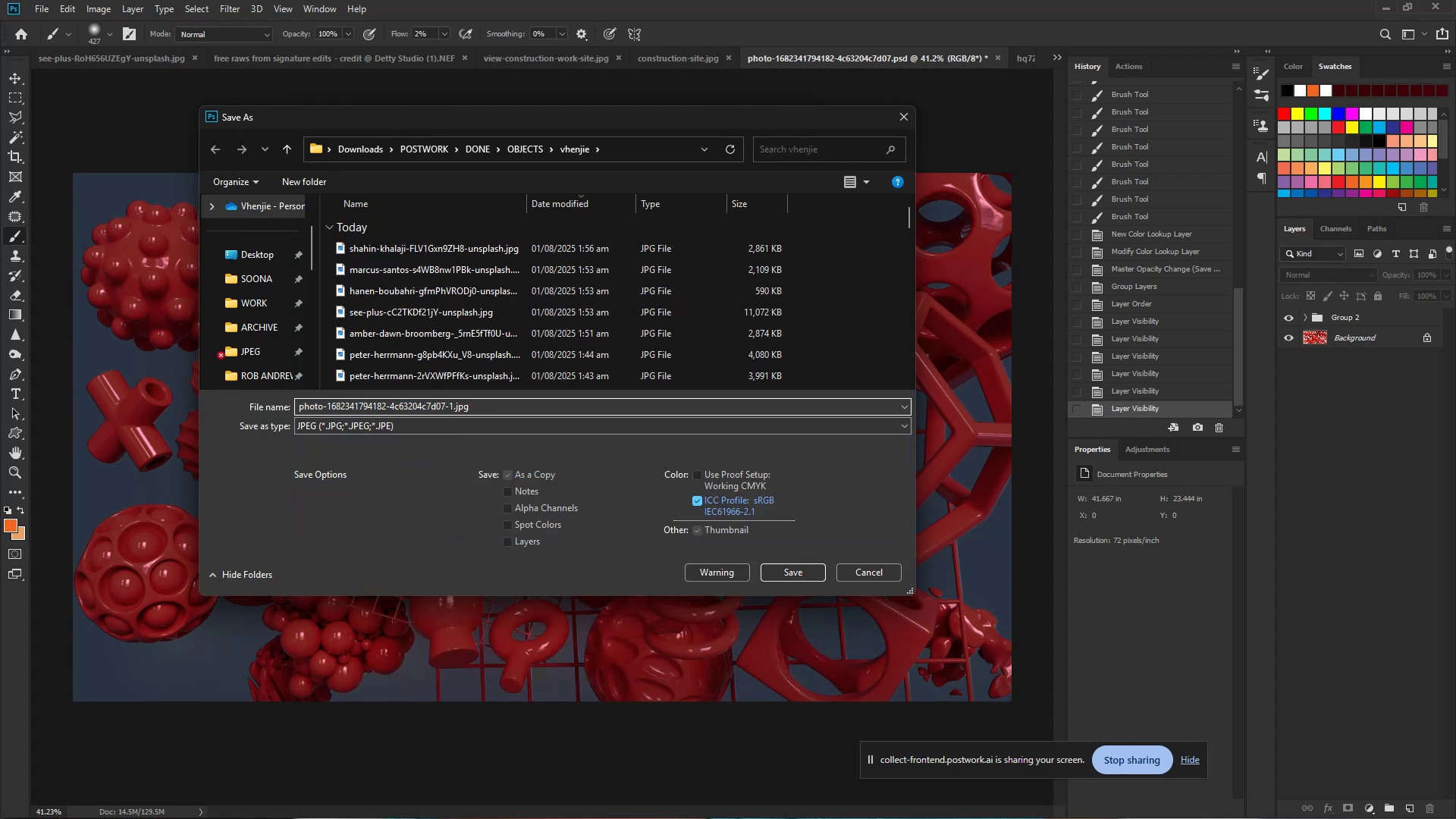 
key(Enter)
 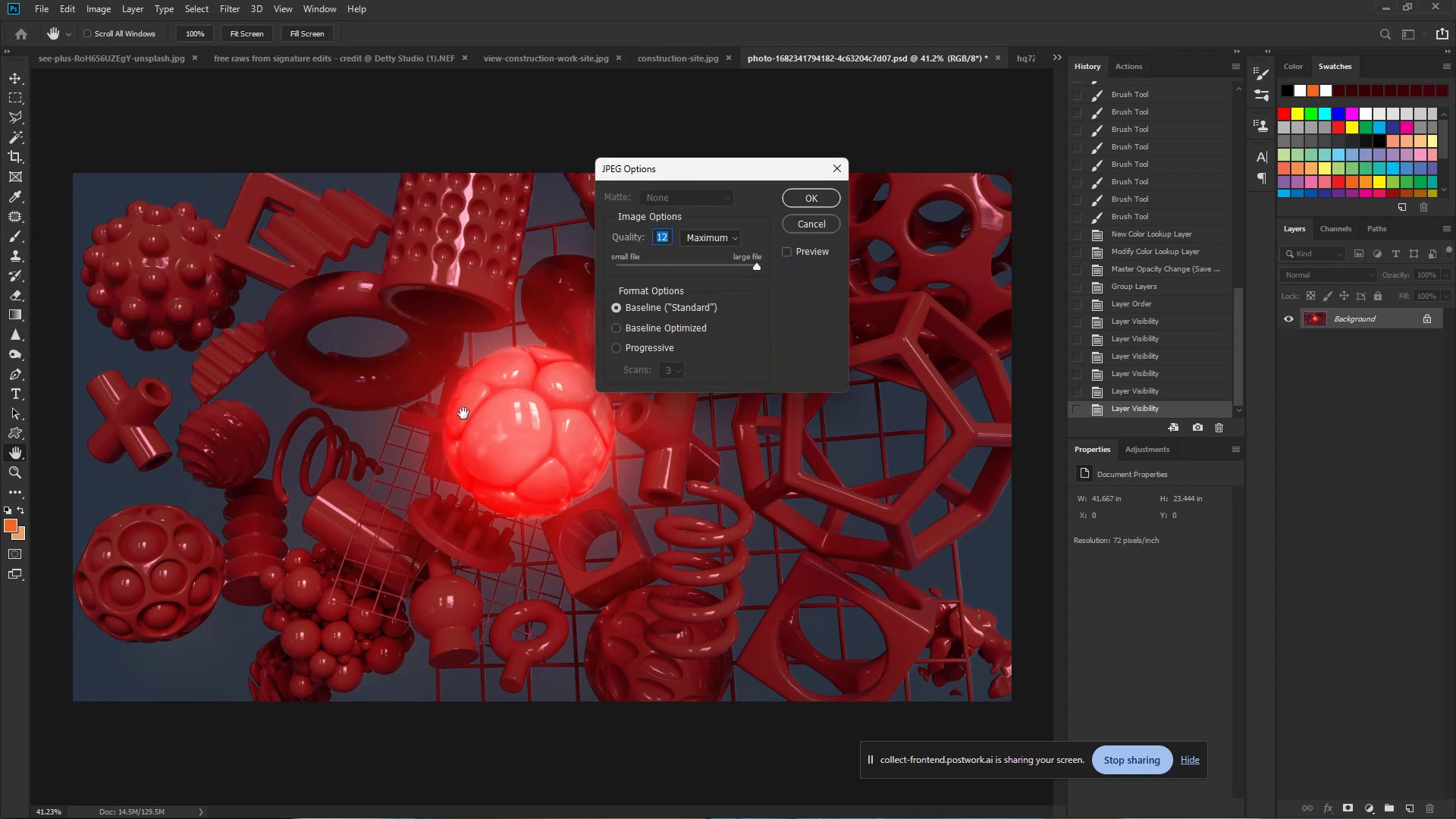 
key(Enter)
 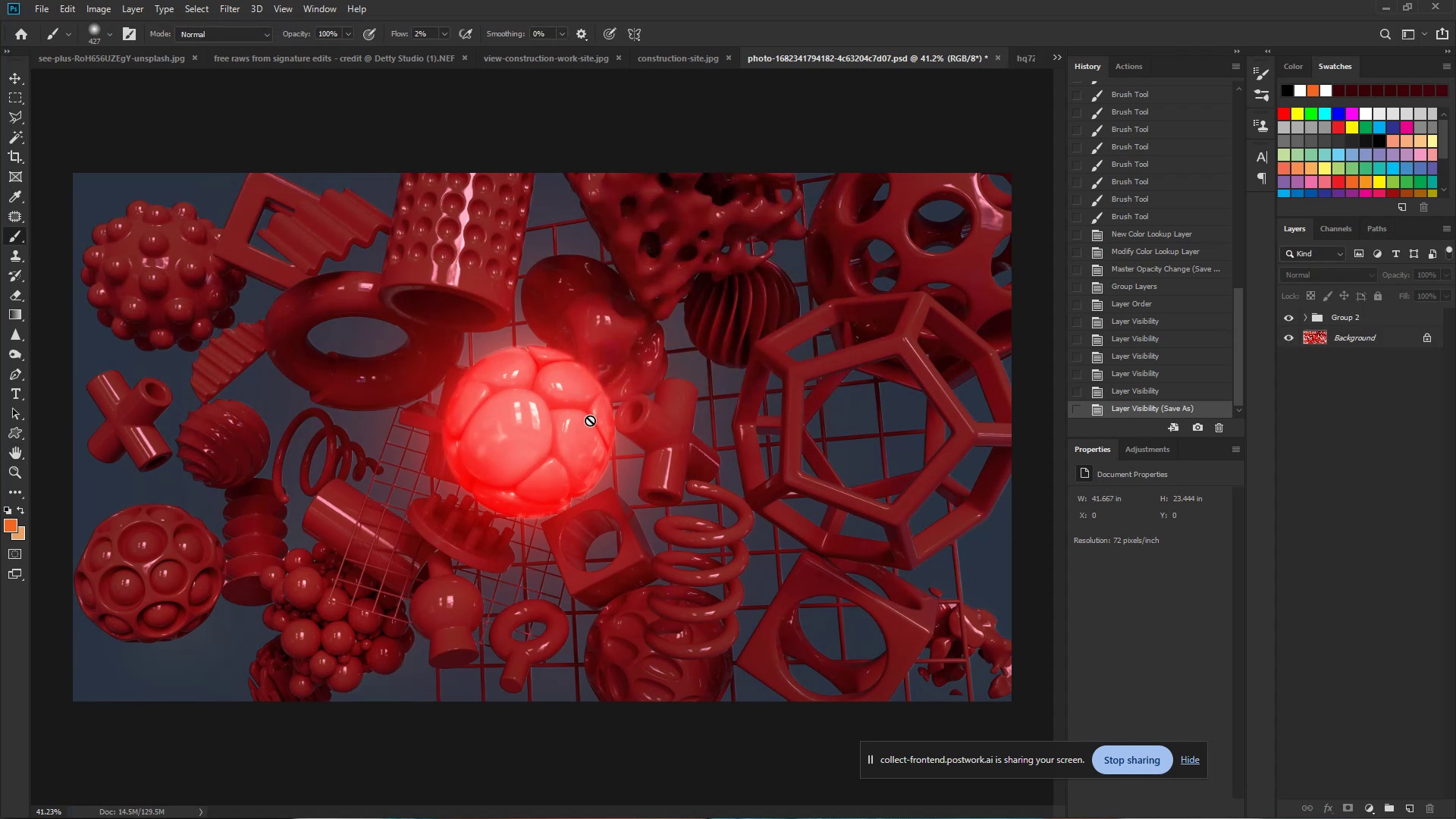 
key(Control+Tab)
 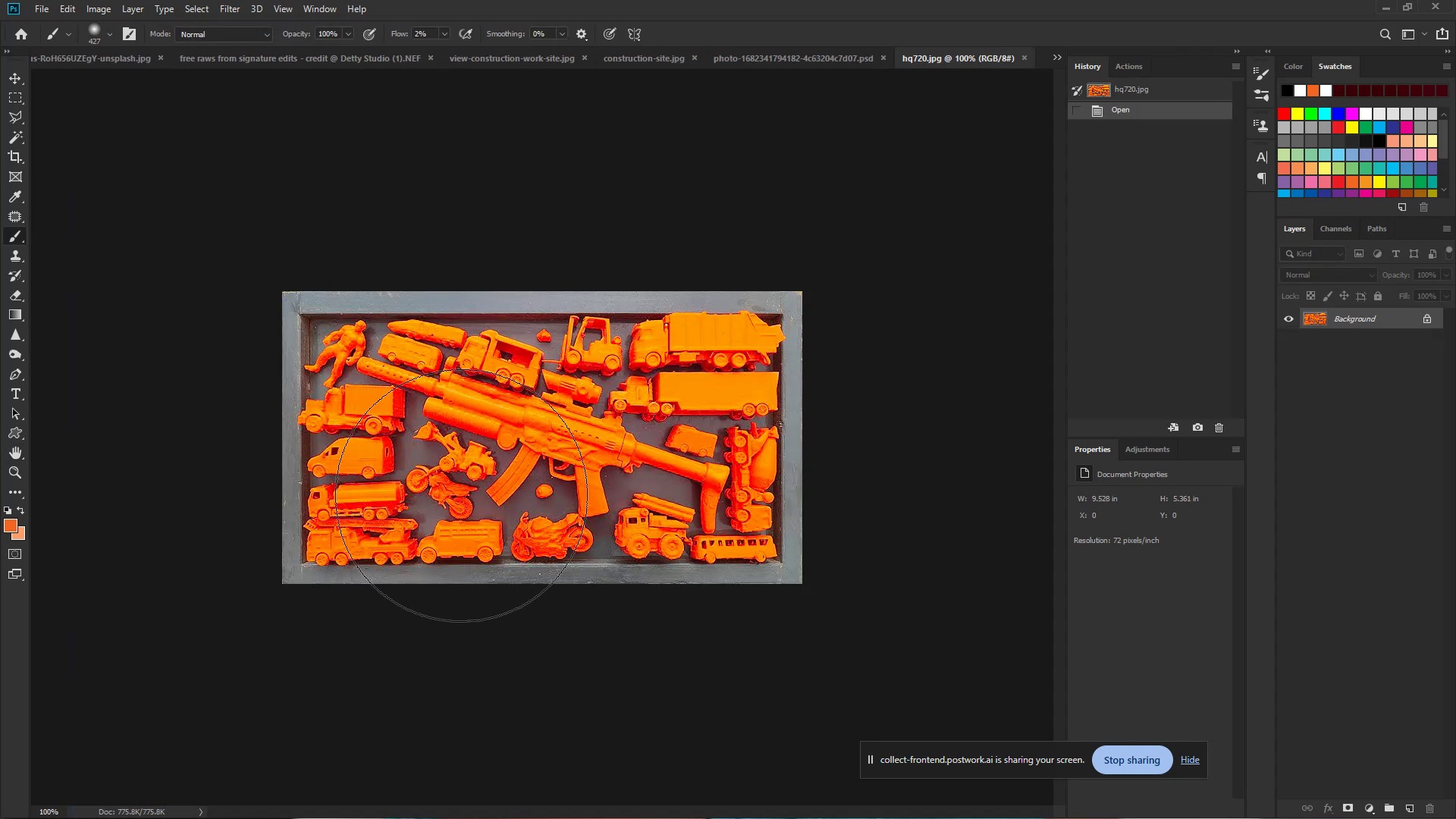 
hold_key(key=ControlLeft, duration=1.58)
 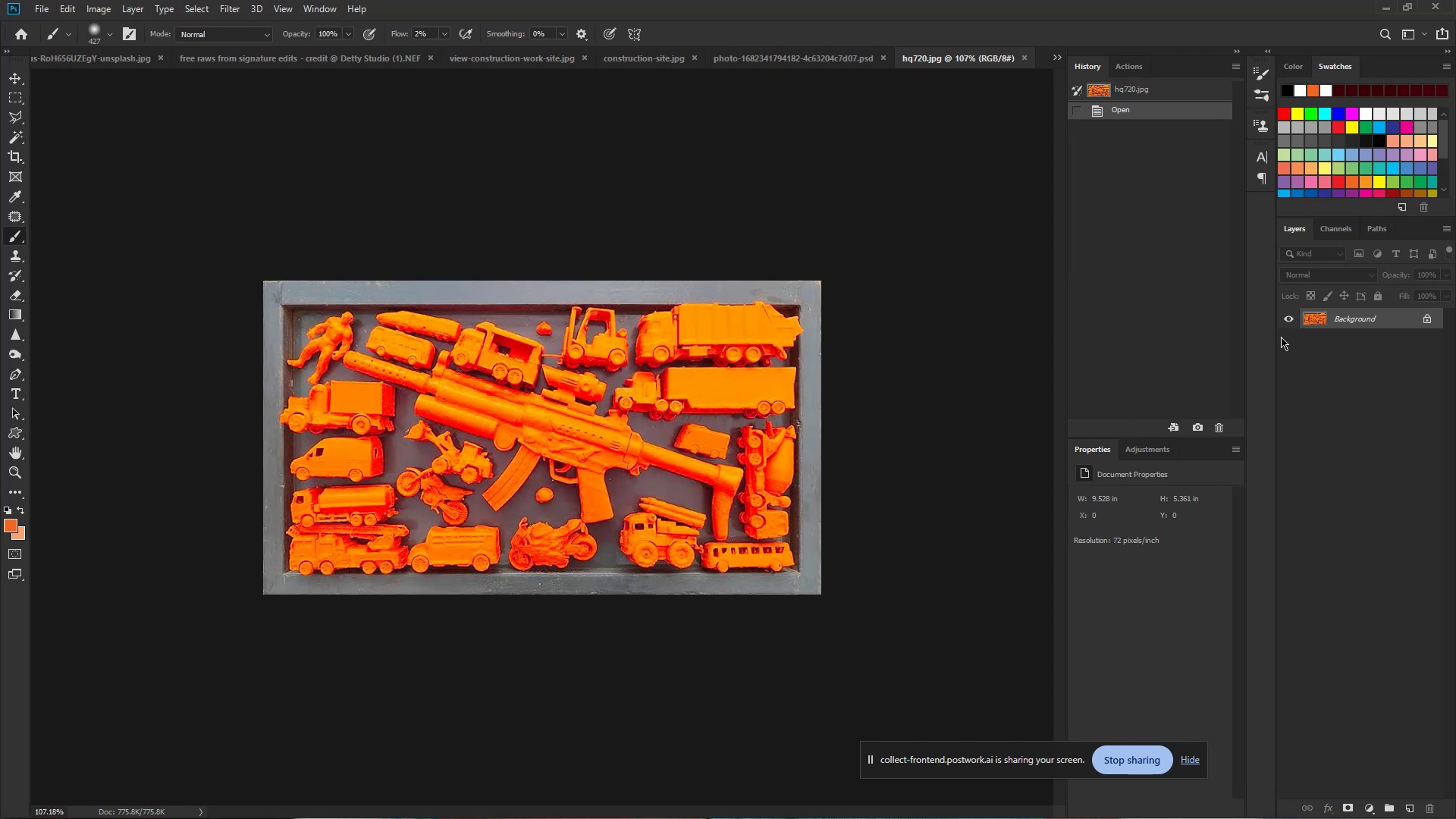 
hold_key(key=Space, duration=1.42)
 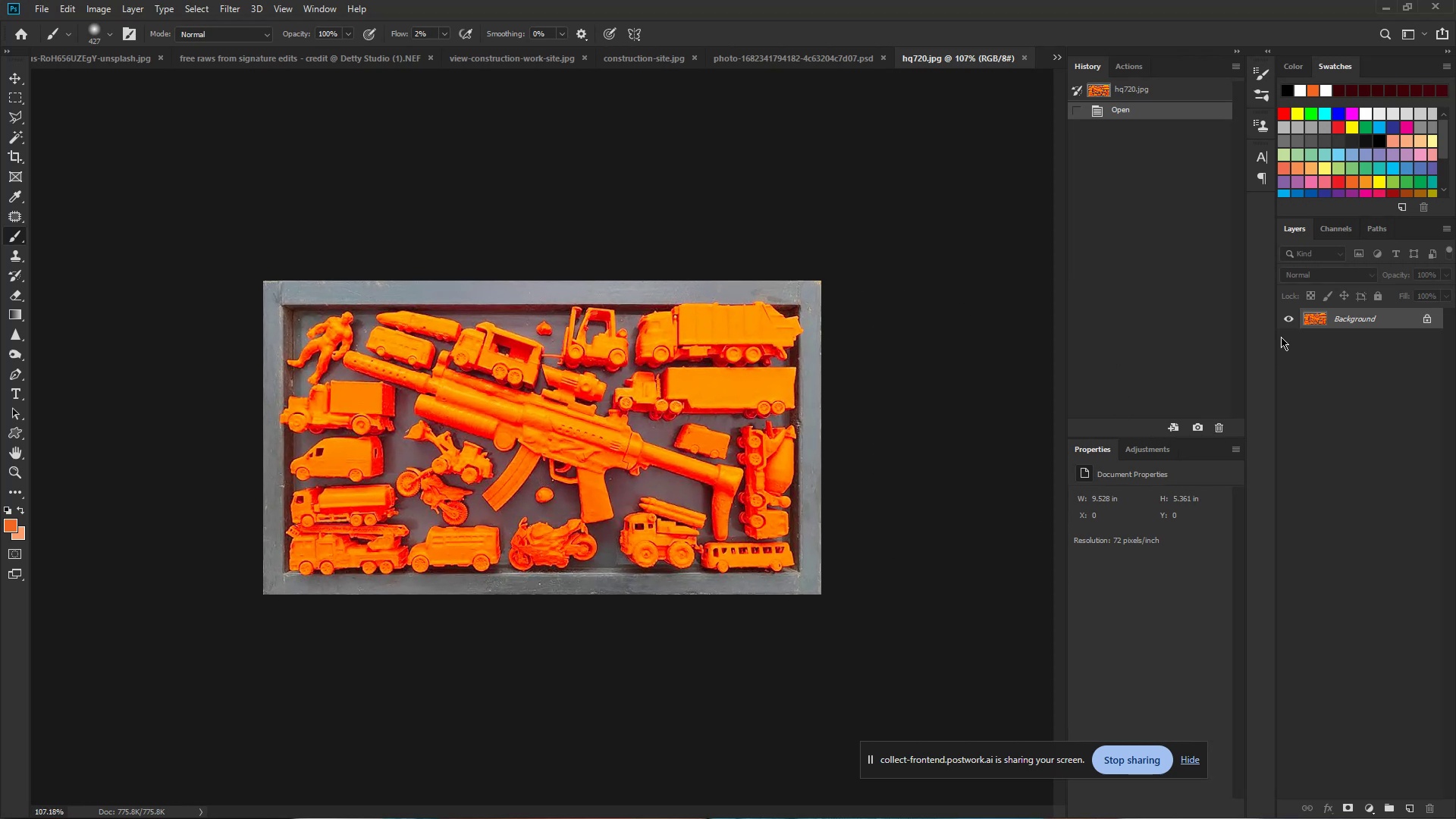 
left_click_drag(start_coordinate=[525, 466], to_coordinate=[519, 466])
 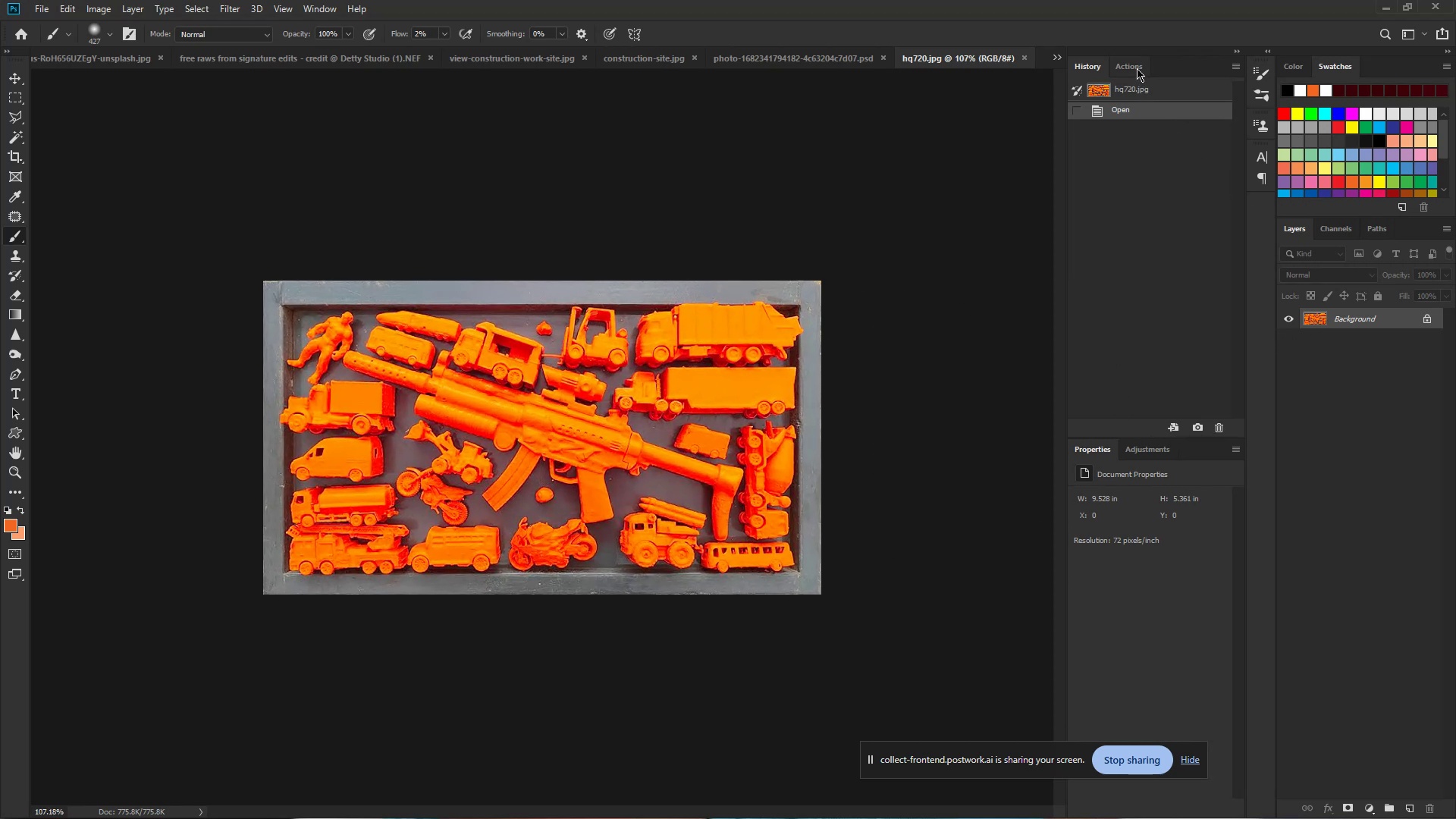 
left_click([1137, 68])
 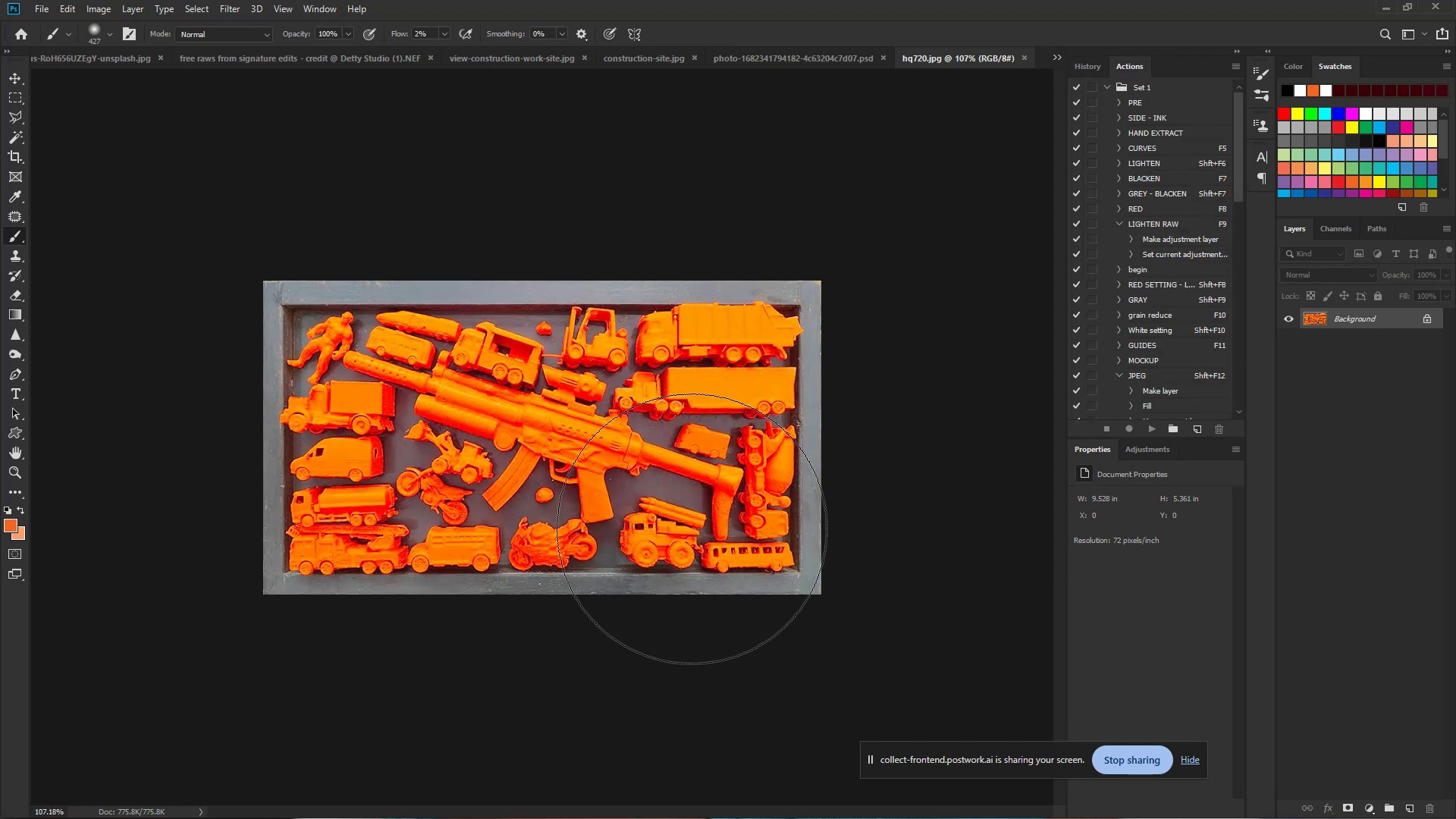 
key(P)
 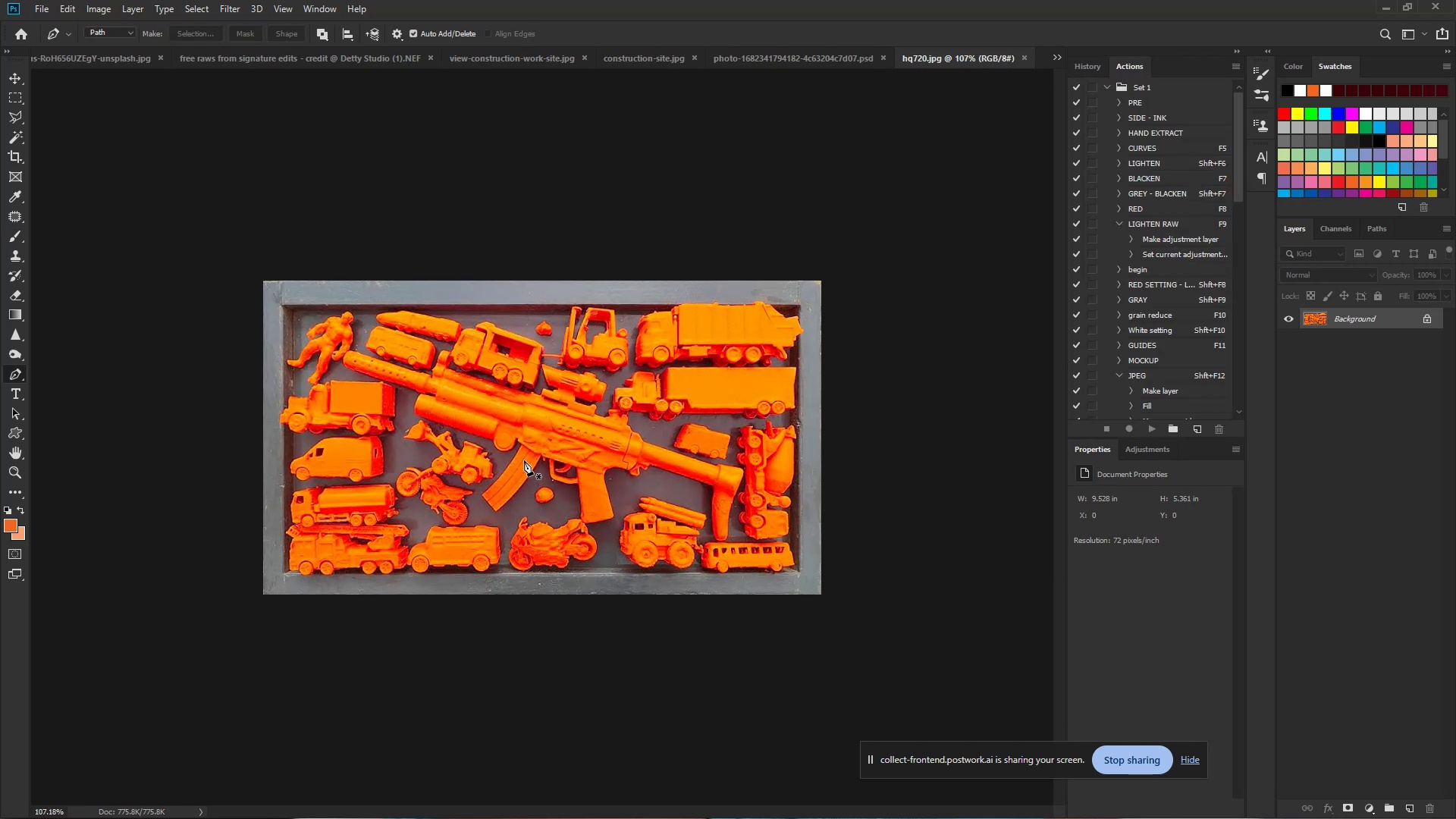 
key(Control+J)
 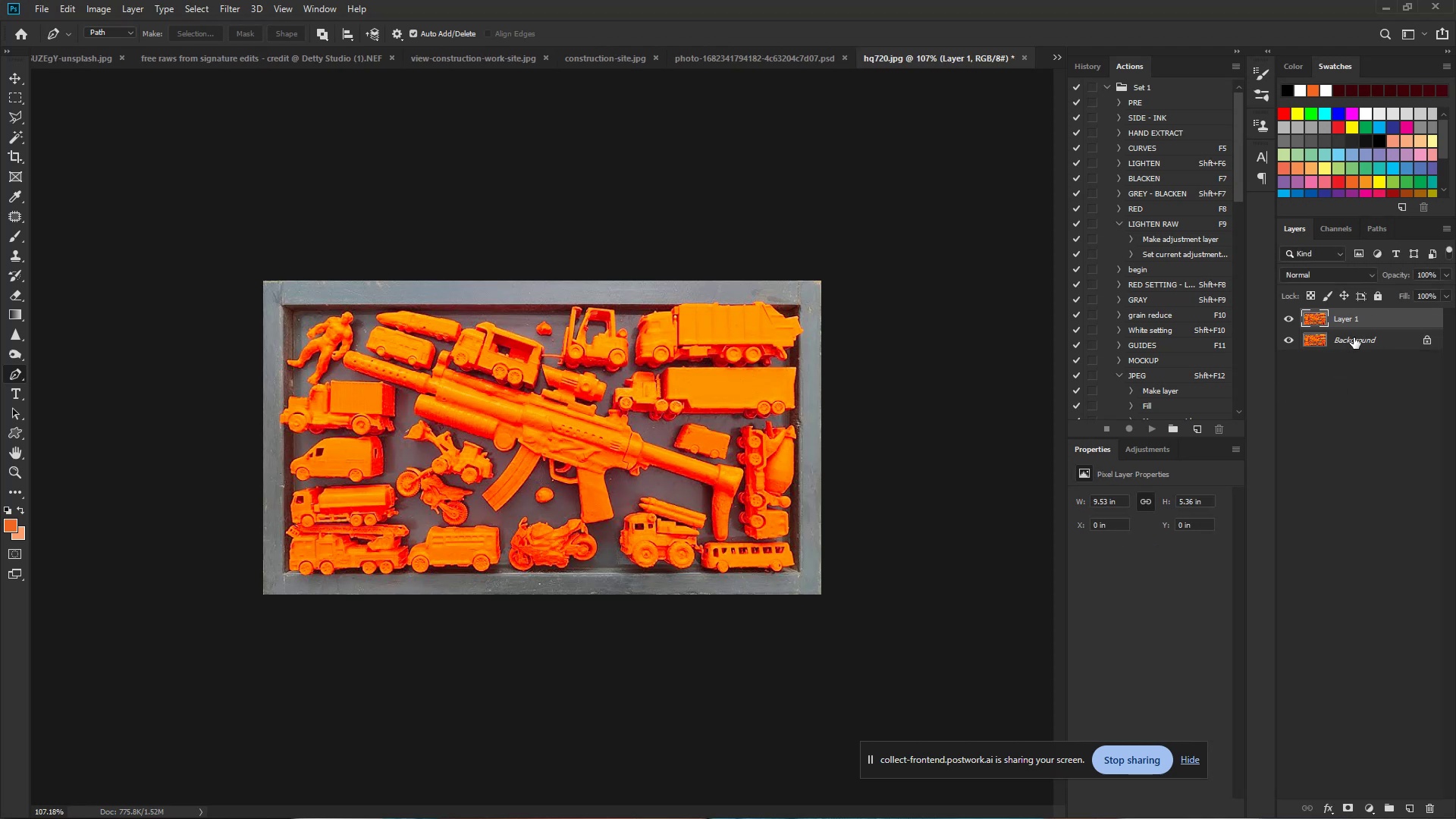 
left_click([1354, 339])
 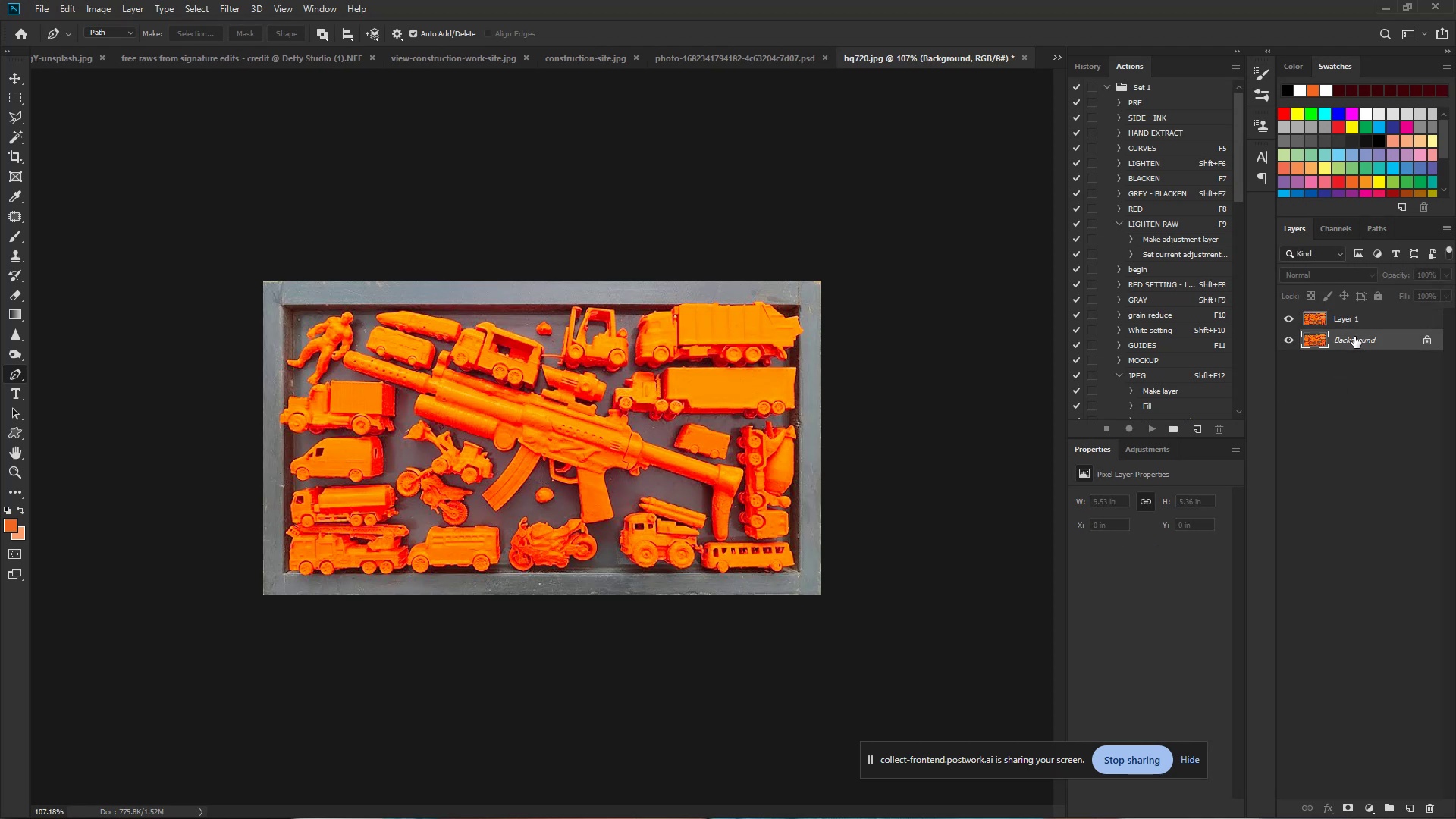 
left_click([1348, 318])
 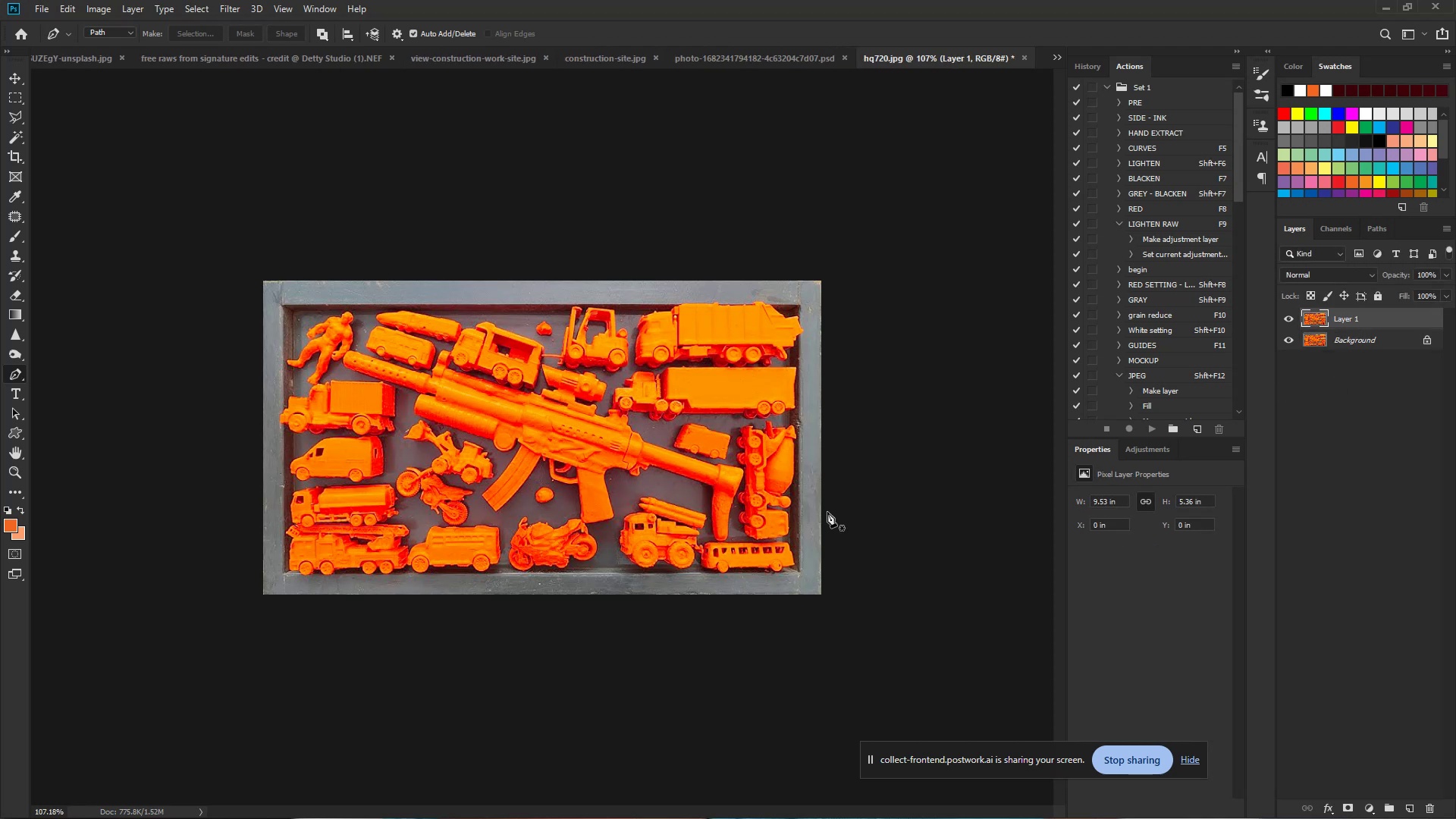 
hold_key(key=ControlLeft, duration=1.18)
 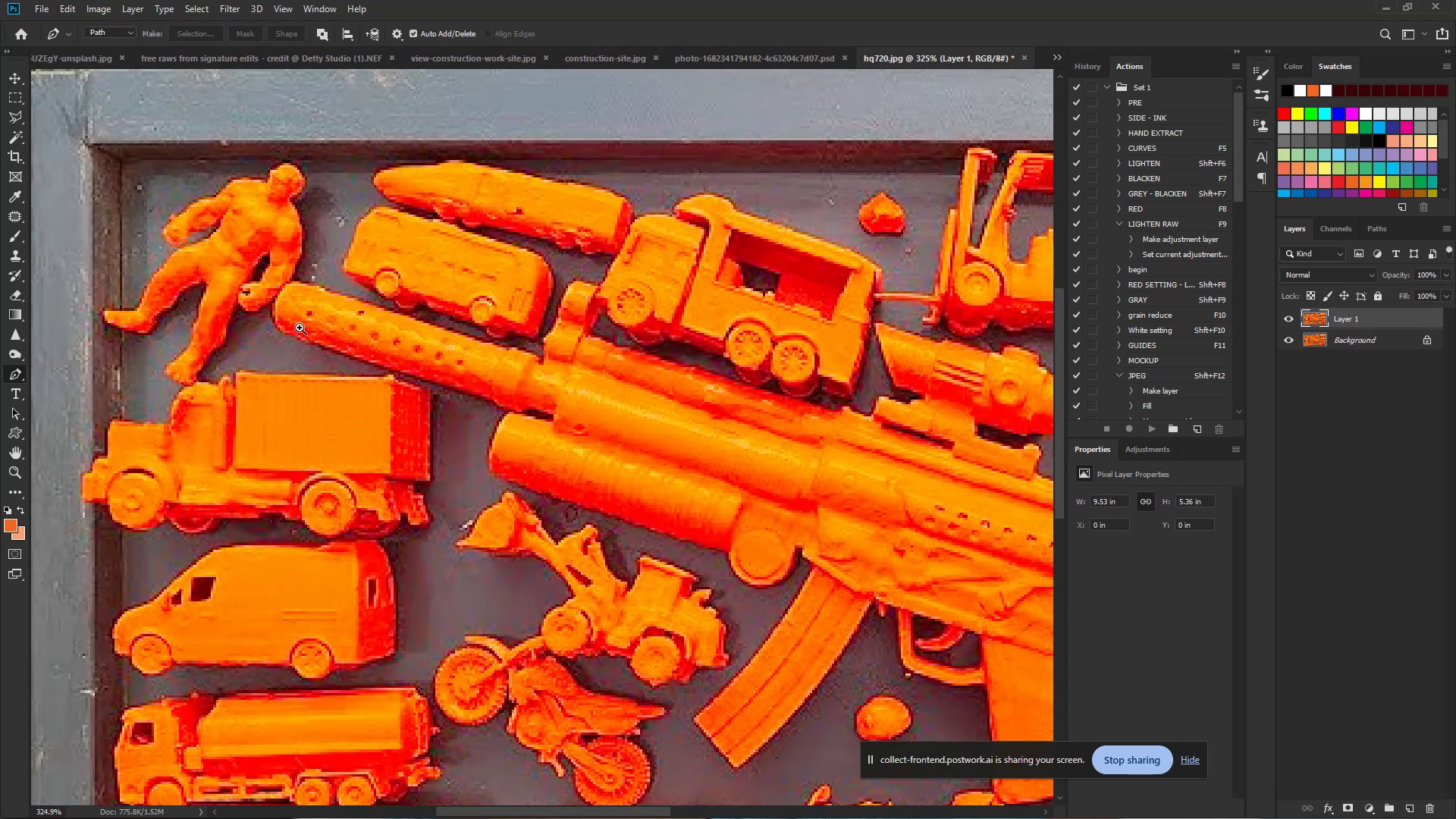 
hold_key(key=Space, duration=1.02)
 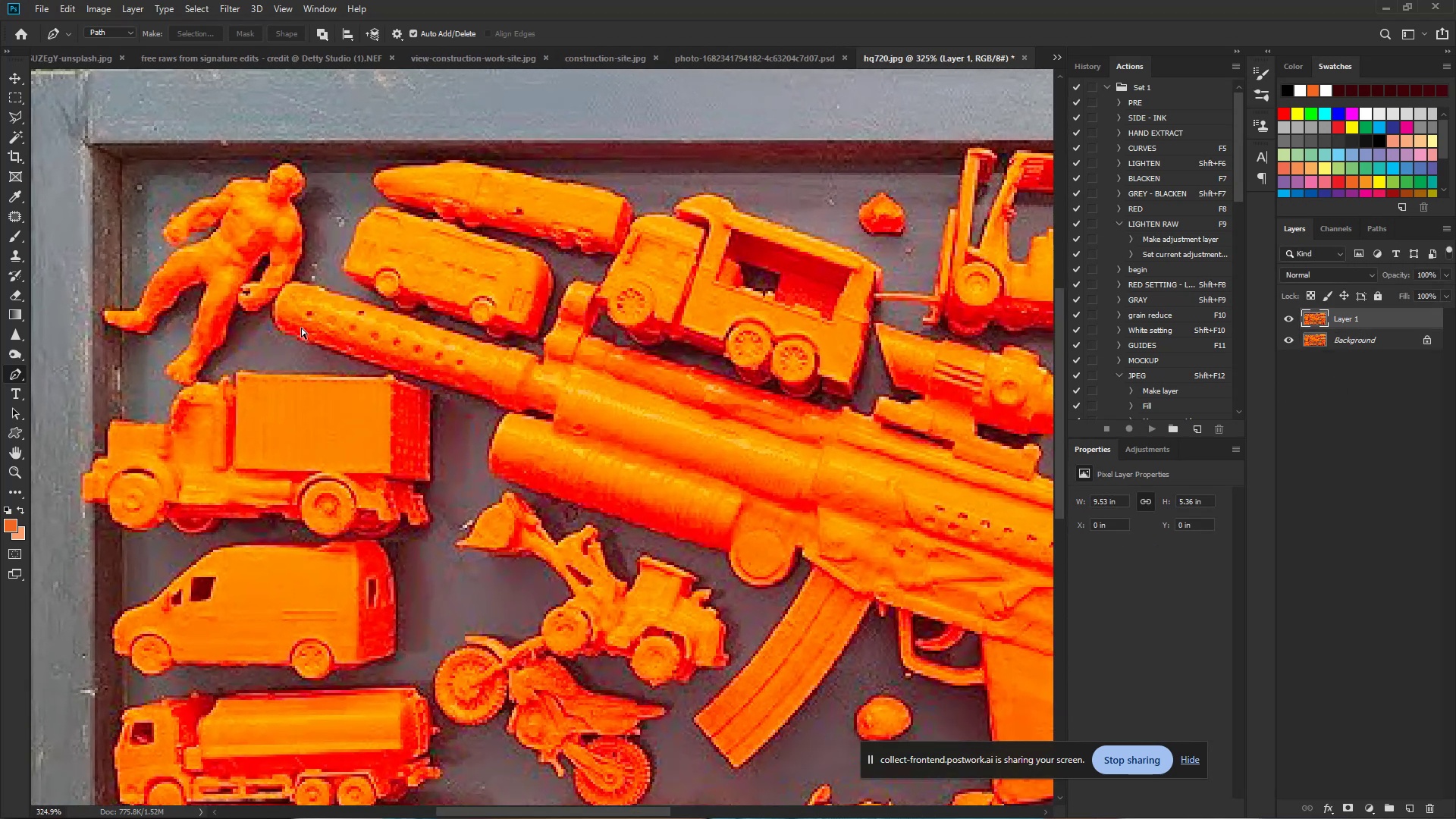 
left_click_drag(start_coordinate=[358, 359], to_coordinate=[428, 374])
 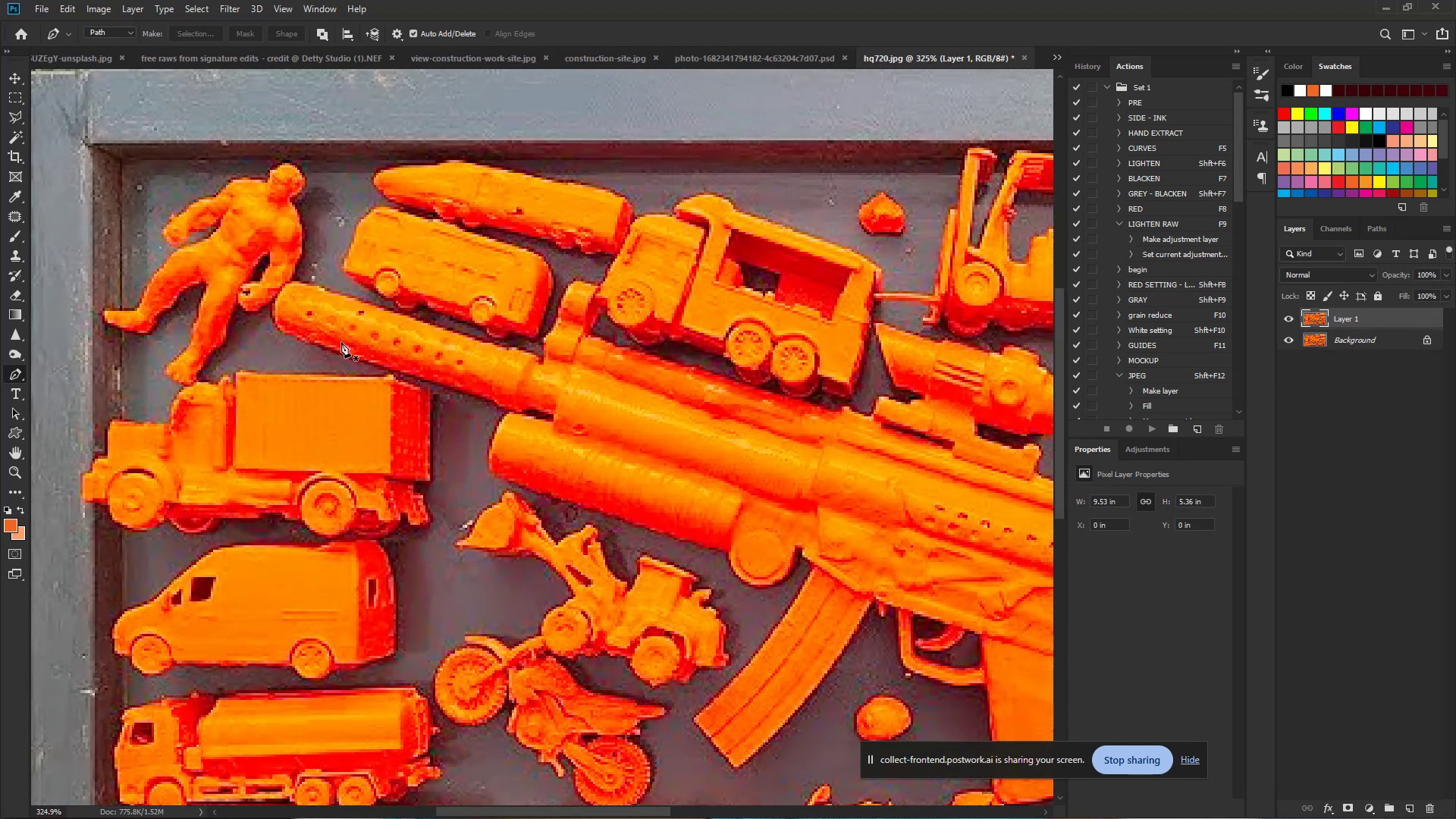 
hold_key(key=ControlLeft, duration=0.59)
 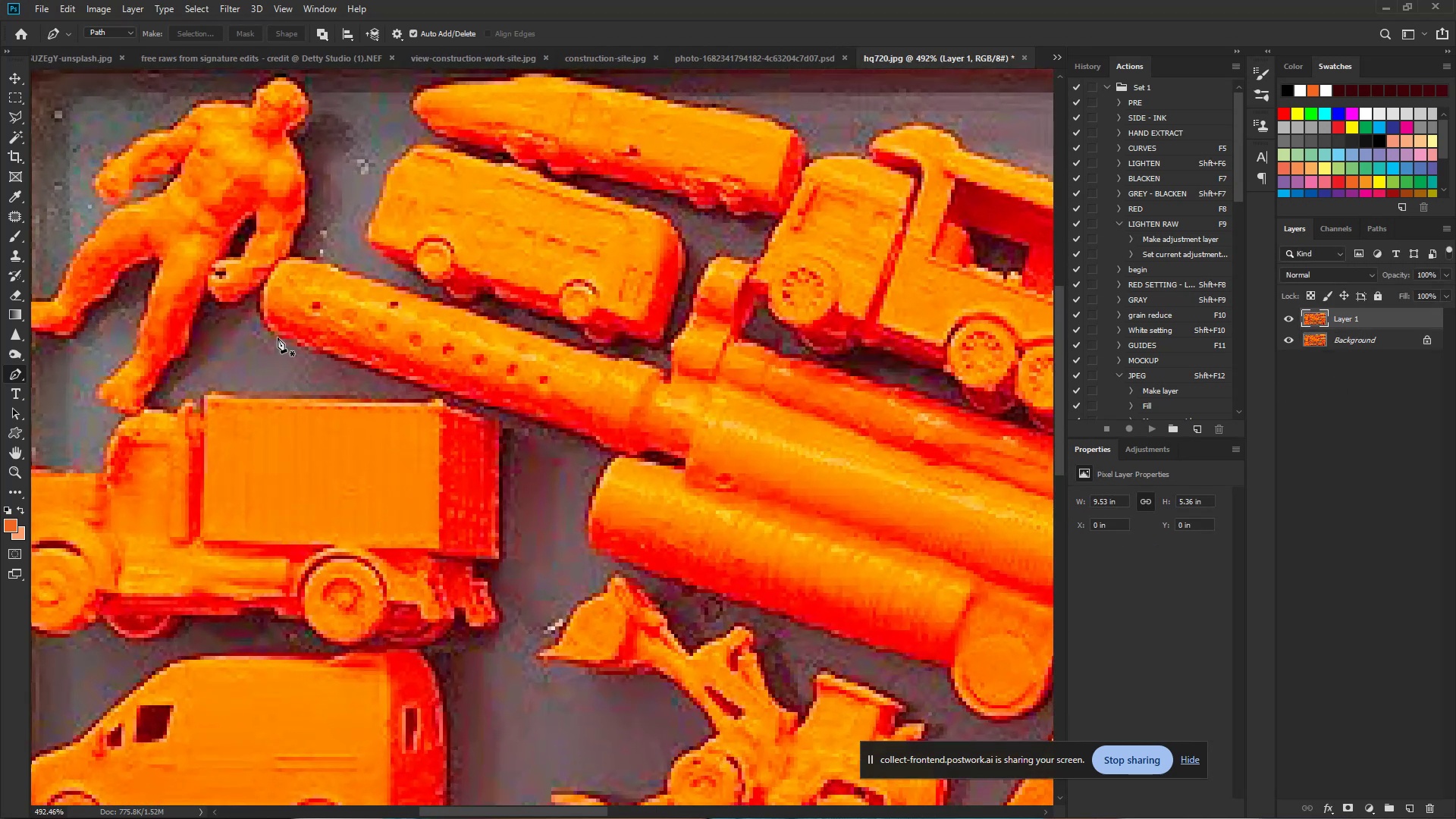 
hold_key(key=Space, duration=0.46)
 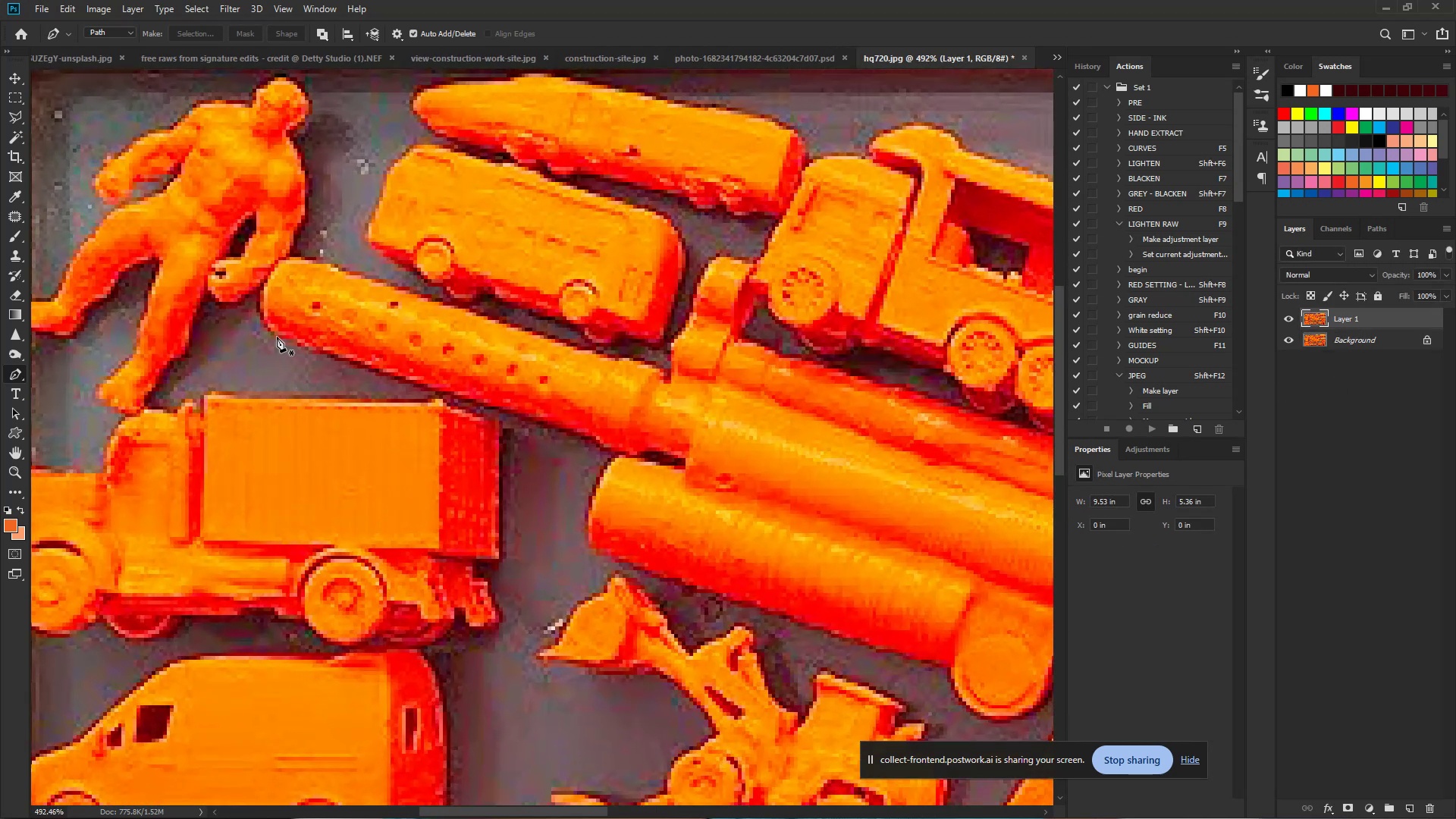 
left_click_drag(start_coordinate=[297, 328], to_coordinate=[329, 340])
 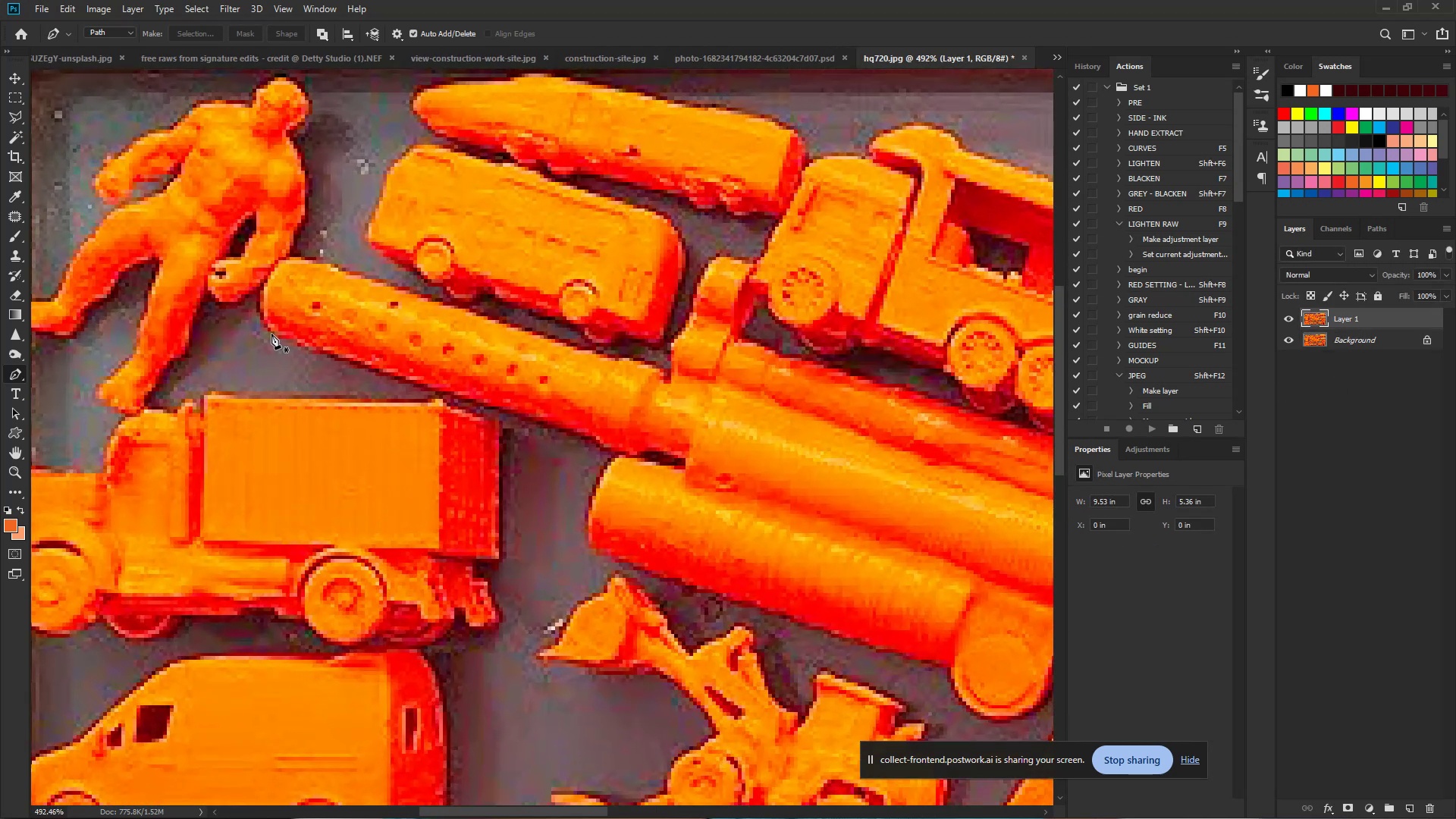 
left_click([270, 332])
 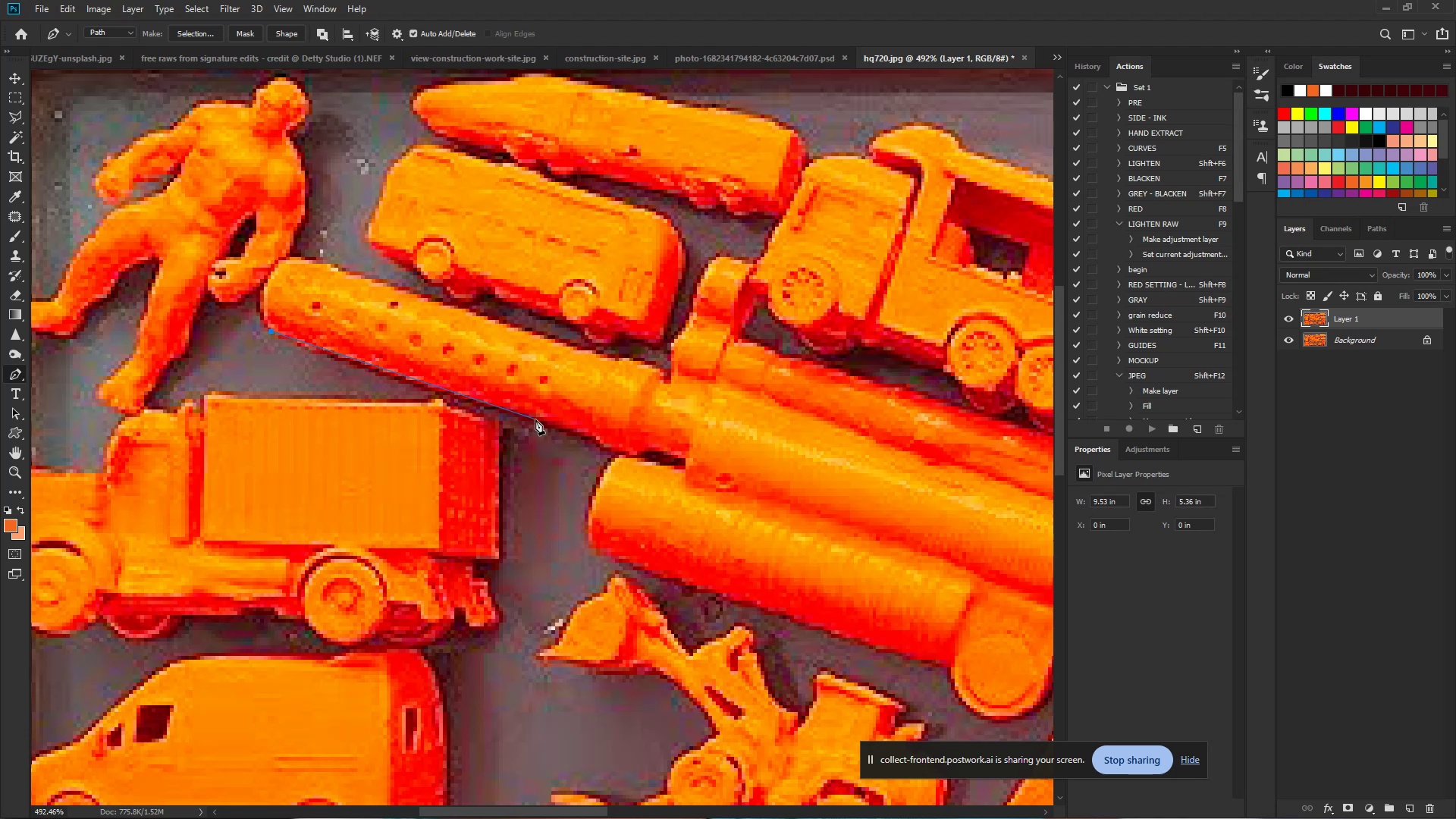 
left_click_drag(start_coordinate=[536, 420], to_coordinate=[582, 438])
 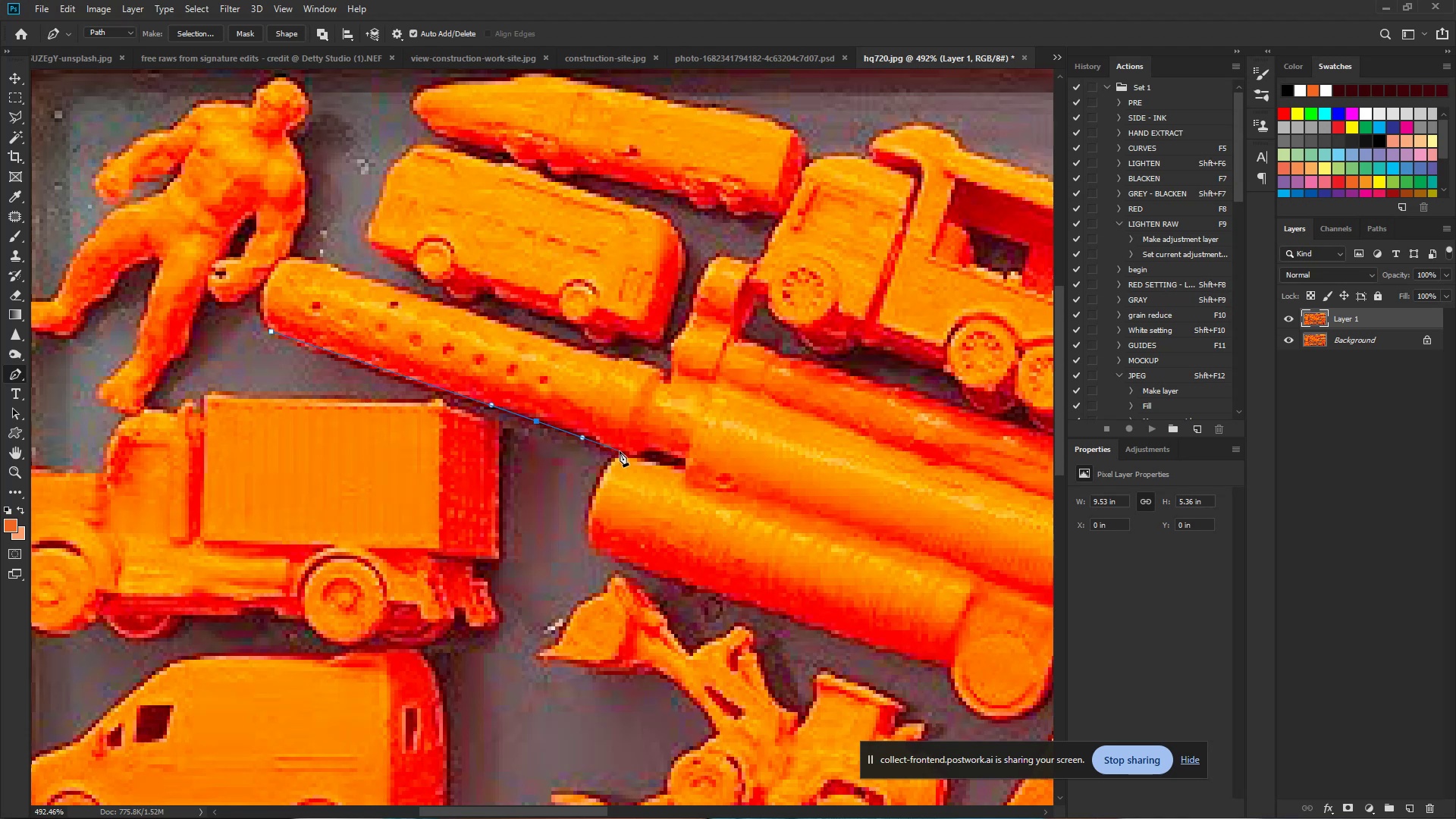 
left_click([621, 453])
 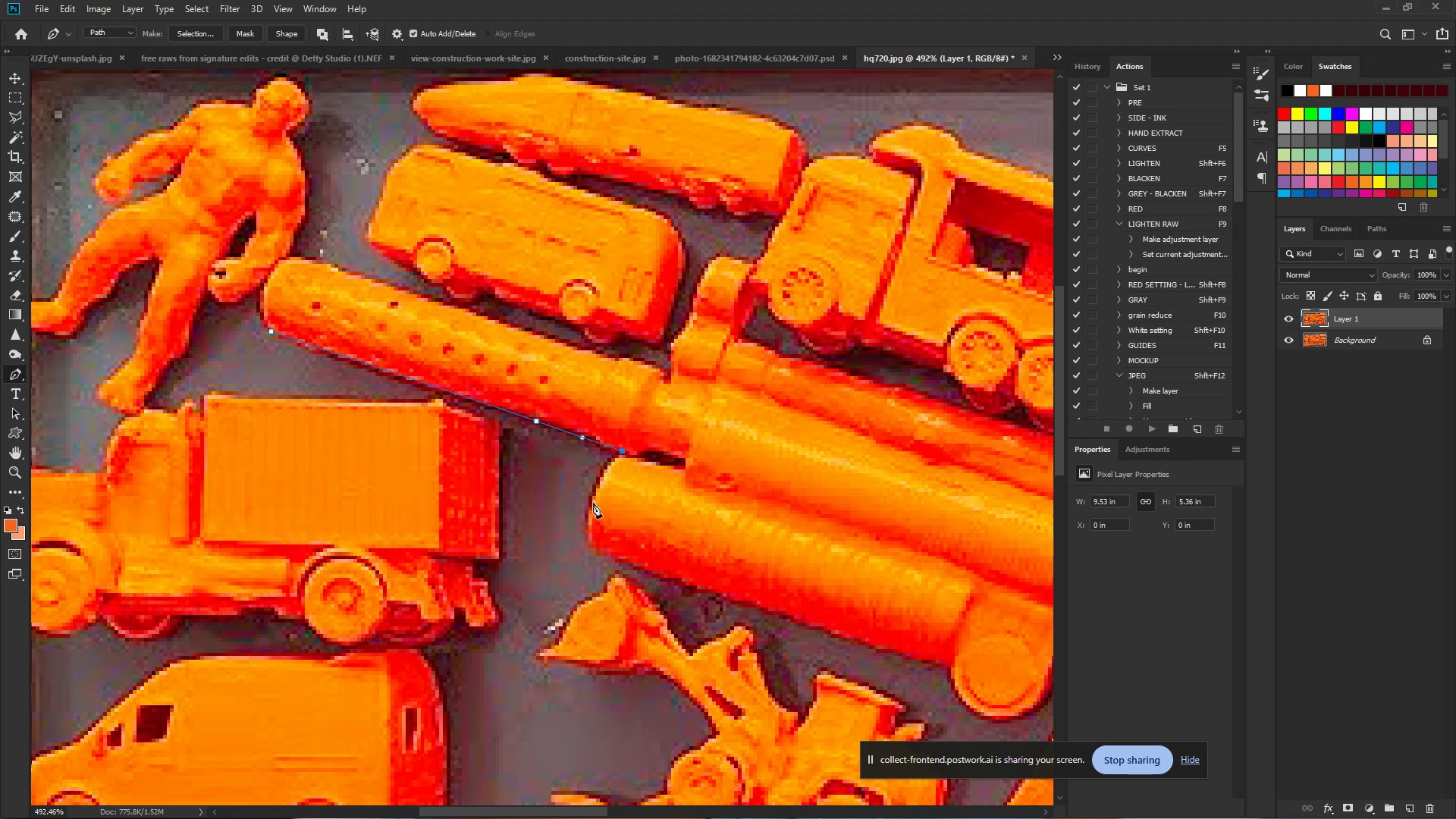 
left_click_drag(start_coordinate=[592, 504], to_coordinate=[582, 541])
 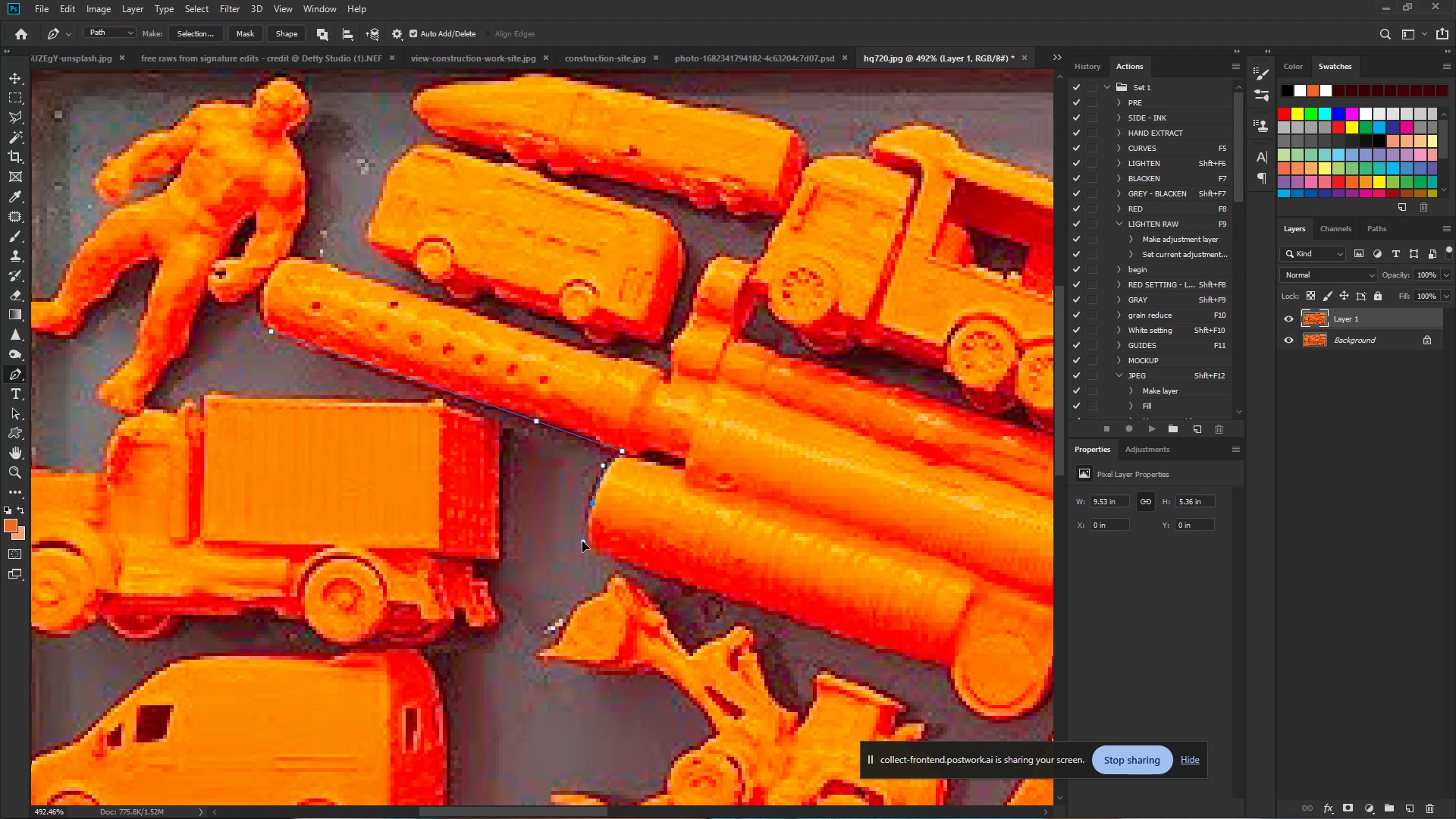 
hold_key(key=Space, duration=0.66)
 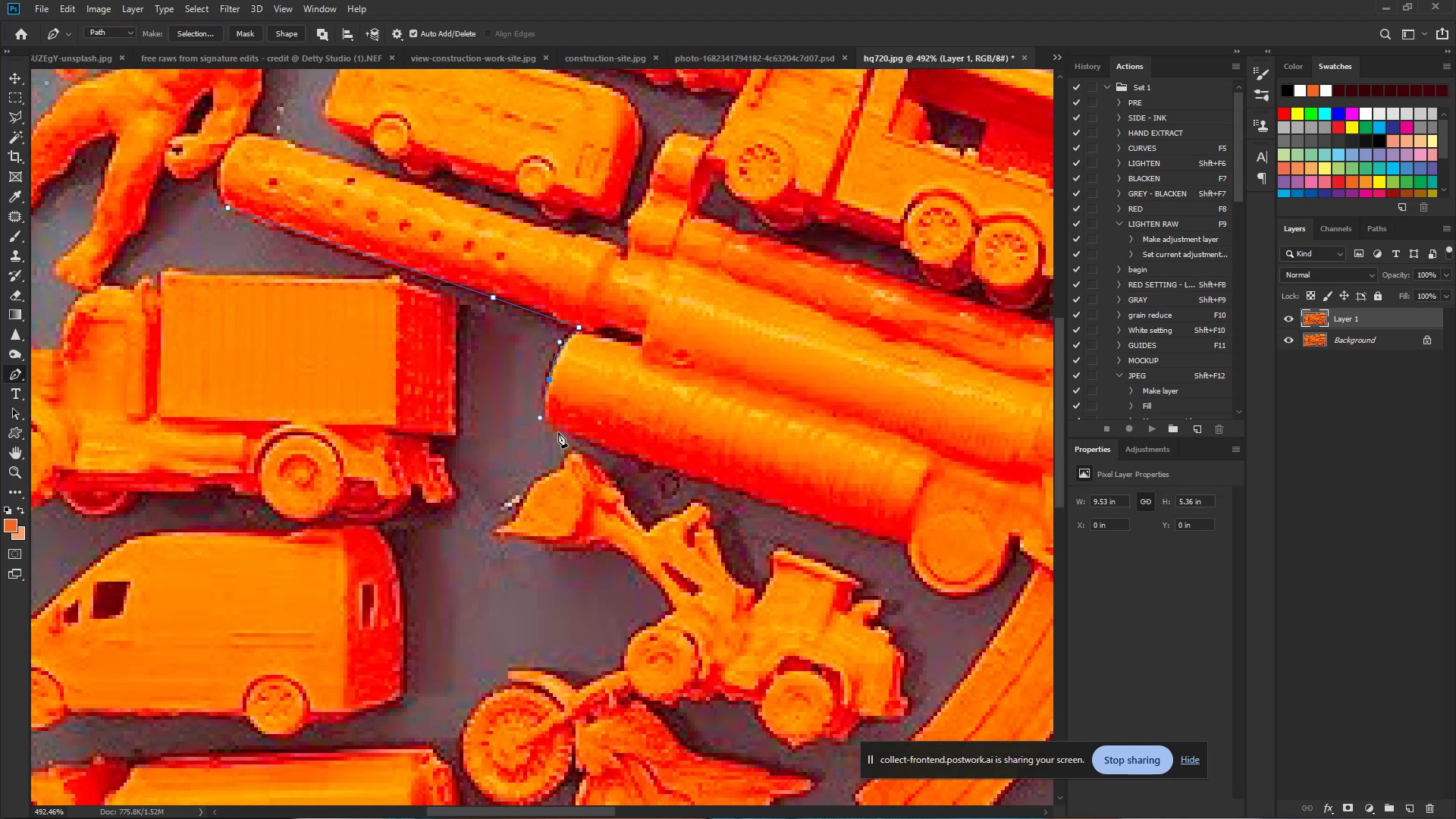 
left_click_drag(start_coordinate=[582, 541], to_coordinate=[539, 418])
 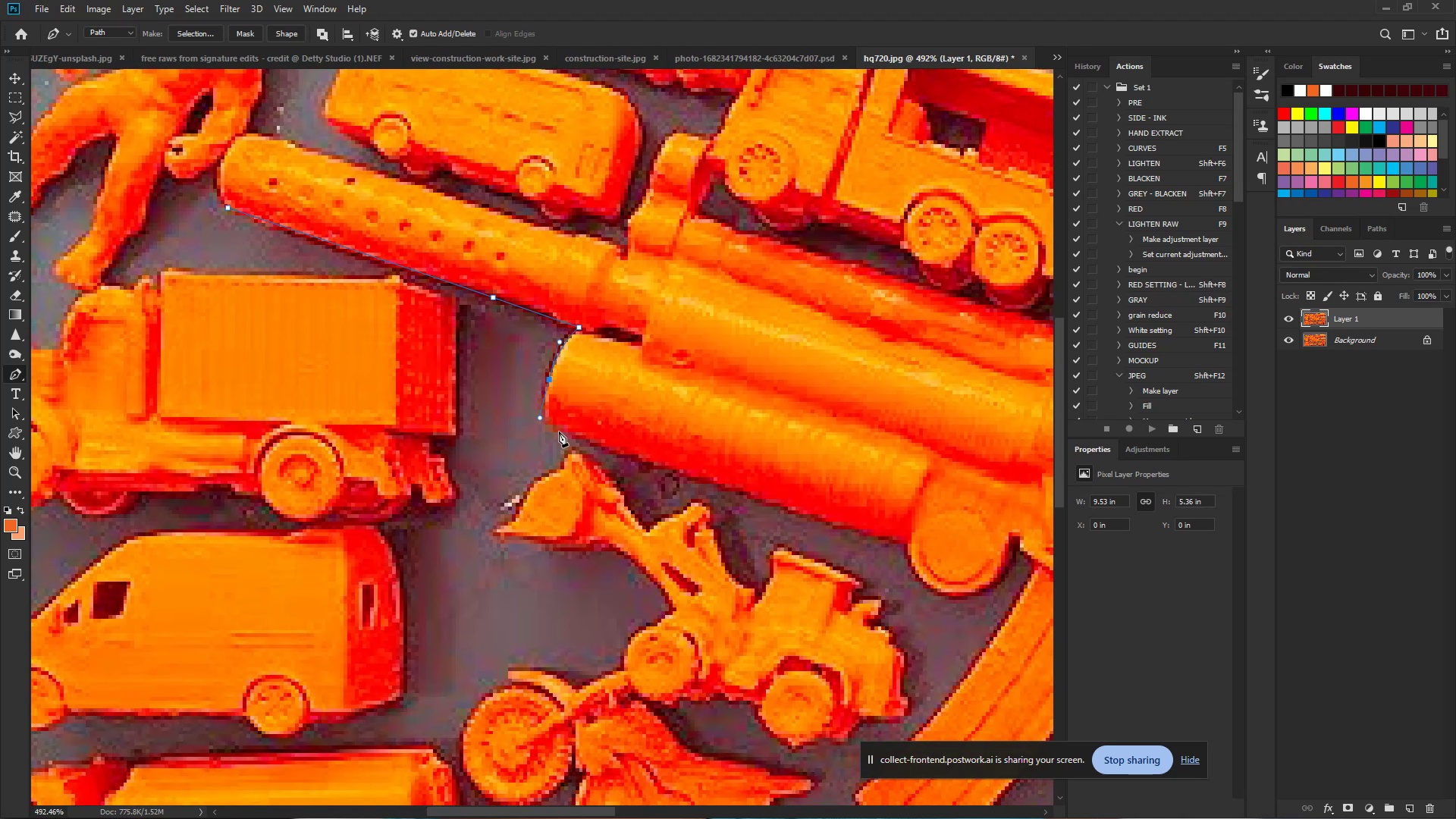 
left_click_drag(start_coordinate=[563, 432], to_coordinate=[585, 441])
 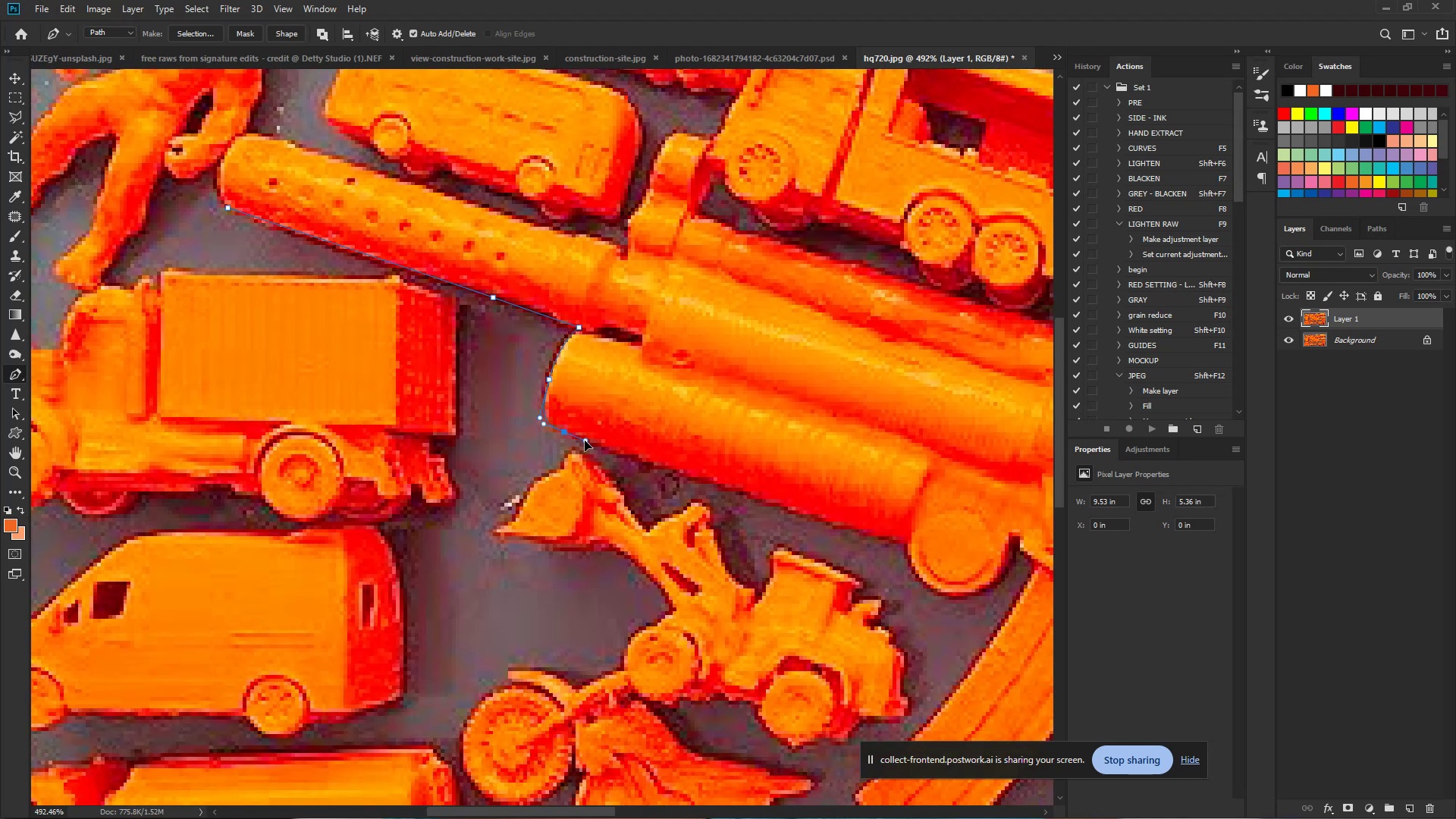 
hold_key(key=Space, duration=0.69)
 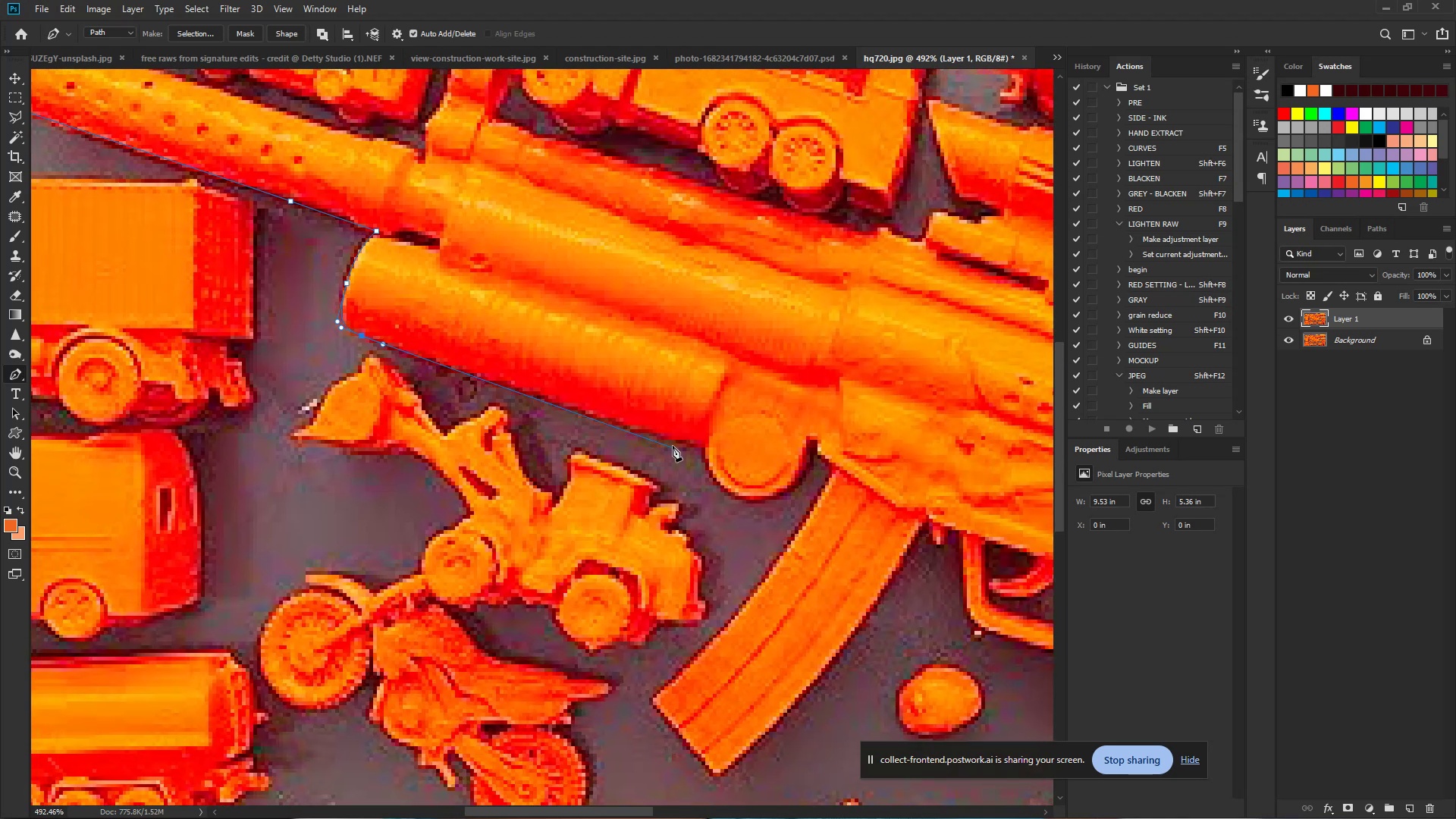 
left_click_drag(start_coordinate=[598, 444], to_coordinate=[395, 347])
 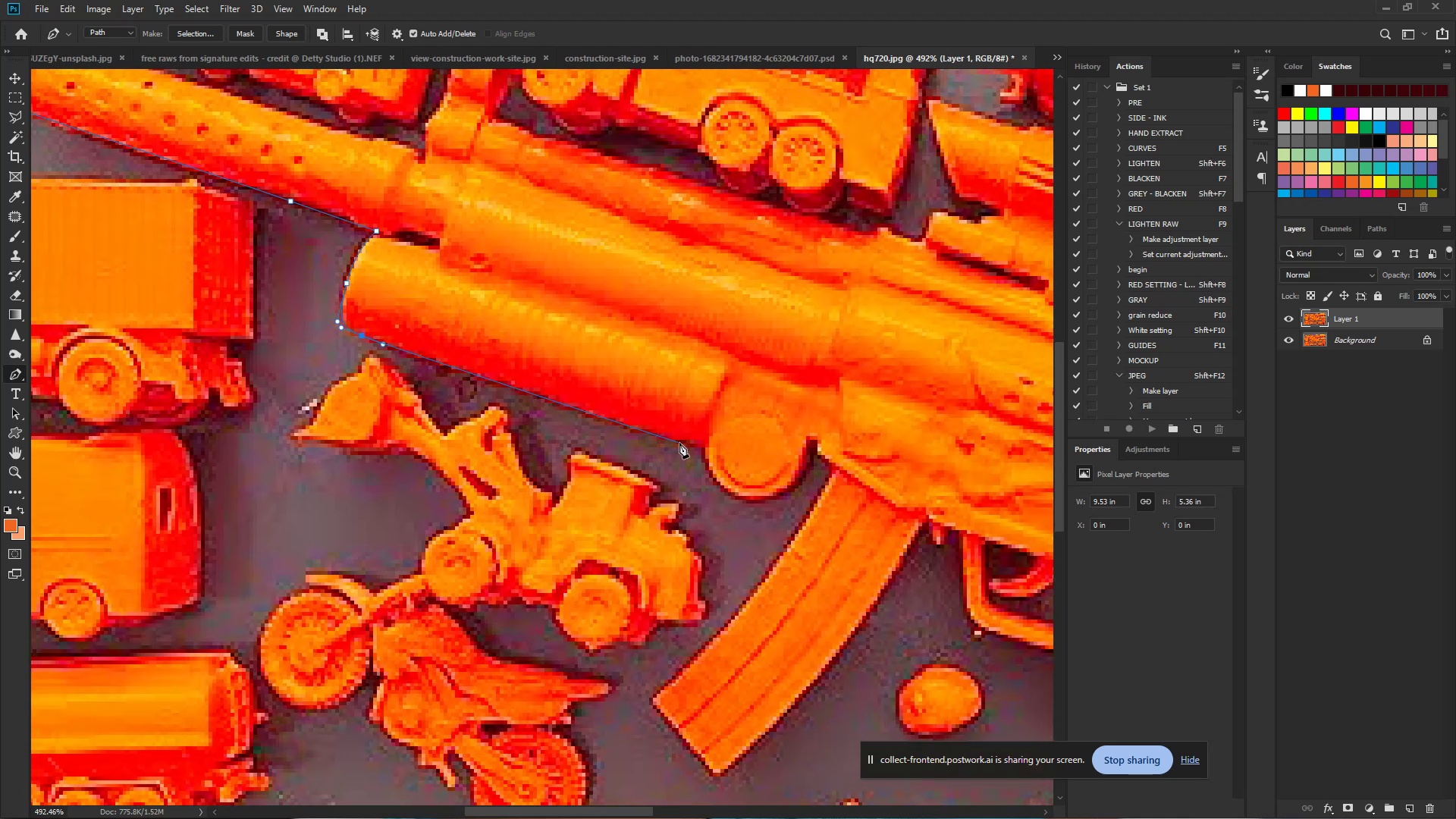 
left_click_drag(start_coordinate=[686, 443], to_coordinate=[696, 446])
 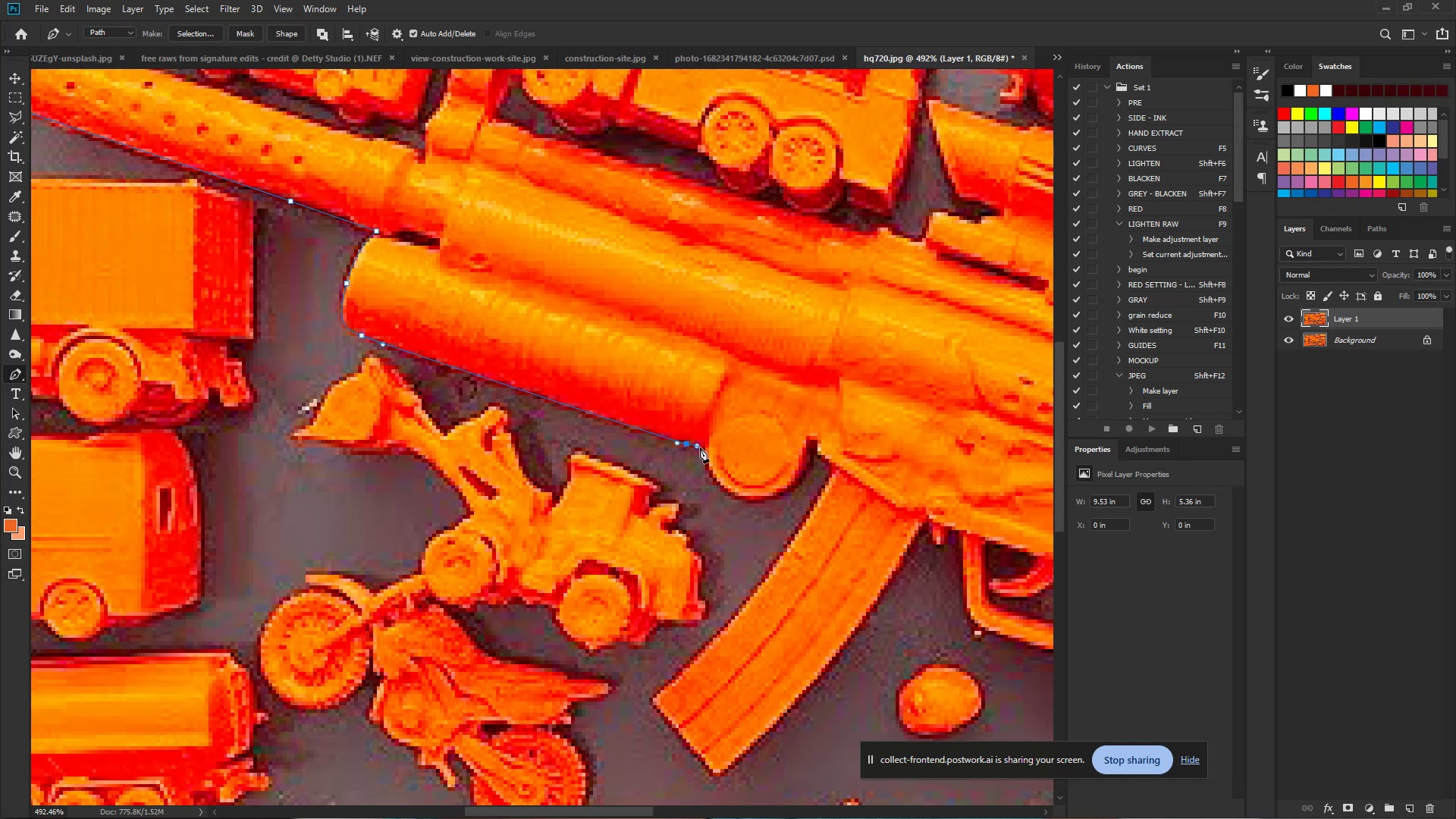 
left_click([700, 447])
 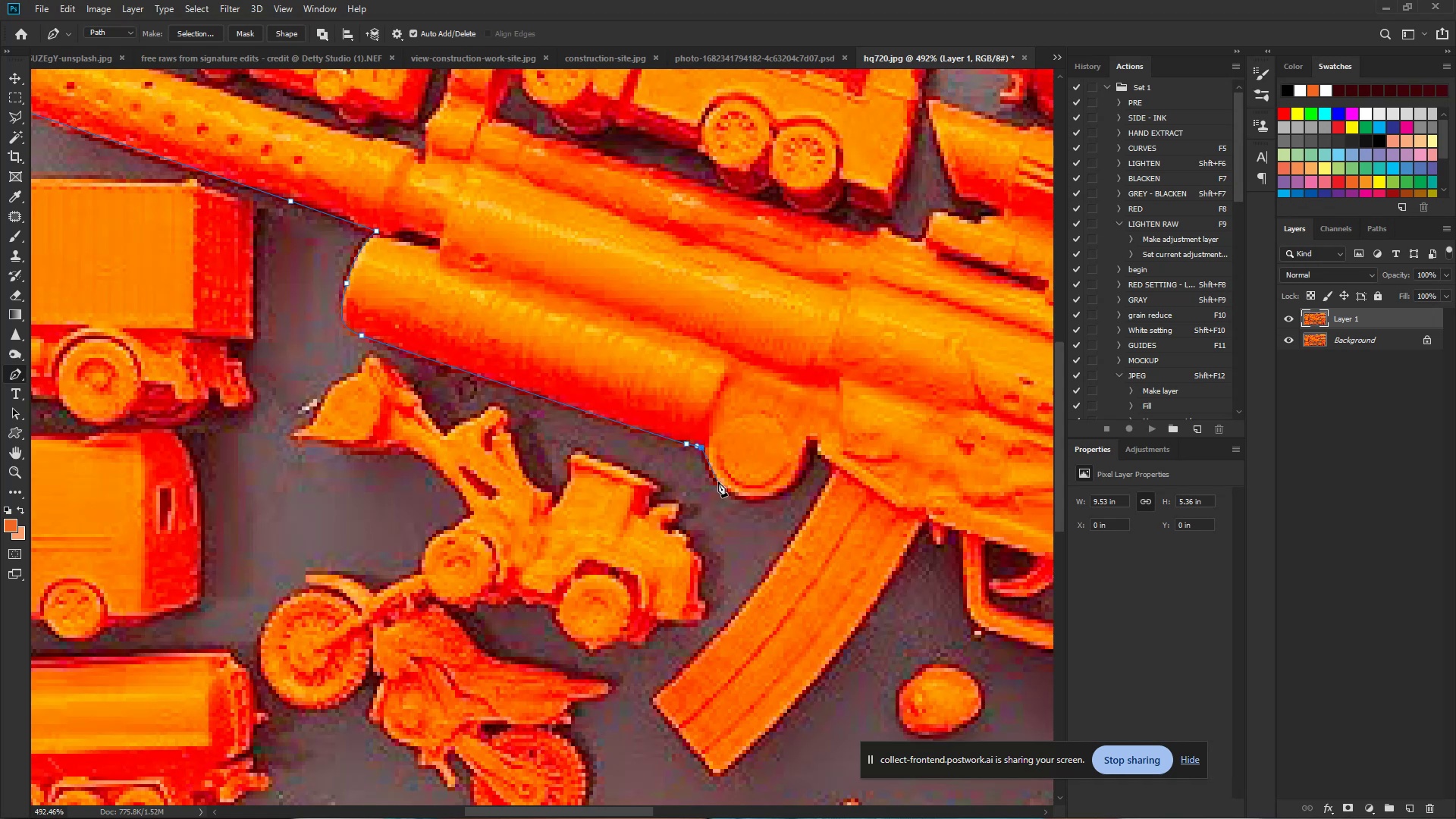 
left_click_drag(start_coordinate=[723, 488], to_coordinate=[738, 497])
 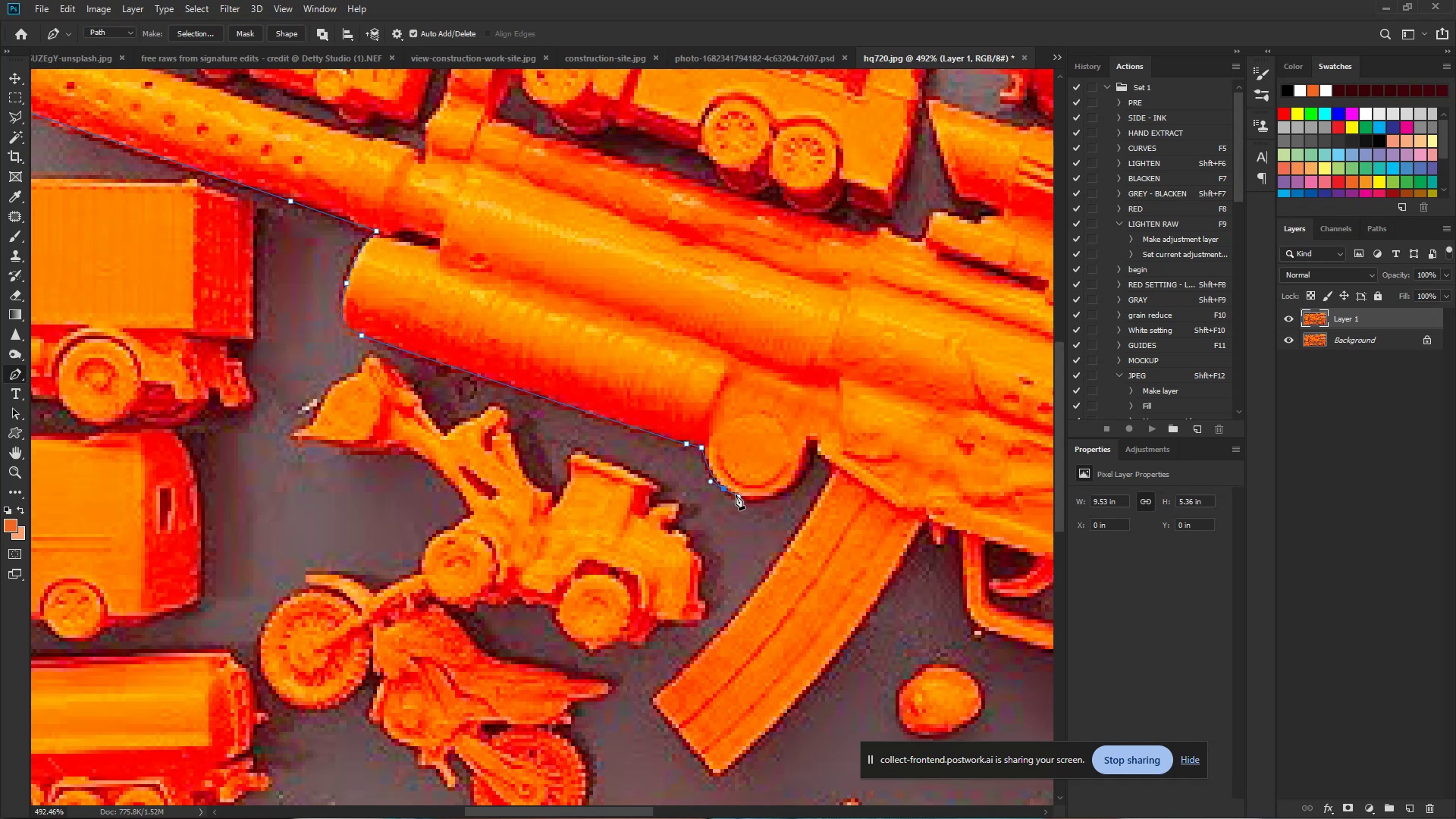 
key(Control+Z)
 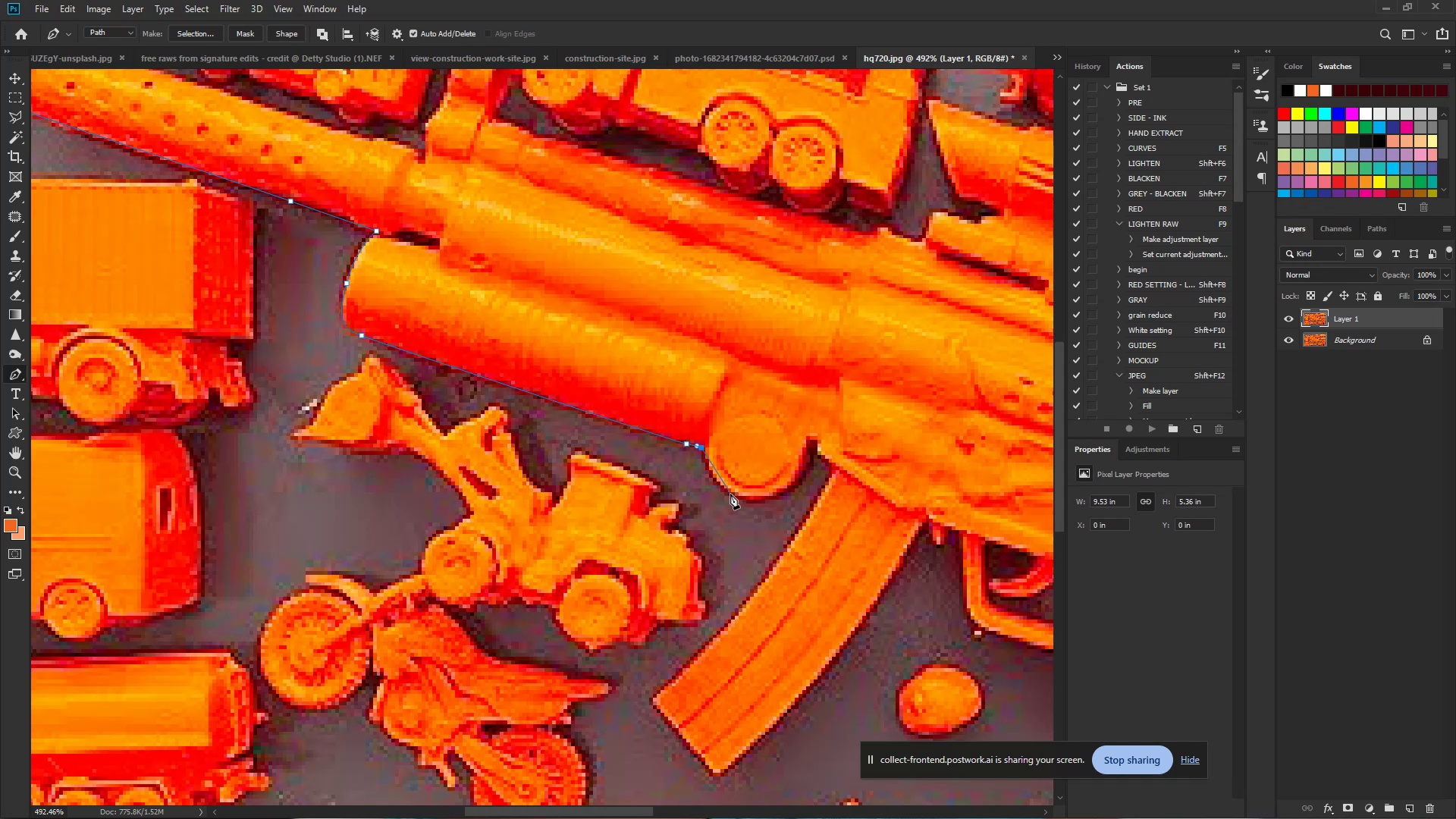 
left_click_drag(start_coordinate=[731, 494], to_coordinate=[759, 507])
 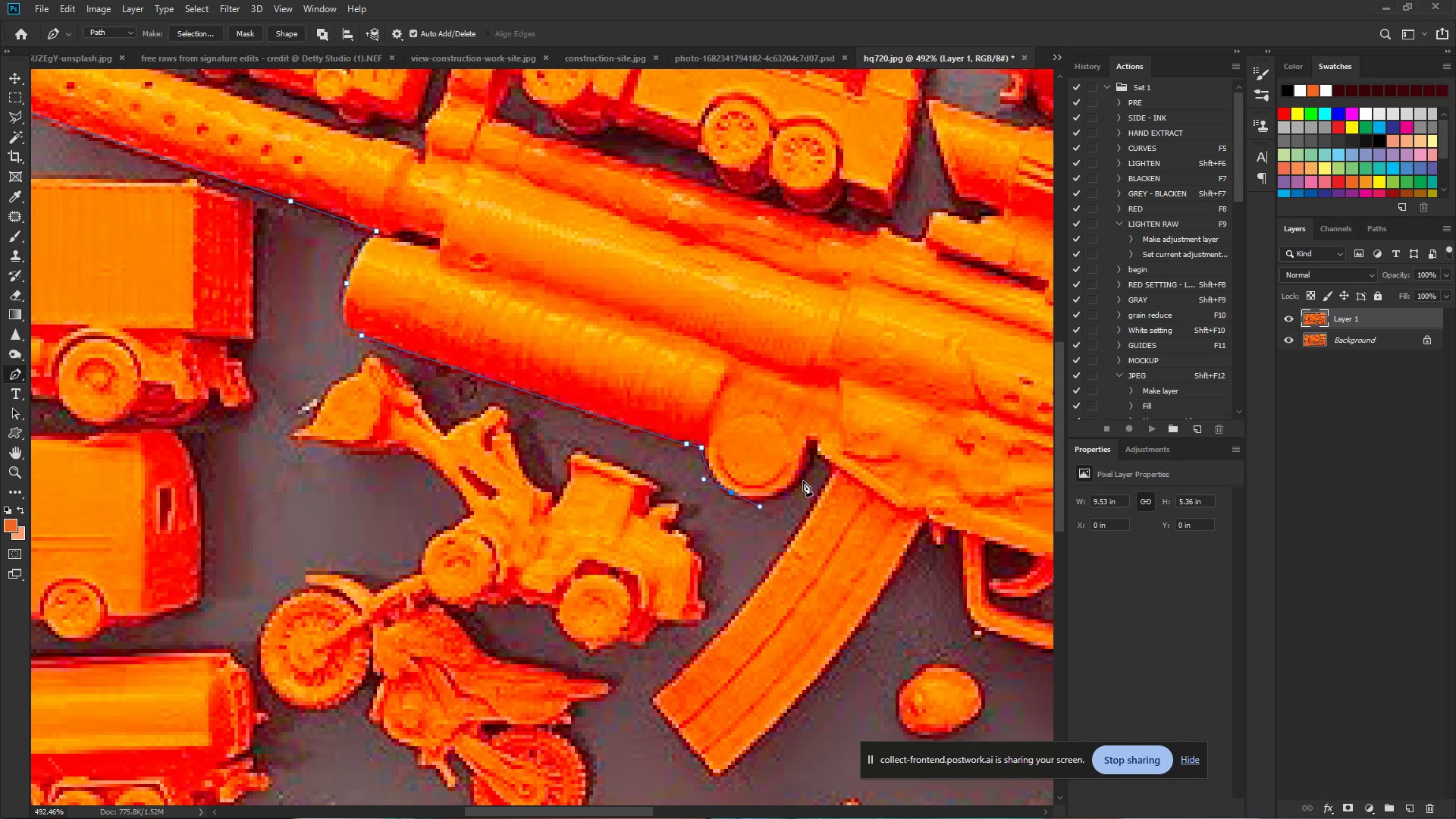 
left_click_drag(start_coordinate=[802, 478], to_coordinate=[808, 466])
 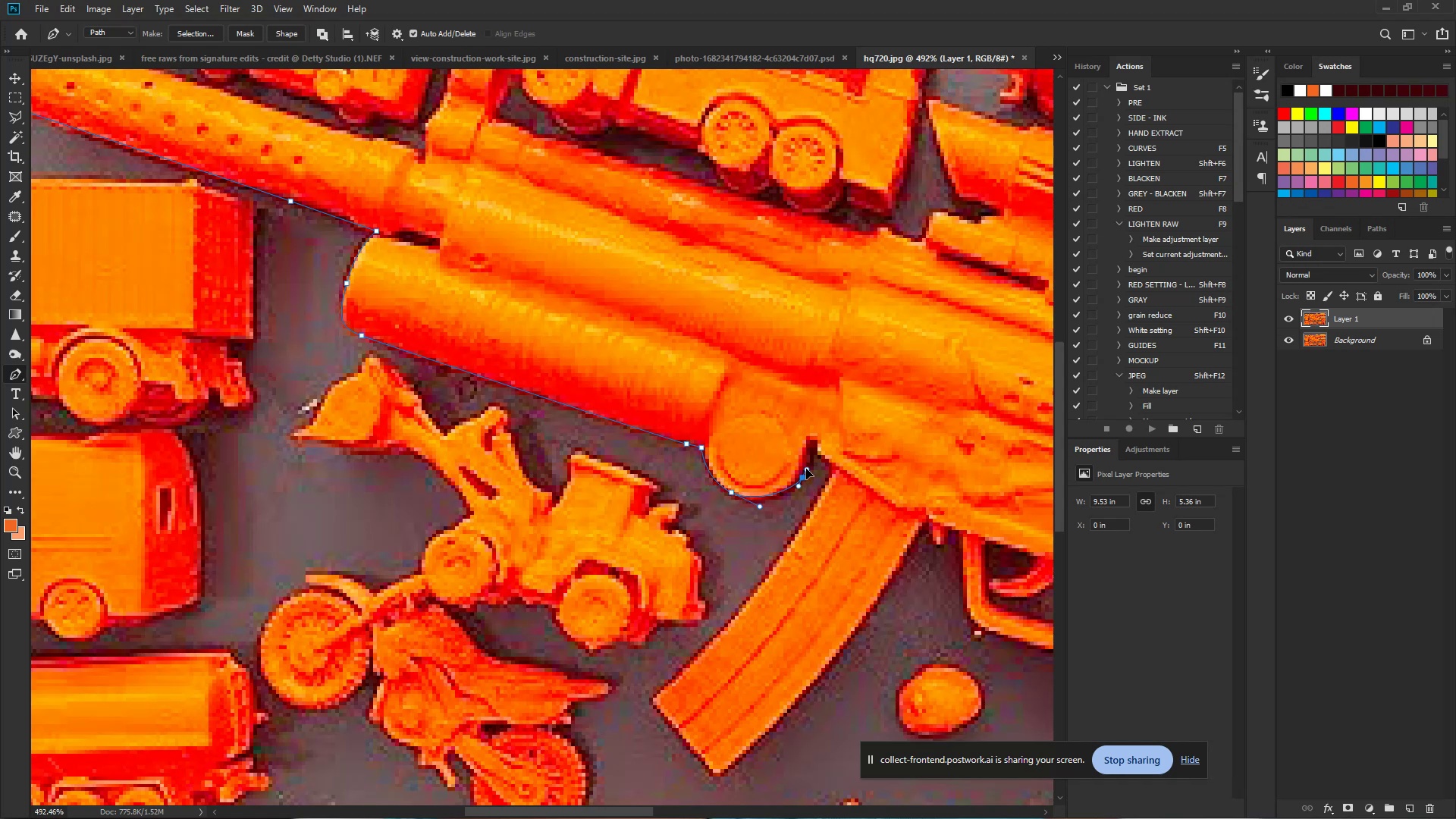 
left_click_drag(start_coordinate=[808, 466], to_coordinate=[811, 460])
 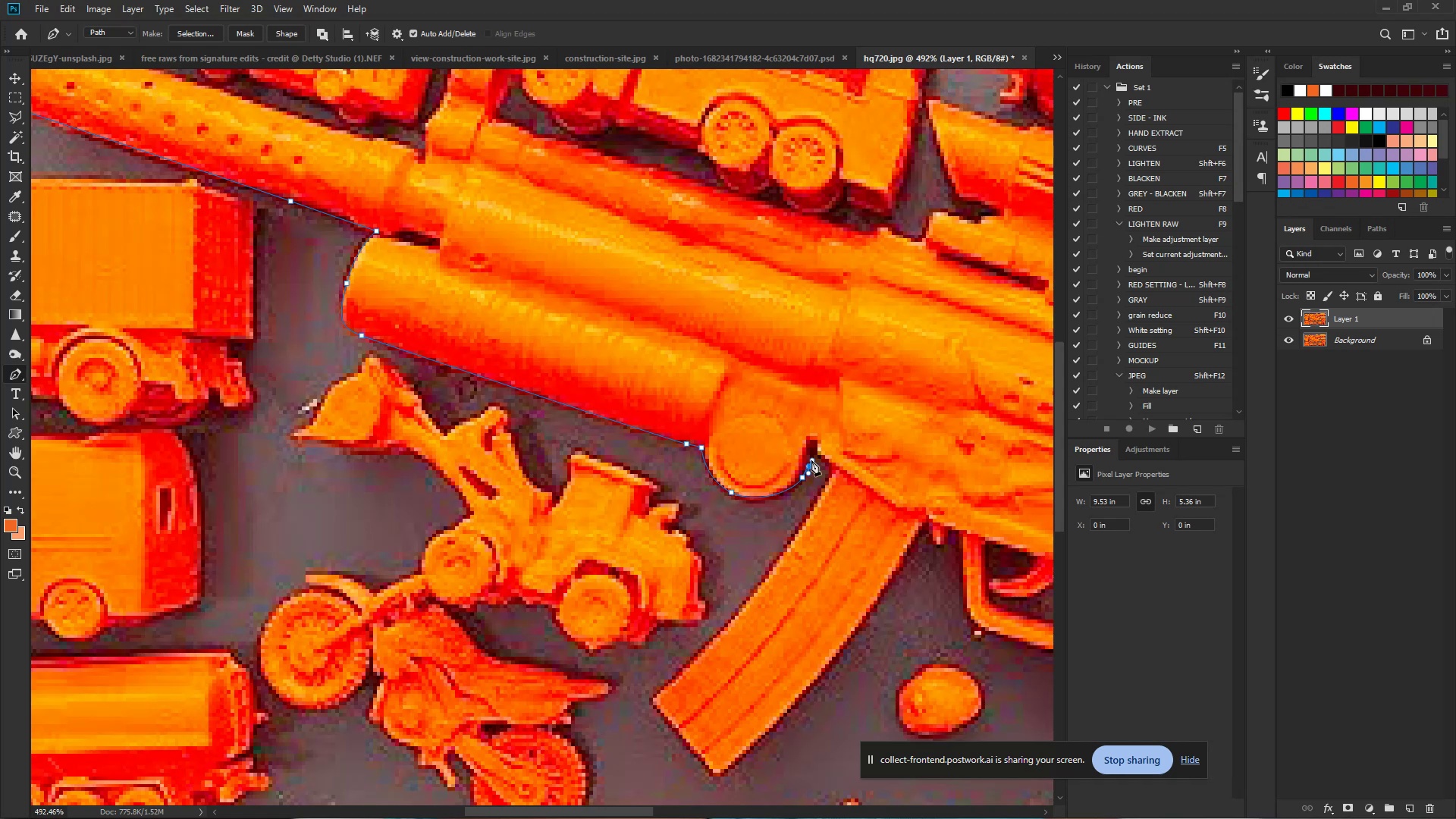 
key(Control+Z)
 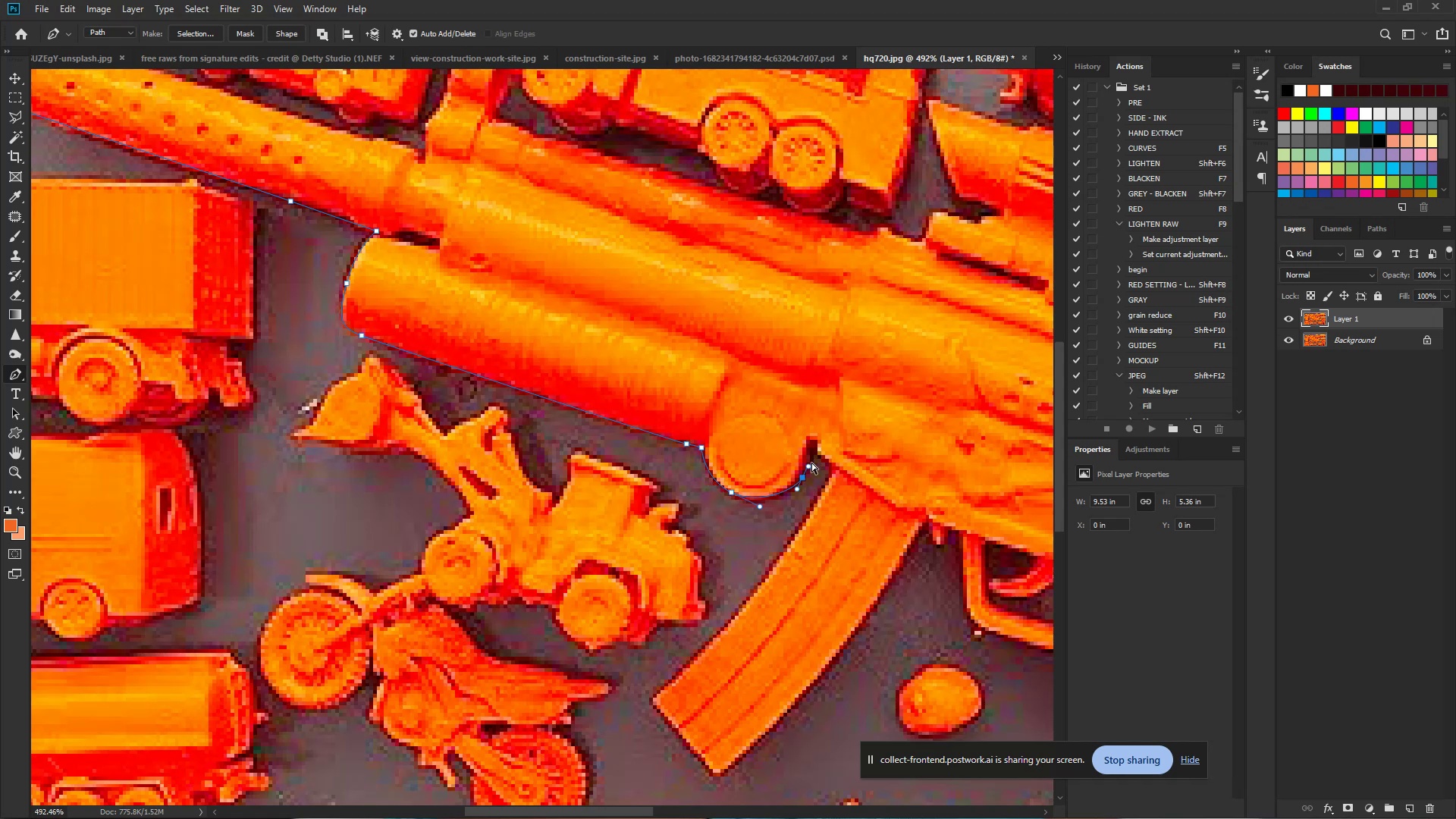 
key(Control+Z)
 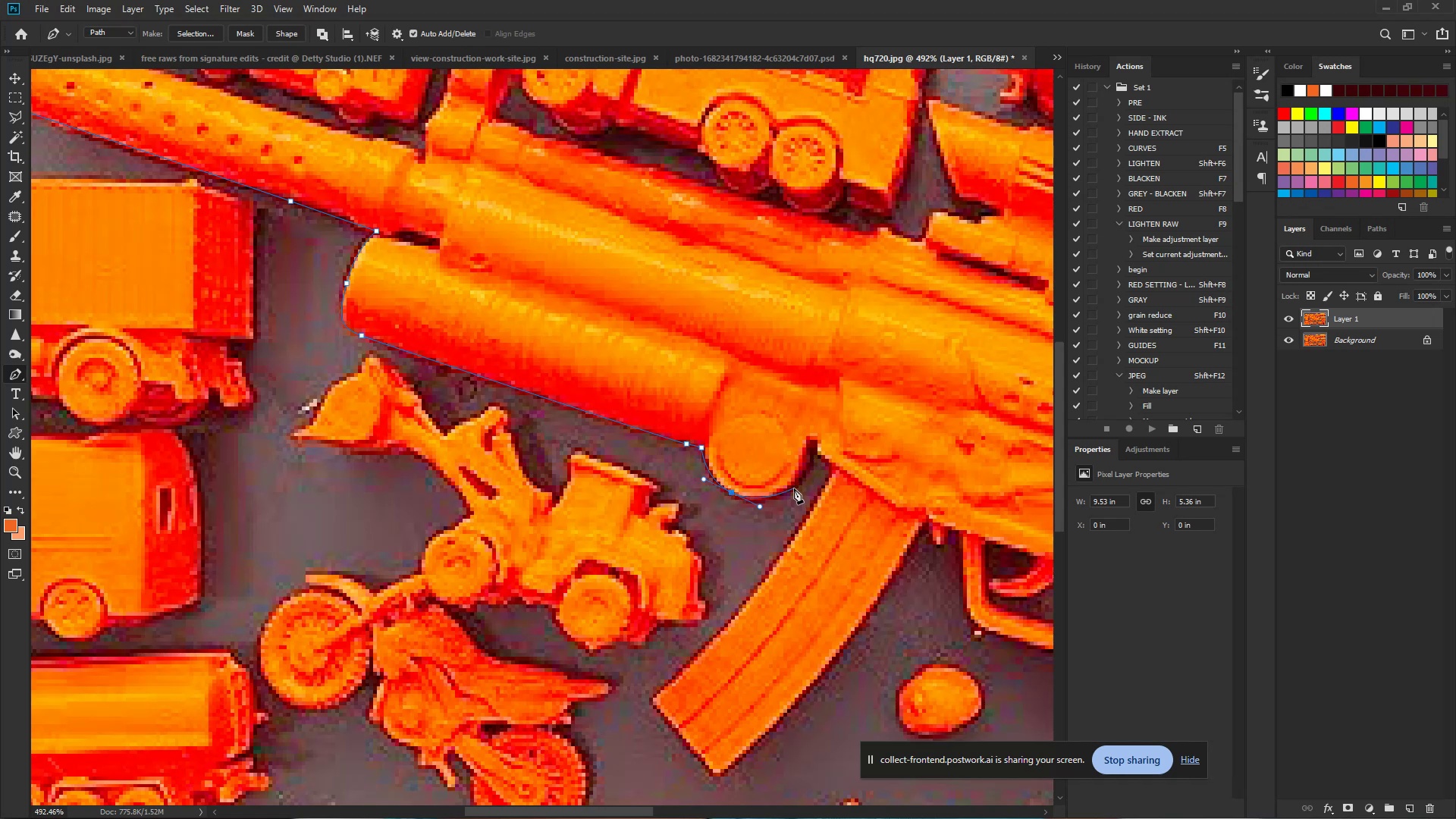 
left_click_drag(start_coordinate=[794, 488], to_coordinate=[805, 479])
 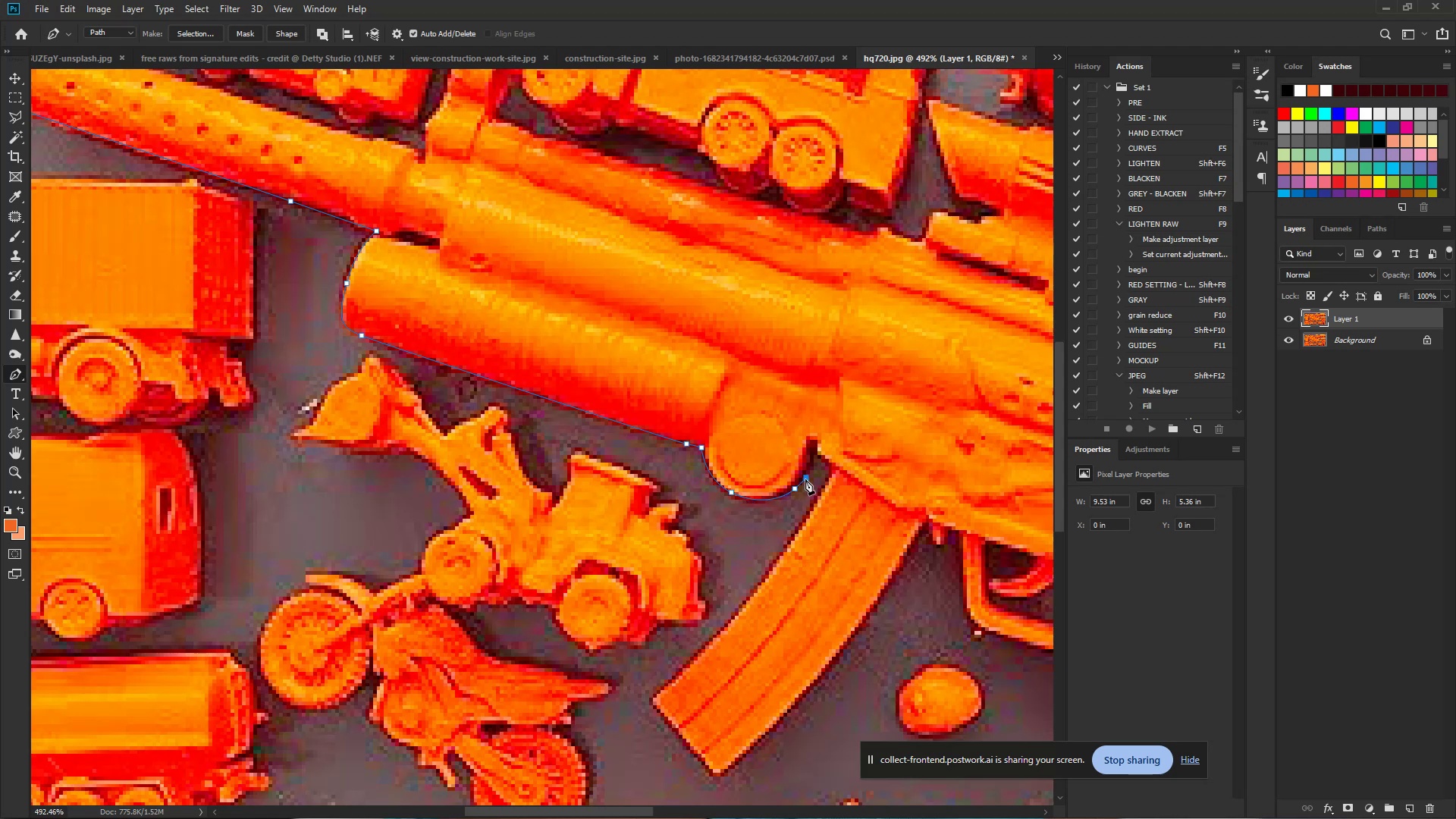 
left_click([805, 479])
 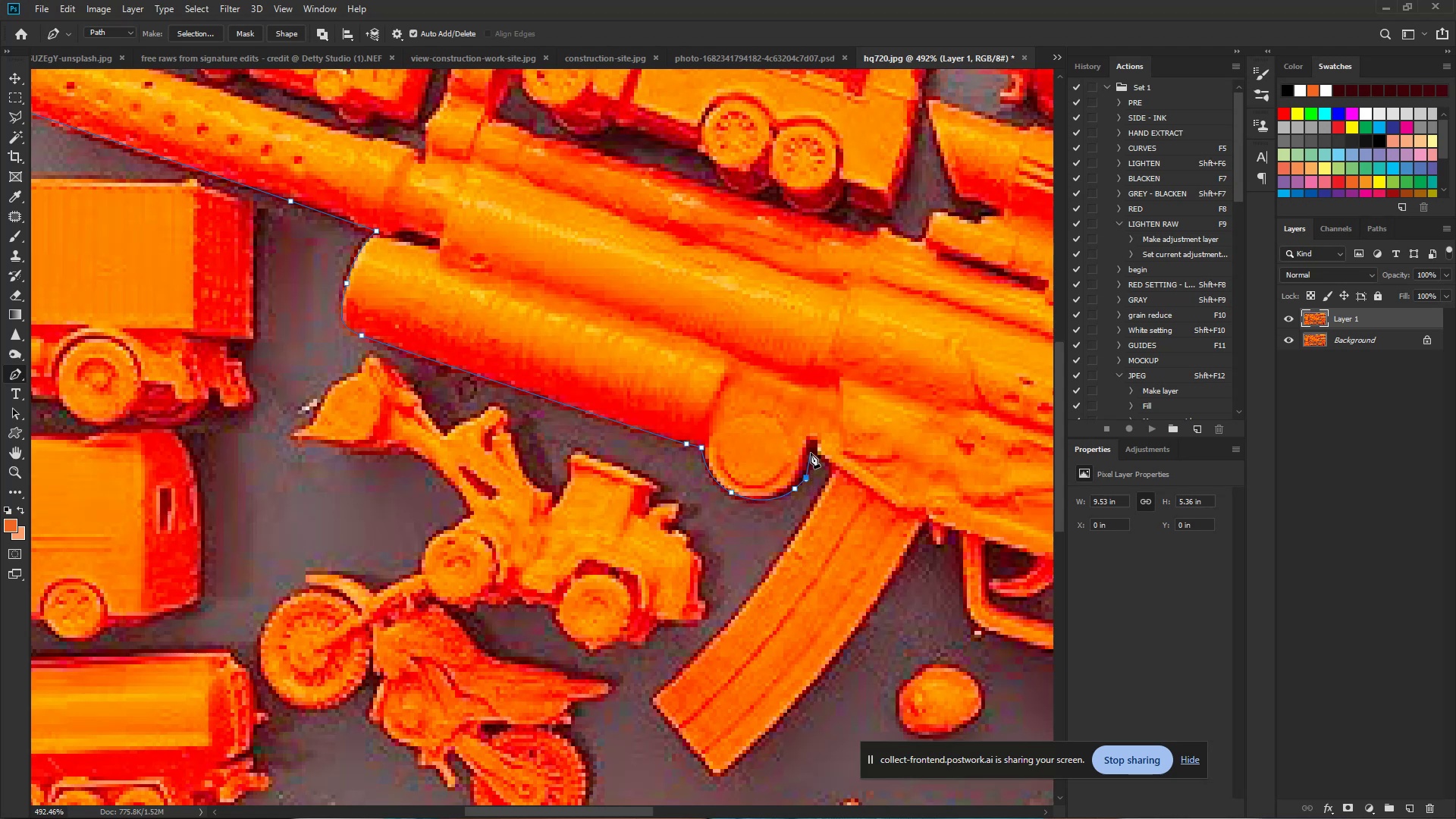 
left_click([811, 453])
 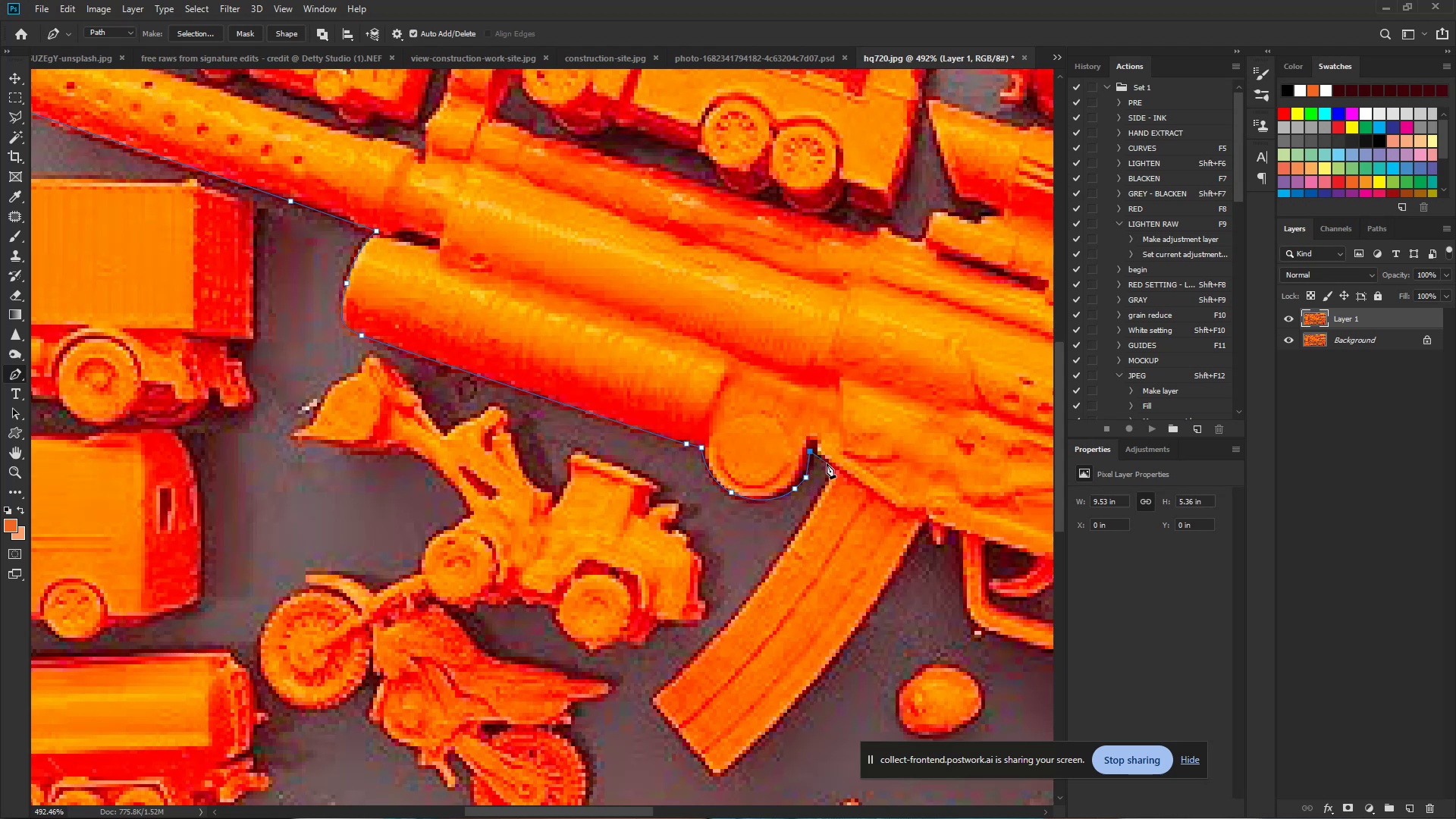 
left_click_drag(start_coordinate=[829, 465], to_coordinate=[830, 472])
 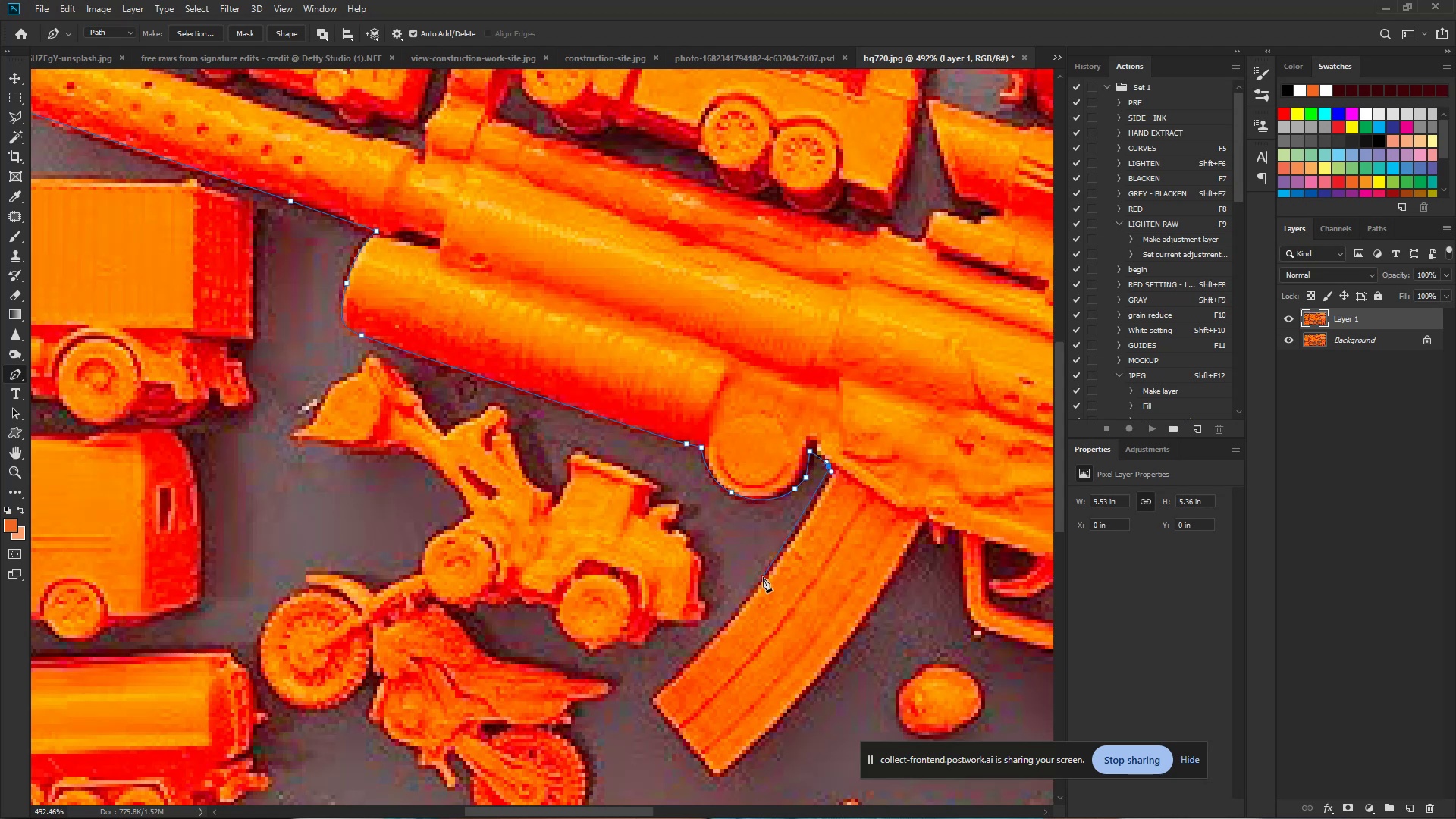 
left_click_drag(start_coordinate=[763, 577], to_coordinate=[724, 624])
 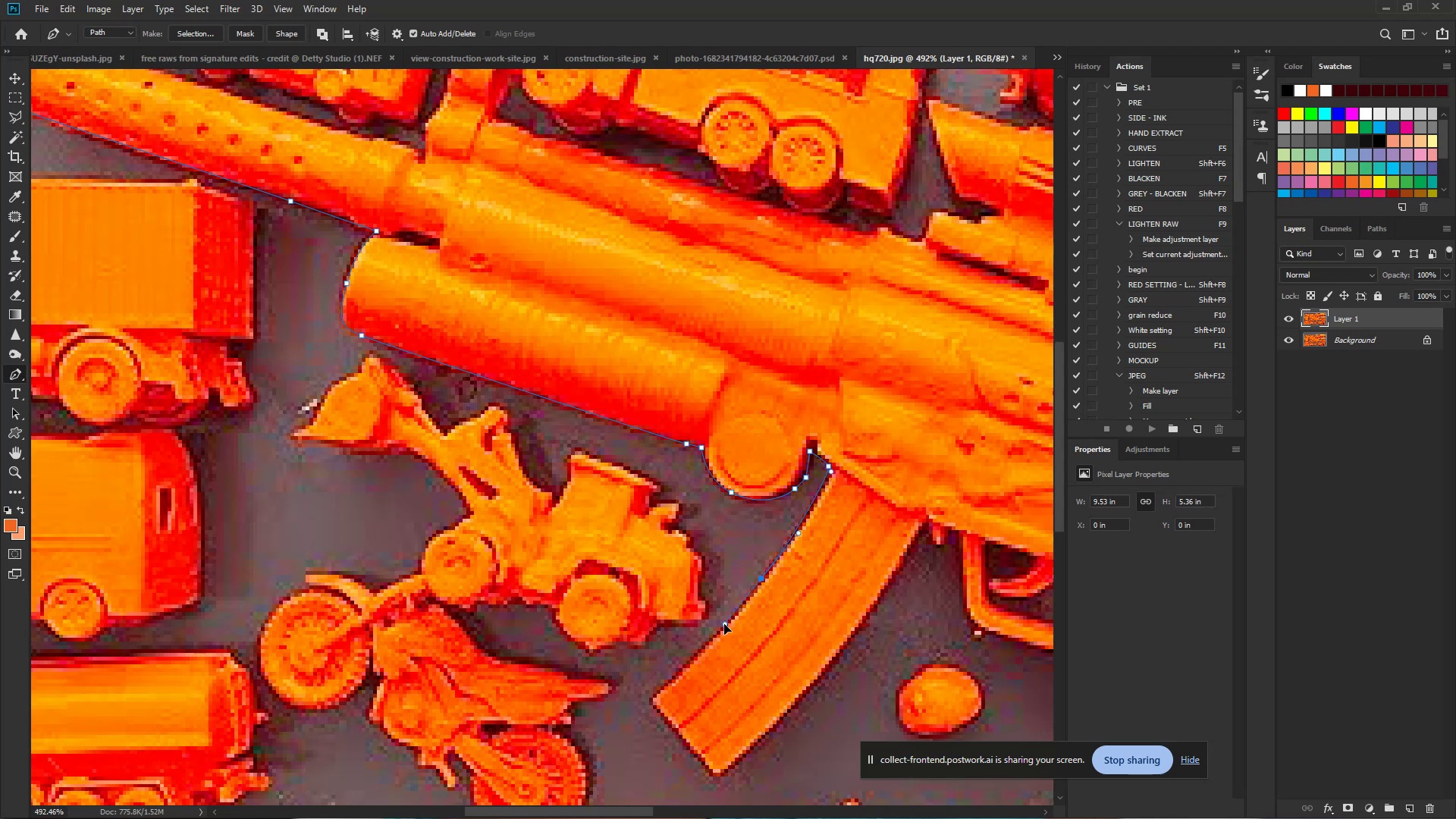 
hold_key(key=Space, duration=0.79)
 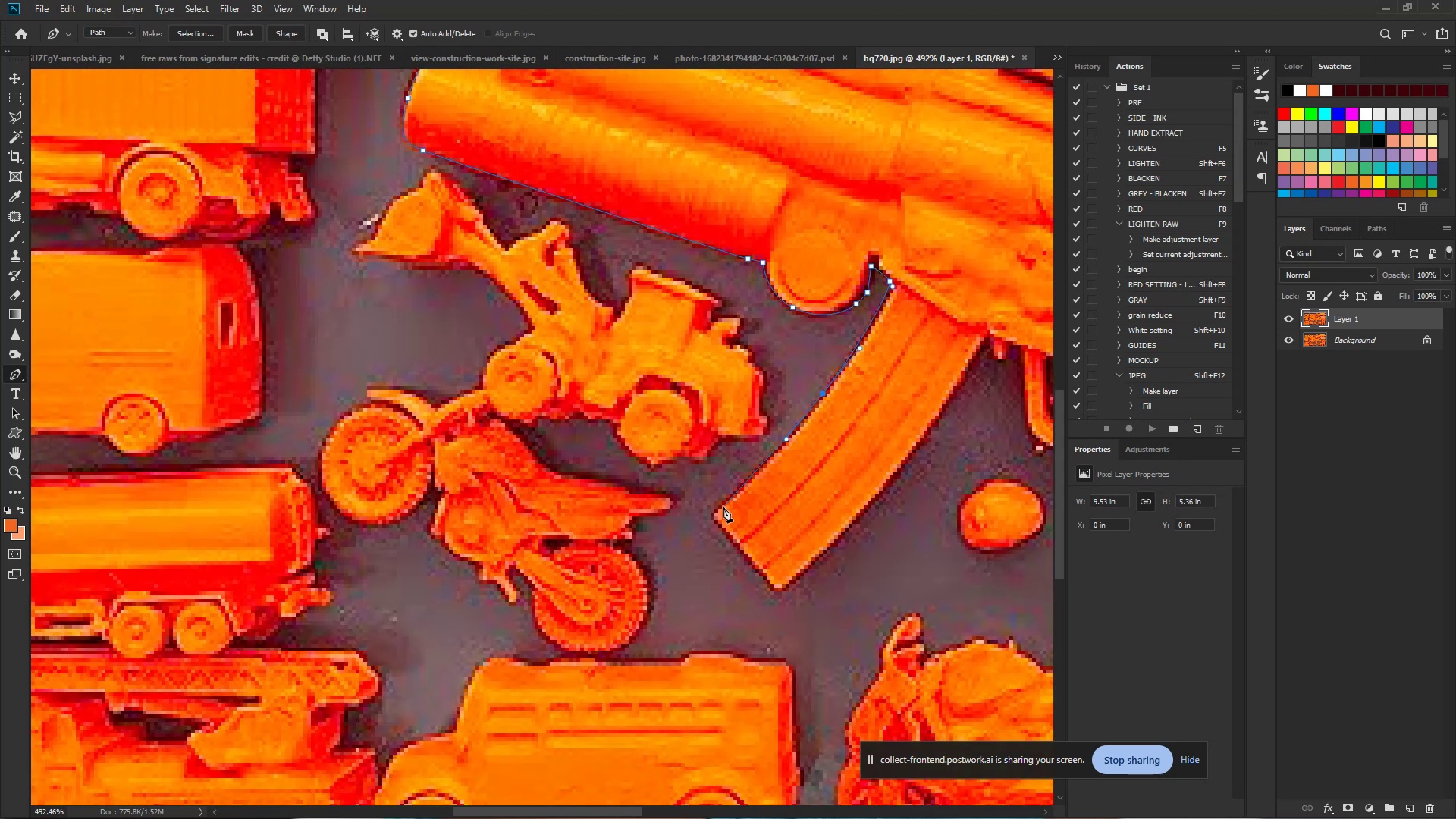 
left_click_drag(start_coordinate=[724, 624], to_coordinate=[786, 439])
 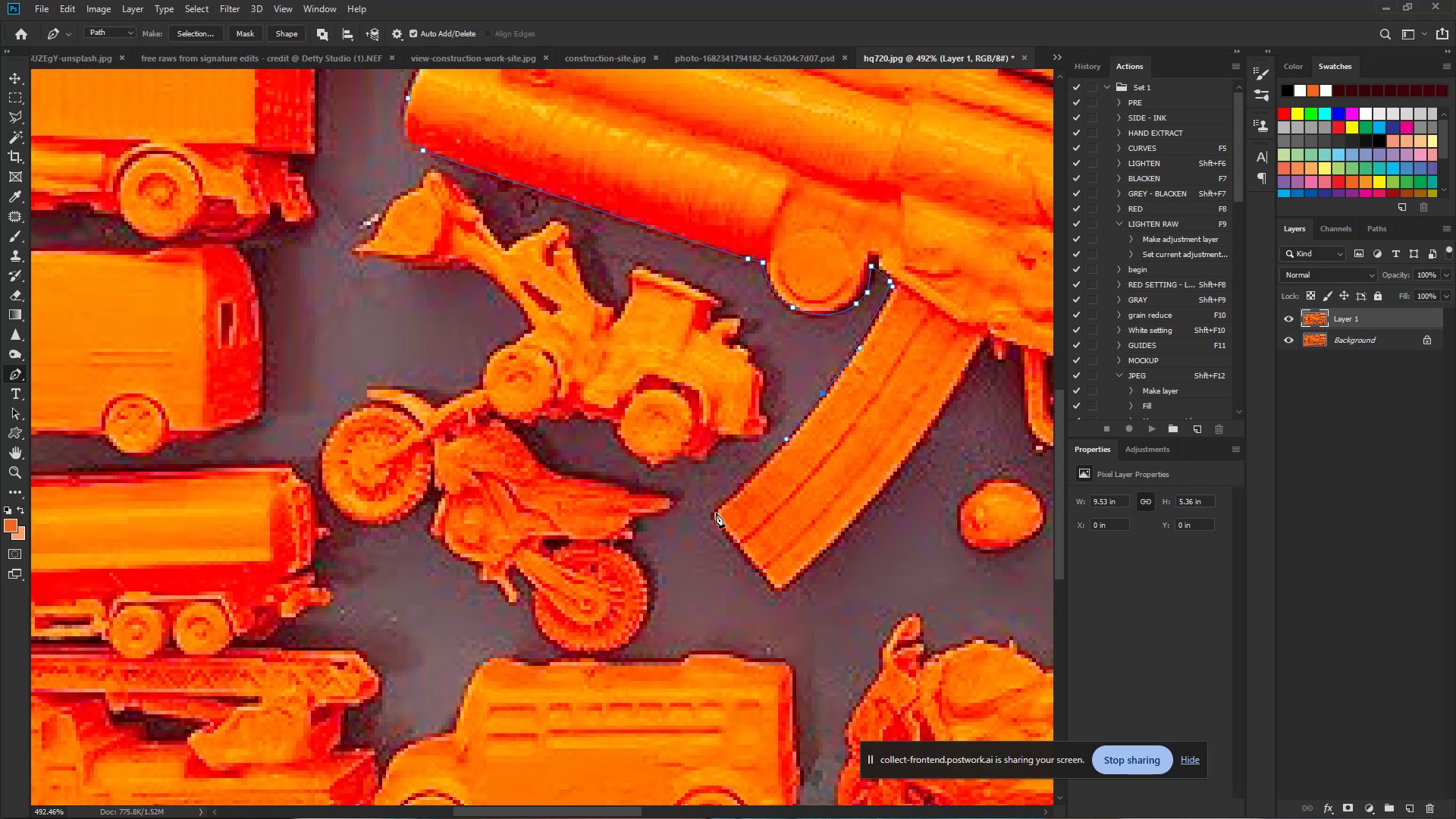 
left_click_drag(start_coordinate=[714, 514], to_coordinate=[713, 518])
 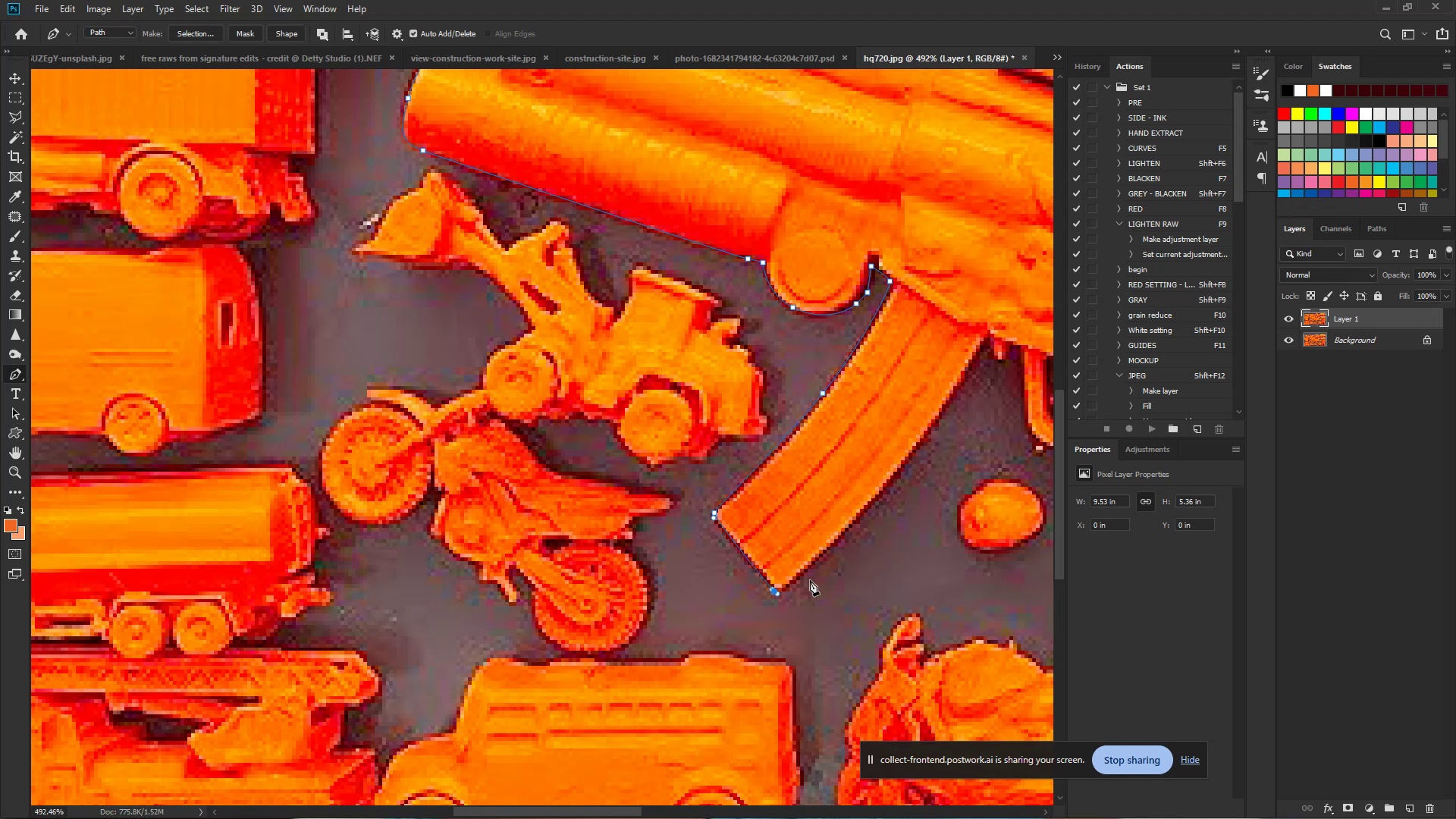 
left_click_drag(start_coordinate=[821, 556], to_coordinate=[828, 550])
 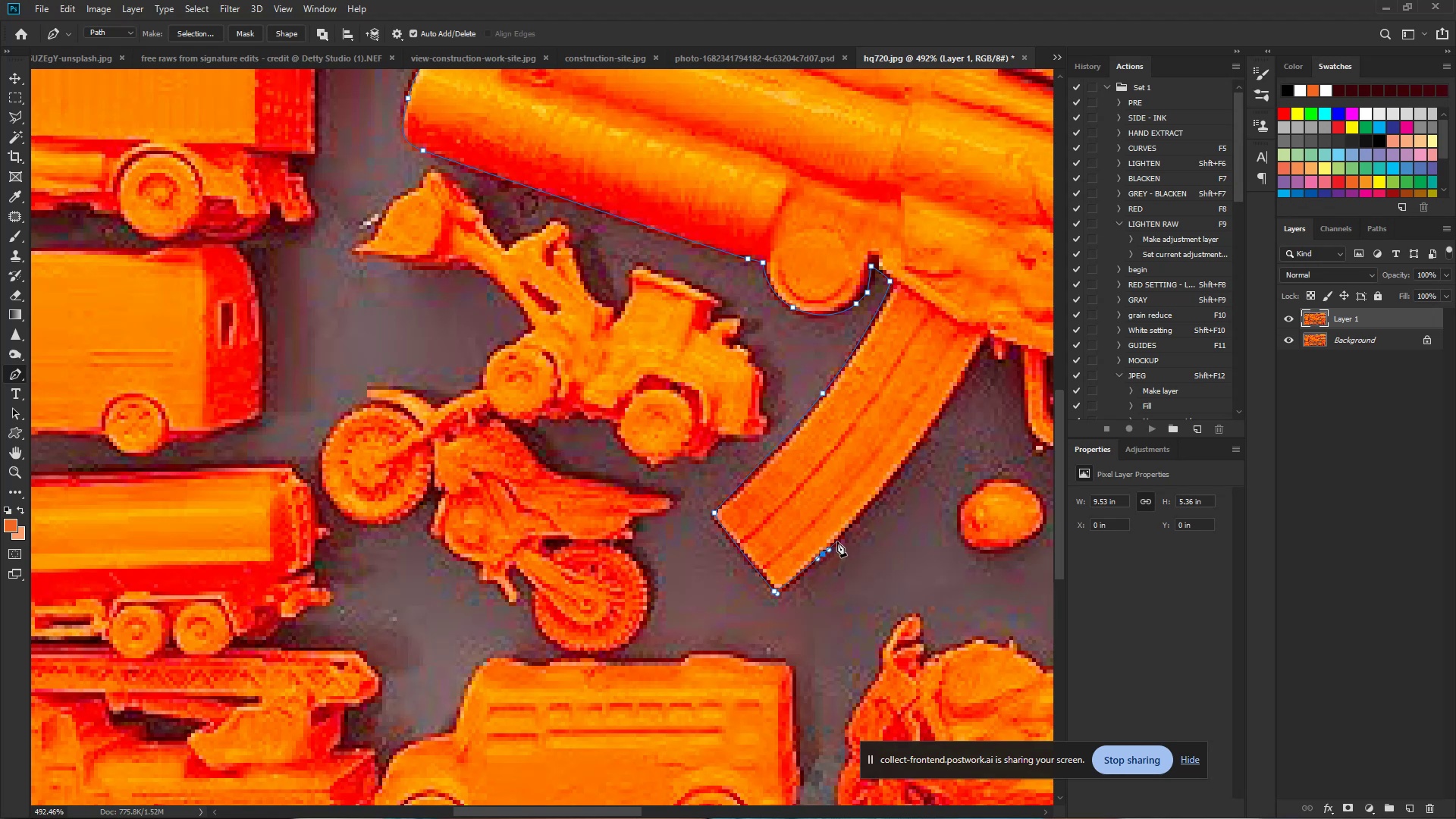 
left_click([838, 541])
 